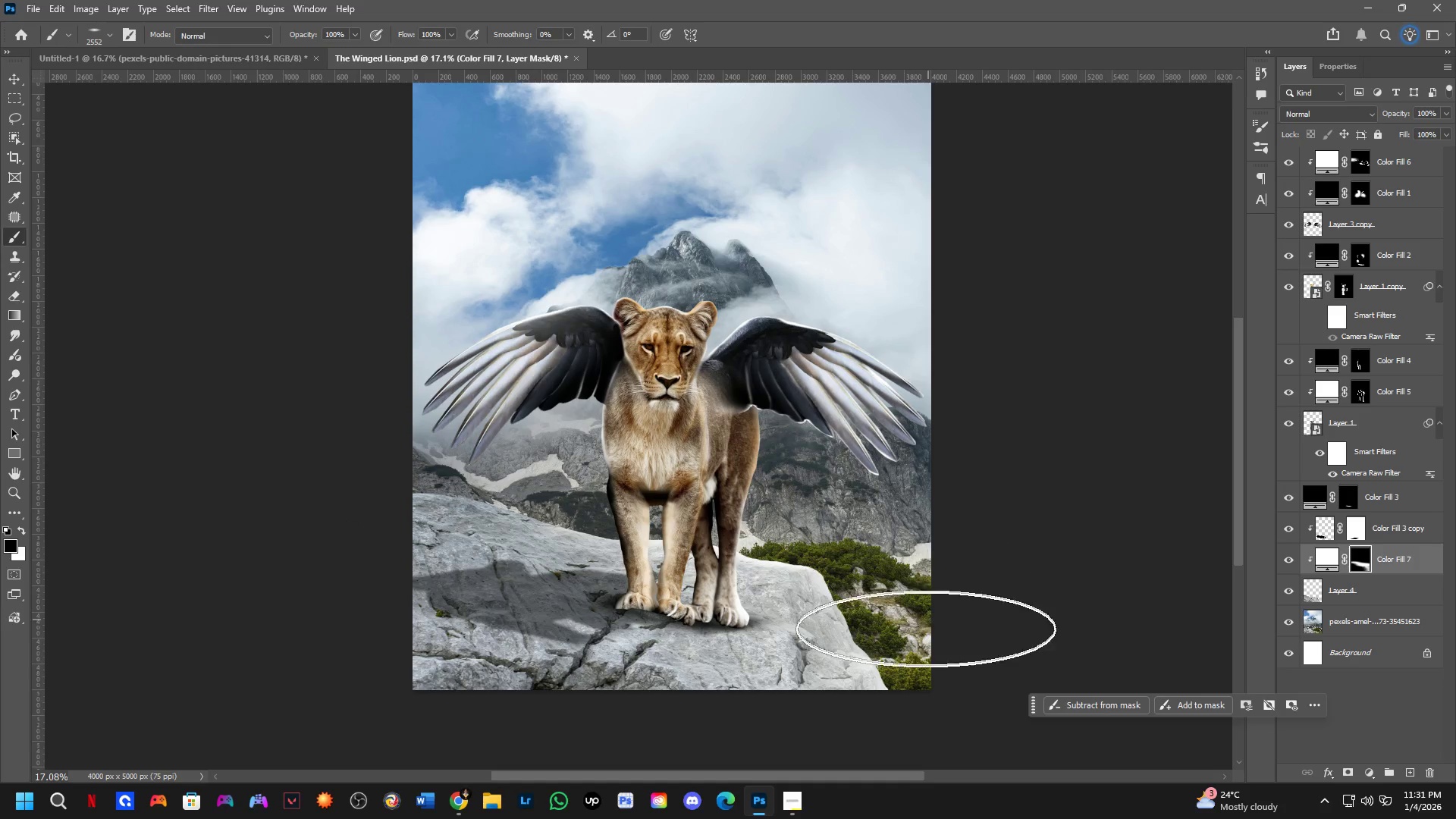 
hold_key(key=AltLeft, duration=0.61)
 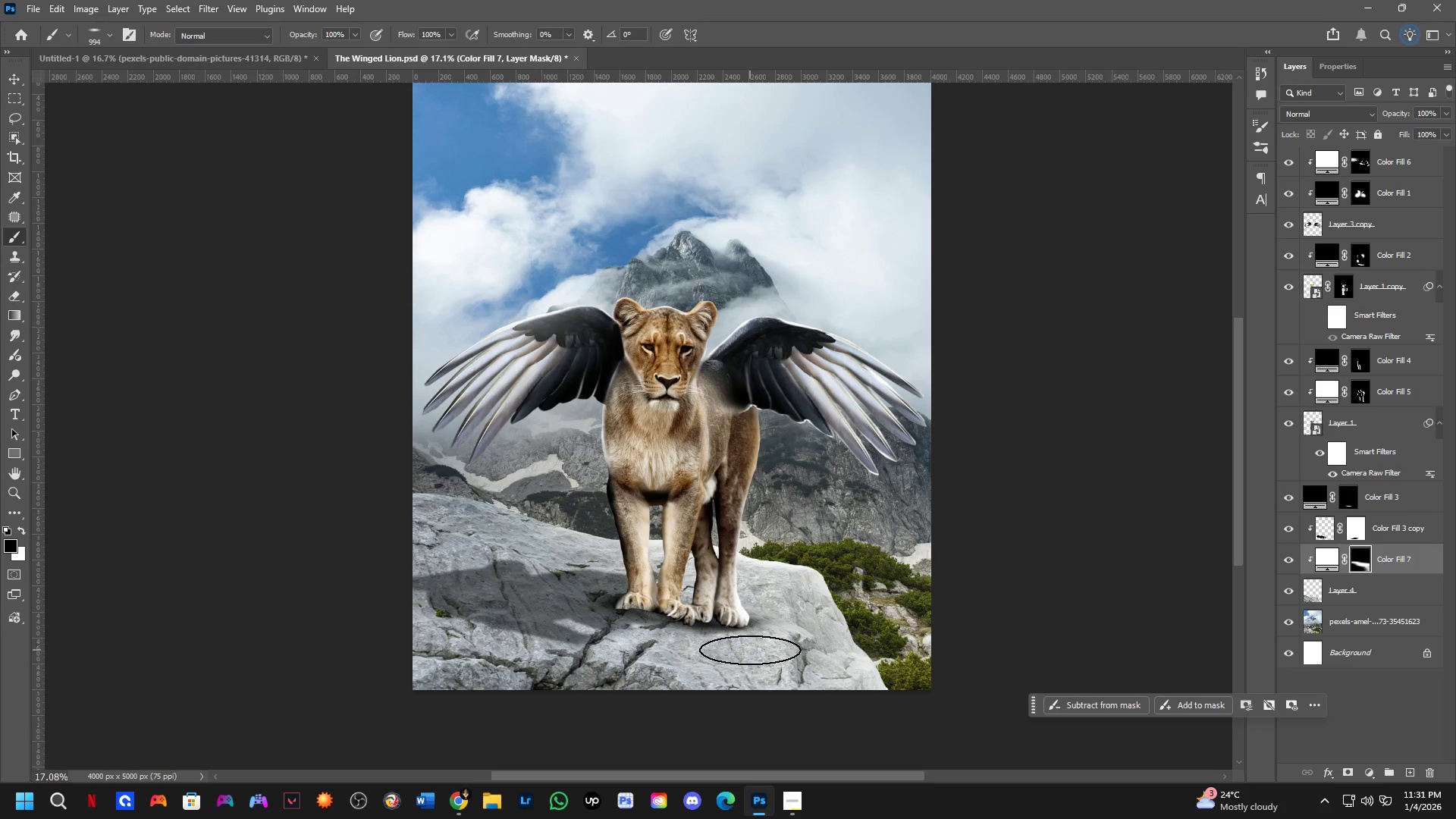 
hold_key(key=AltLeft, duration=5.56)
 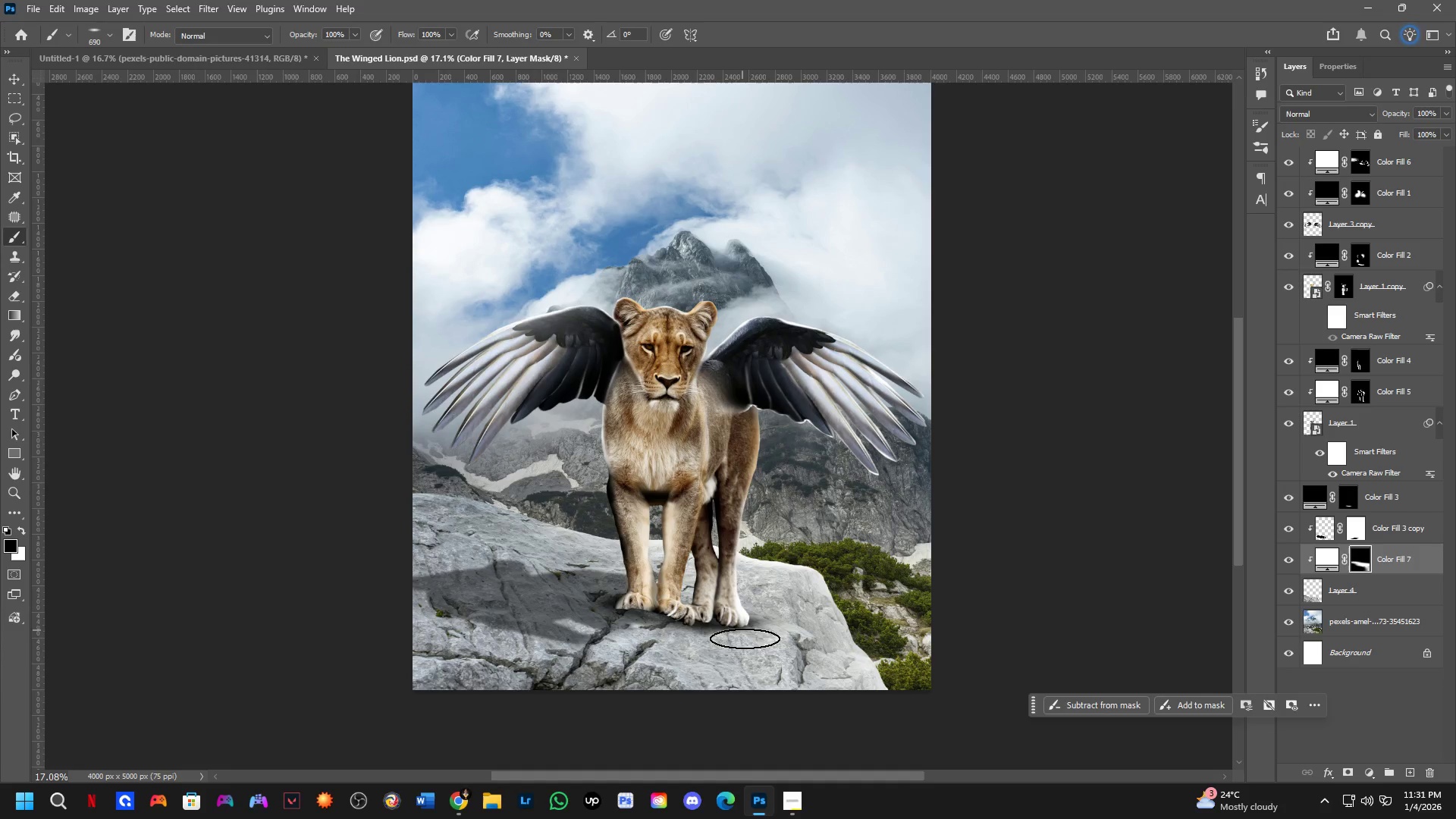 
key(X)
 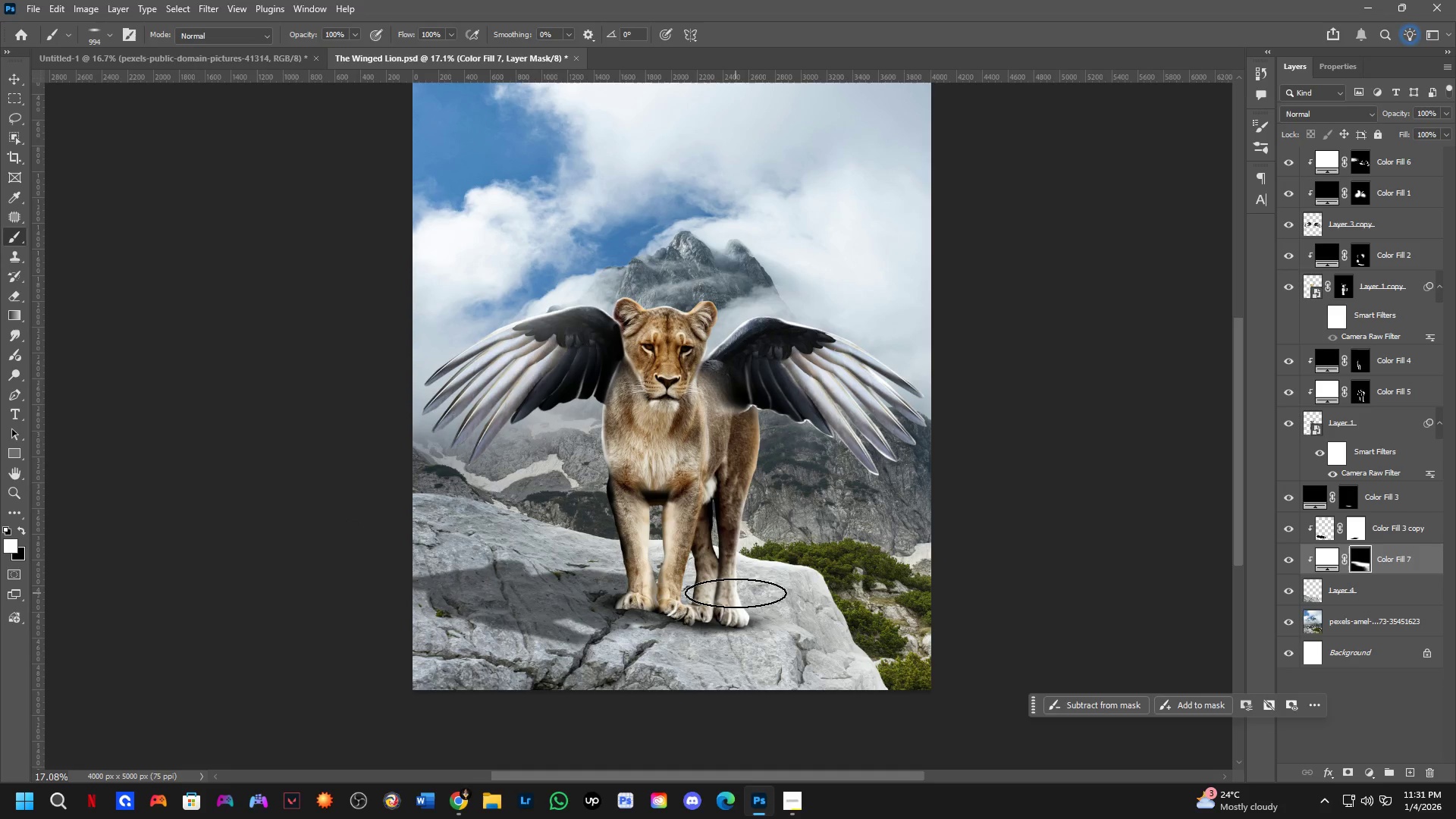 
left_click_drag(start_coordinate=[736, 593], to_coordinate=[737, 656])
 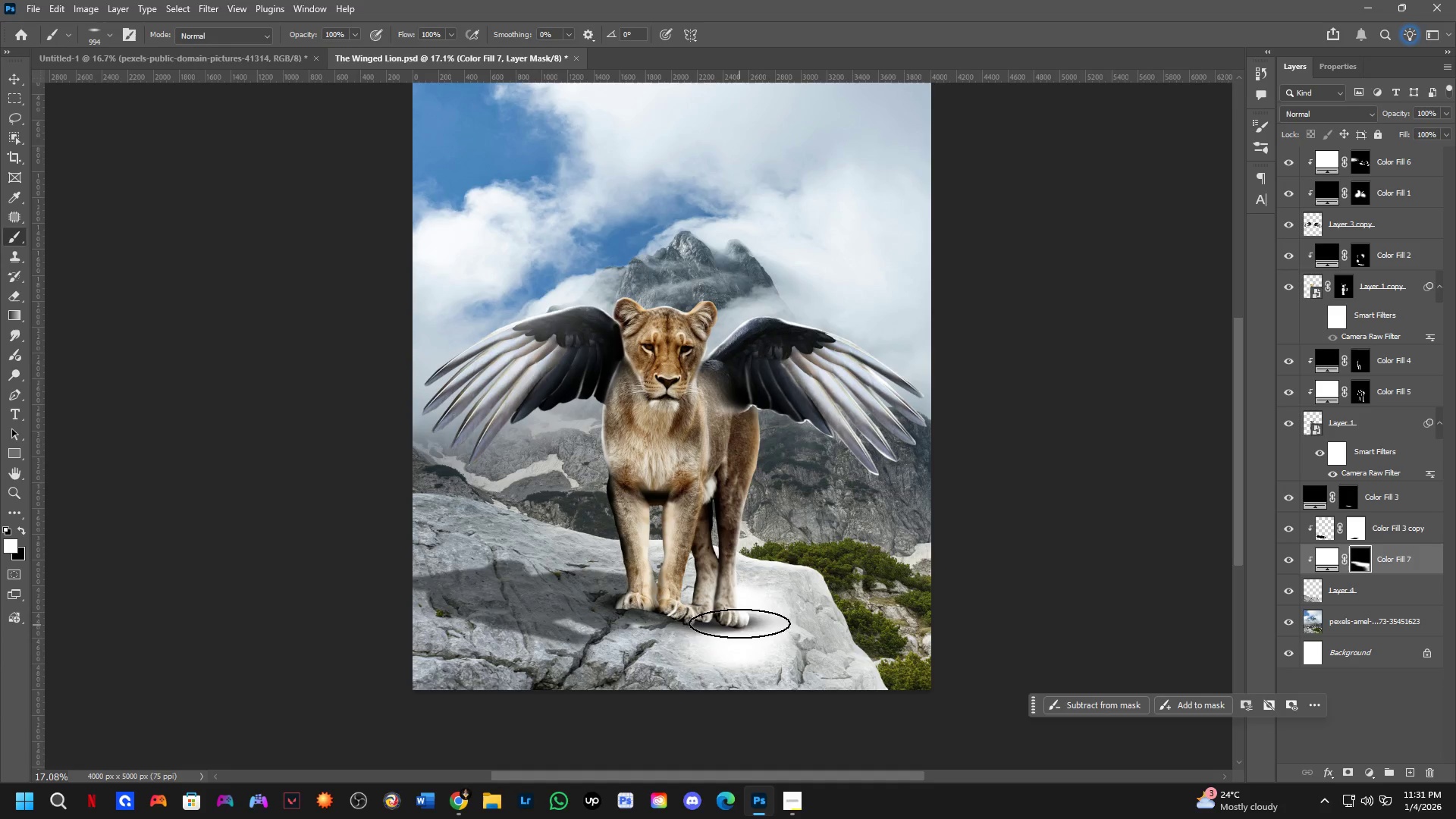 
key(Control+ControlLeft)
 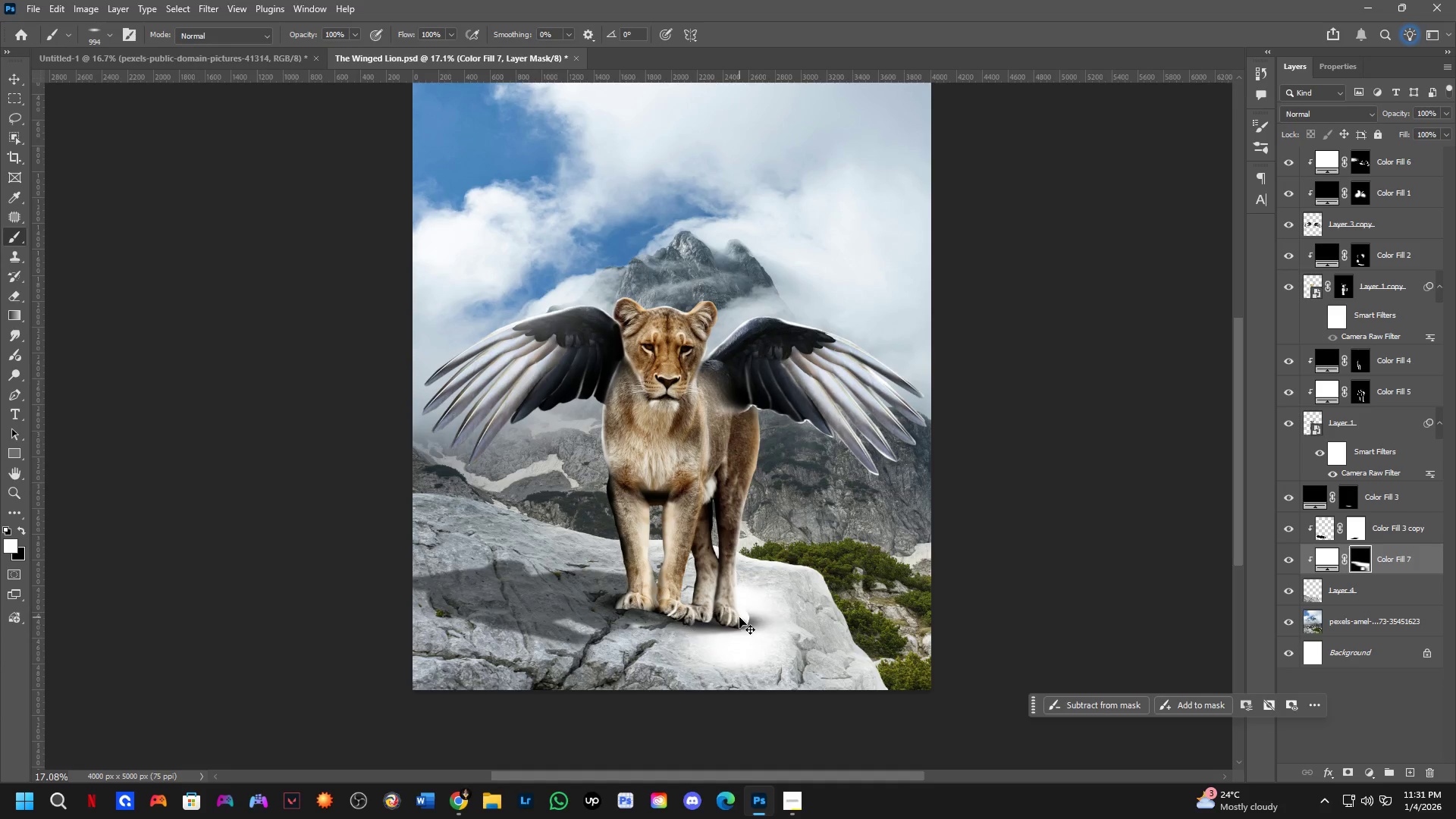 
key(Control+Z)
 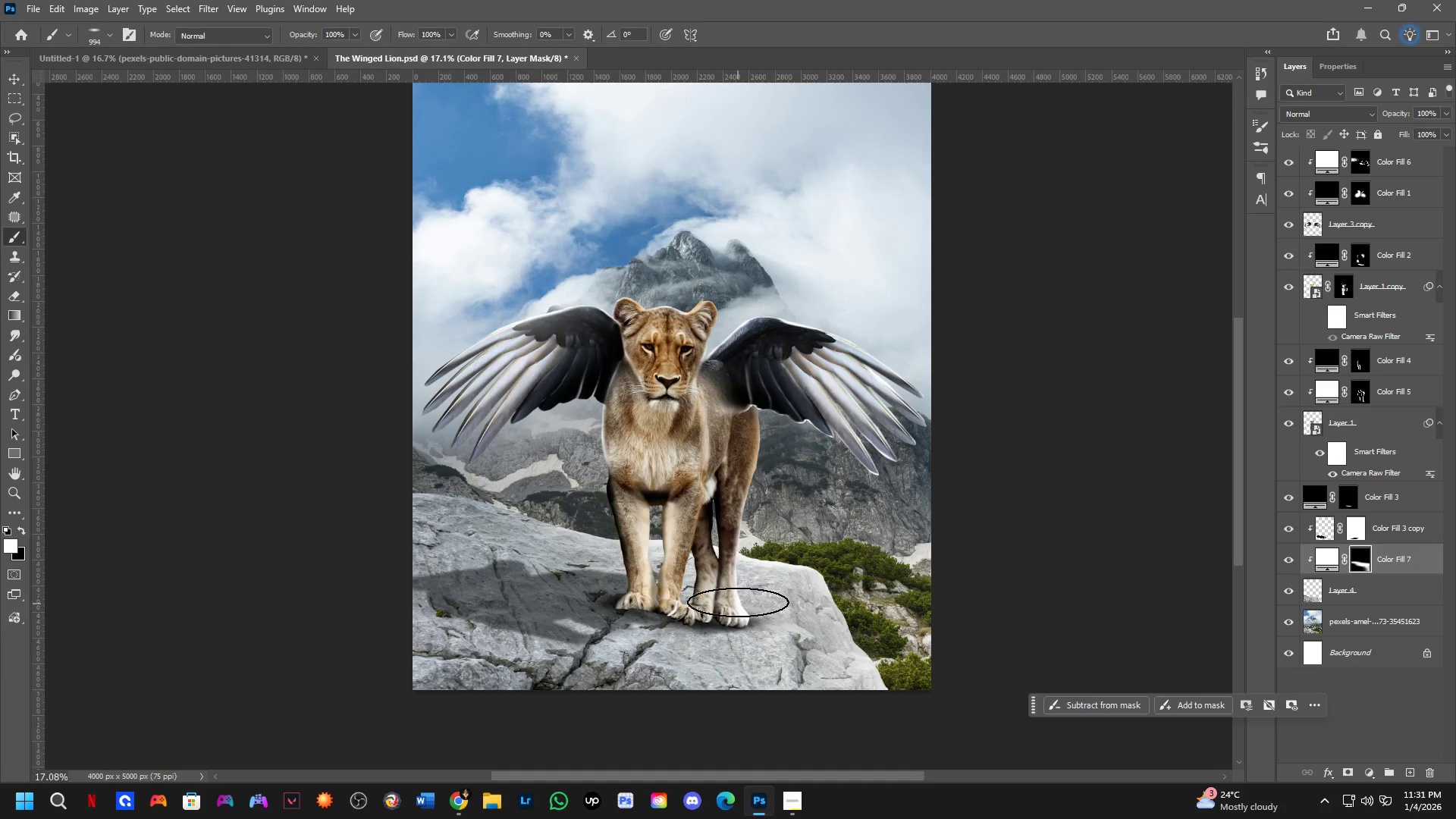 
key(X)
 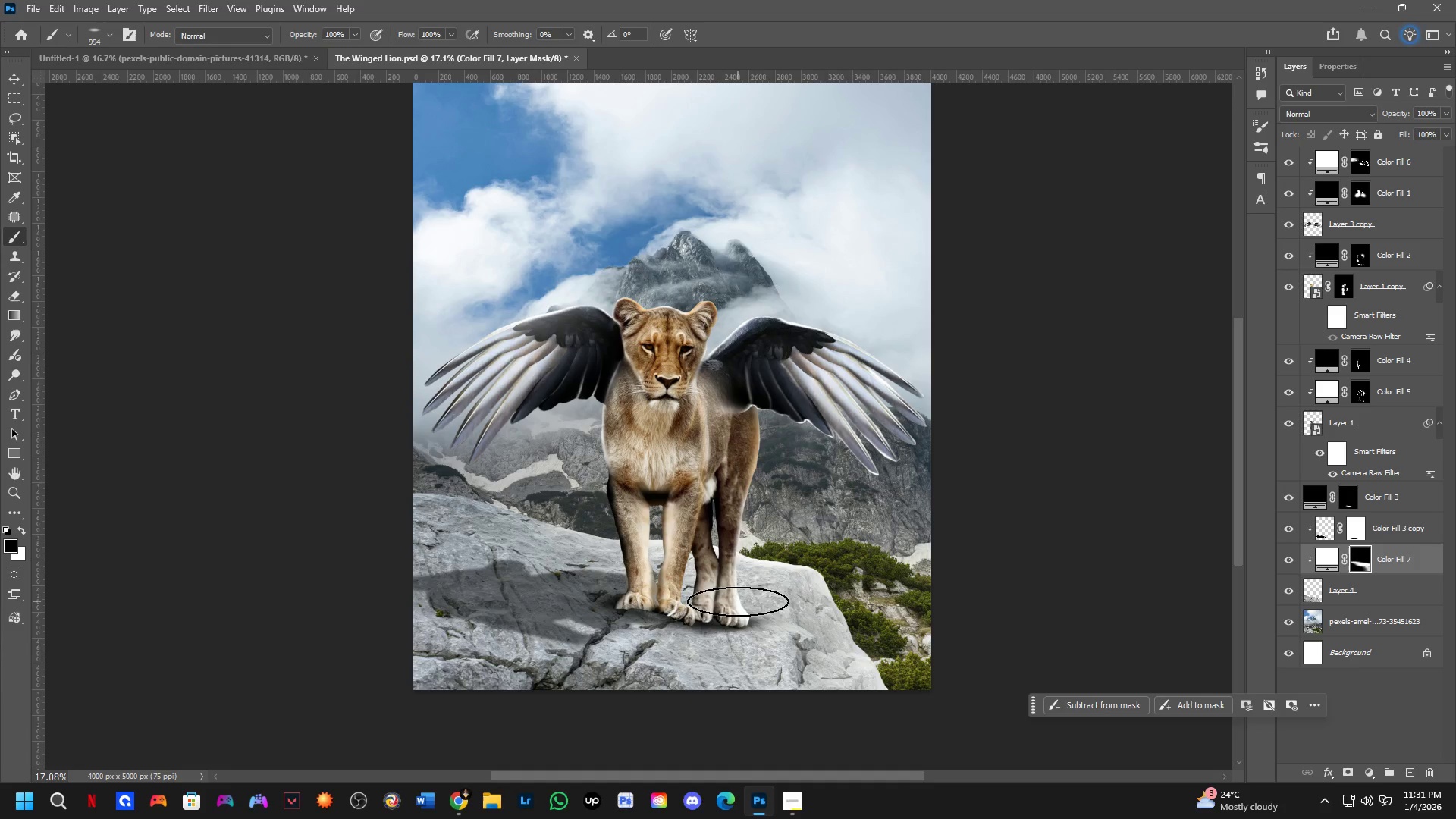 
left_click_drag(start_coordinate=[738, 601], to_coordinate=[734, 641])
 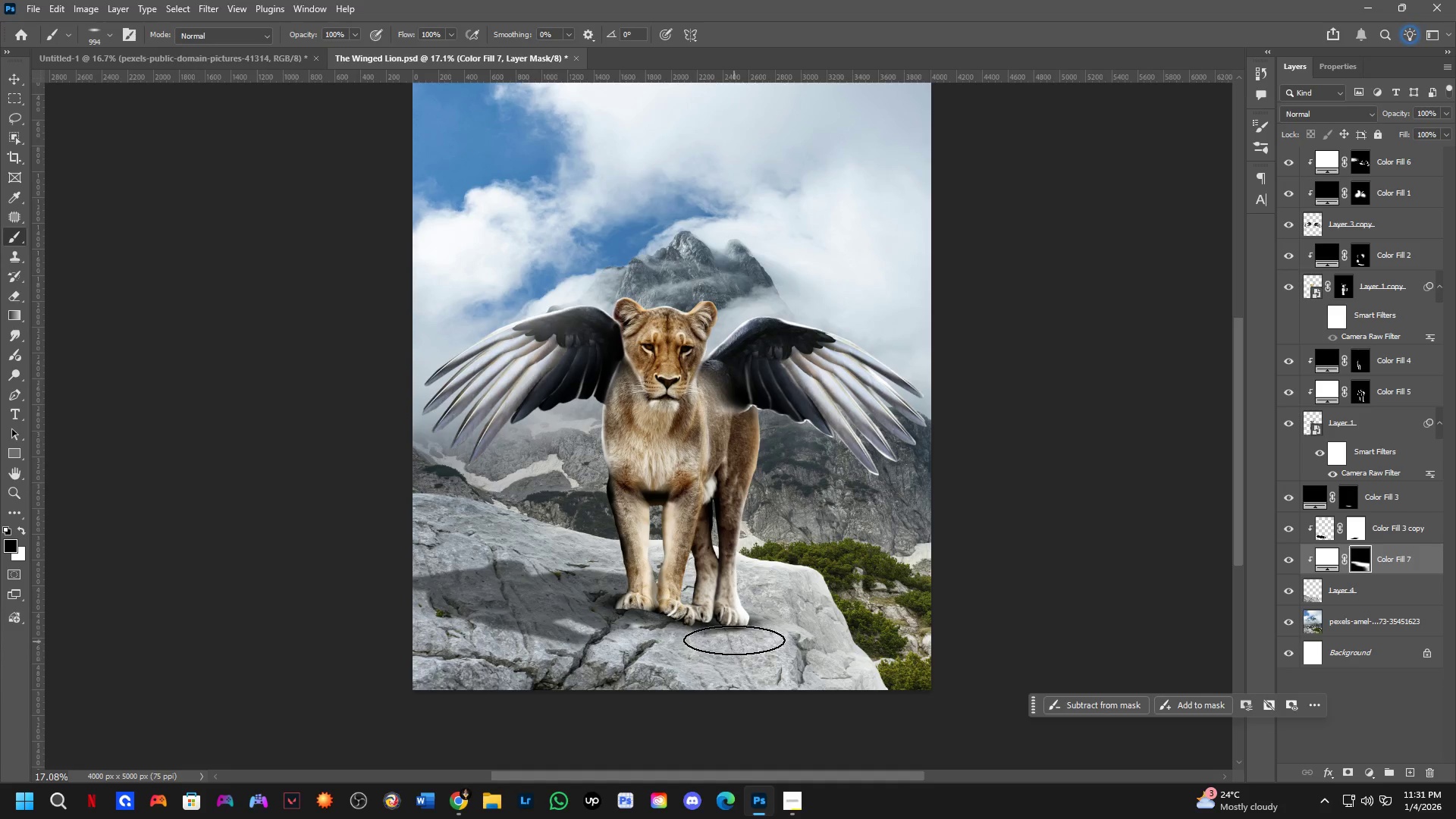 
hold_key(key=AltLeft, duration=0.31)
 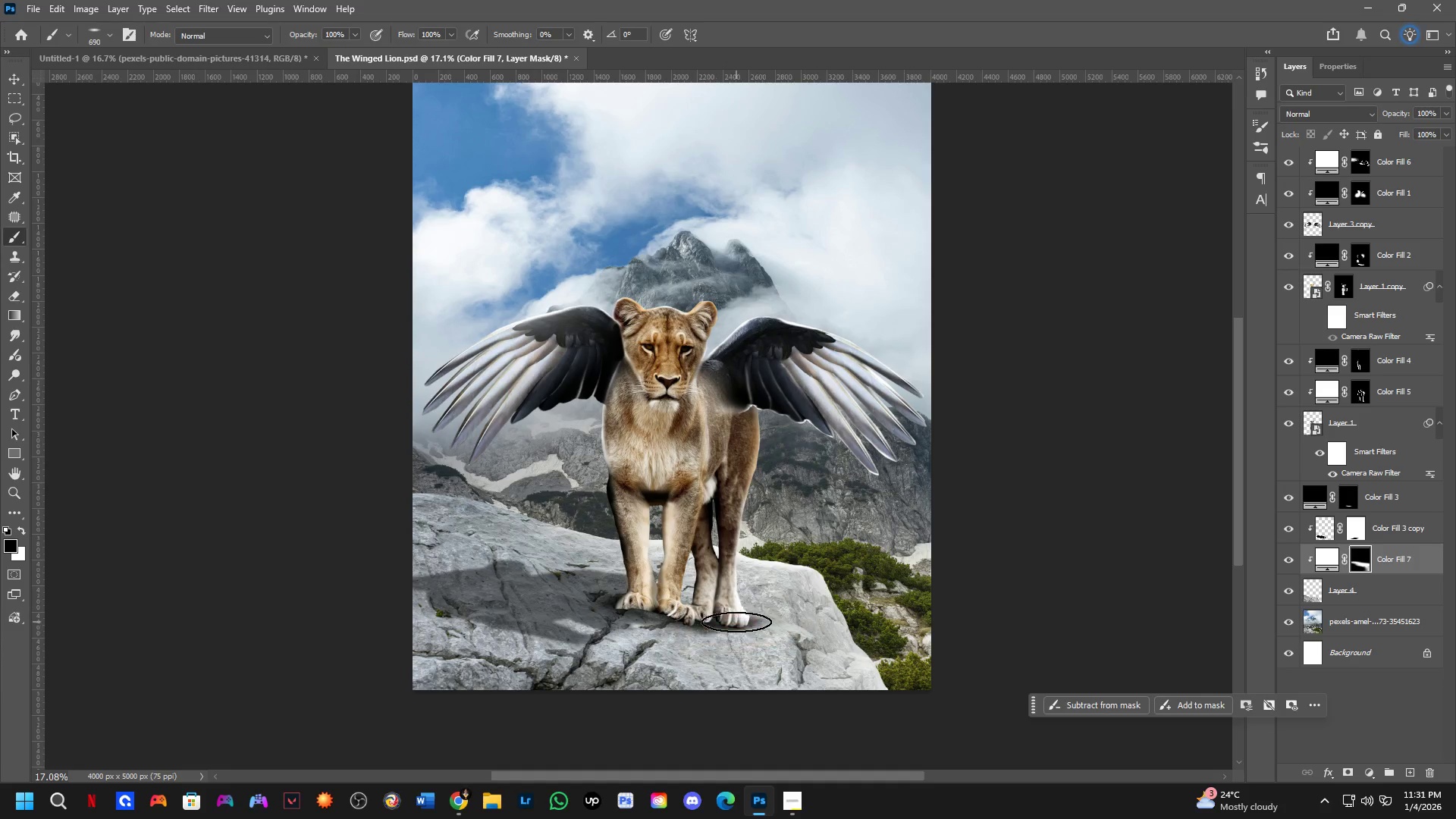 
left_click_drag(start_coordinate=[741, 626], to_coordinate=[755, 478])
 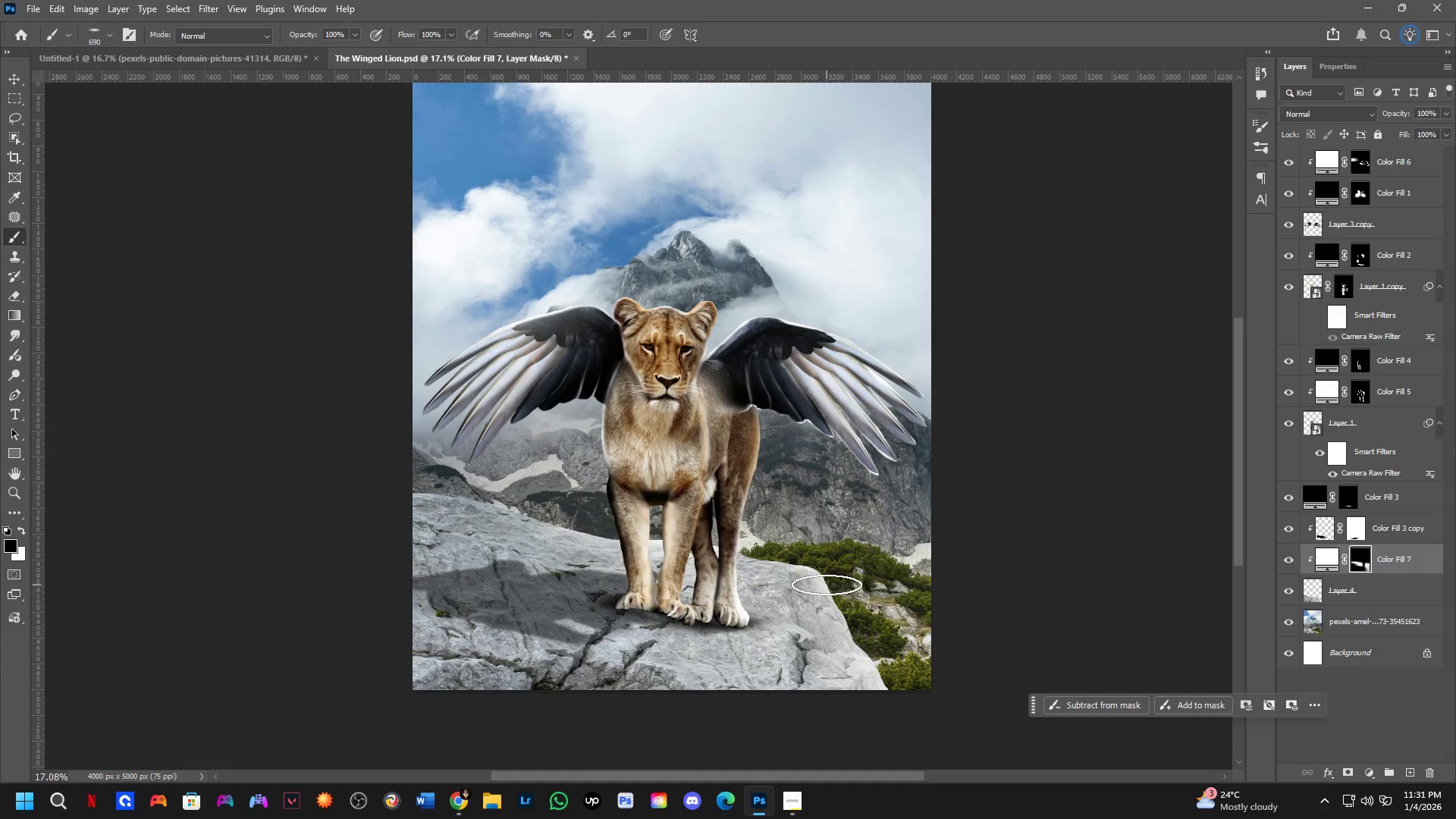 
key(Alt+AltLeft)
 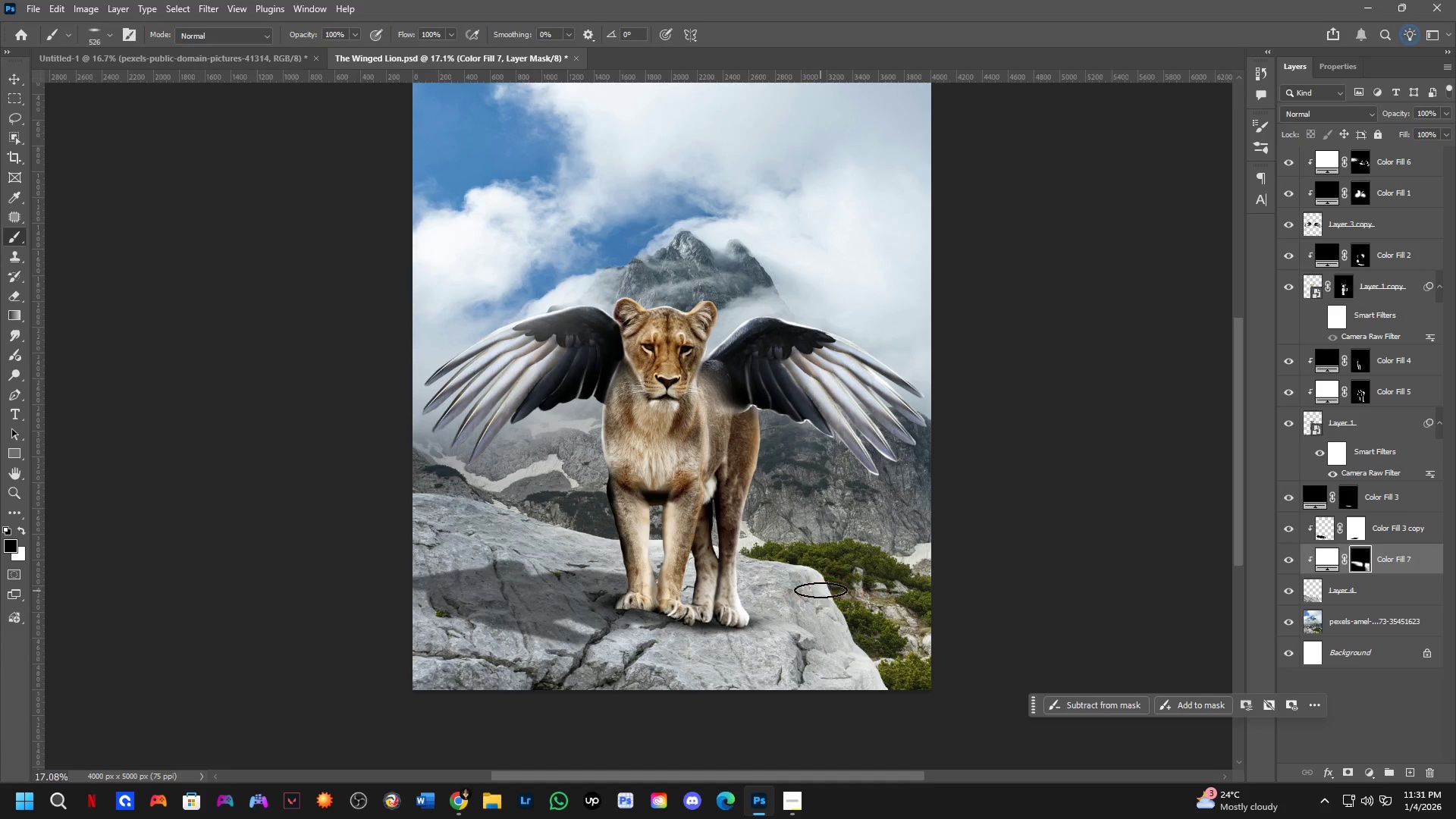 
key(X)
 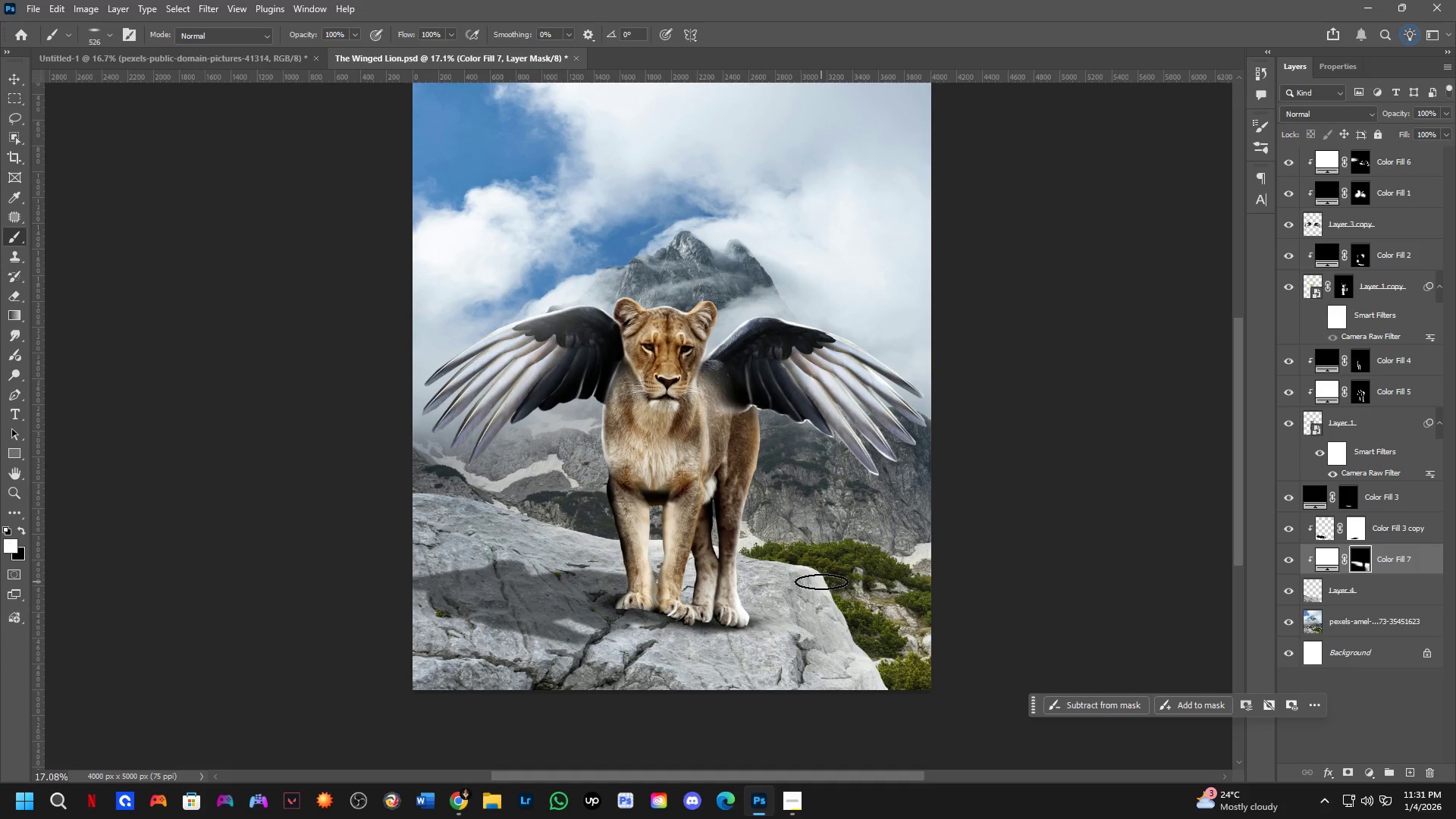 
left_click_drag(start_coordinate=[821, 582], to_coordinate=[826, 604])
 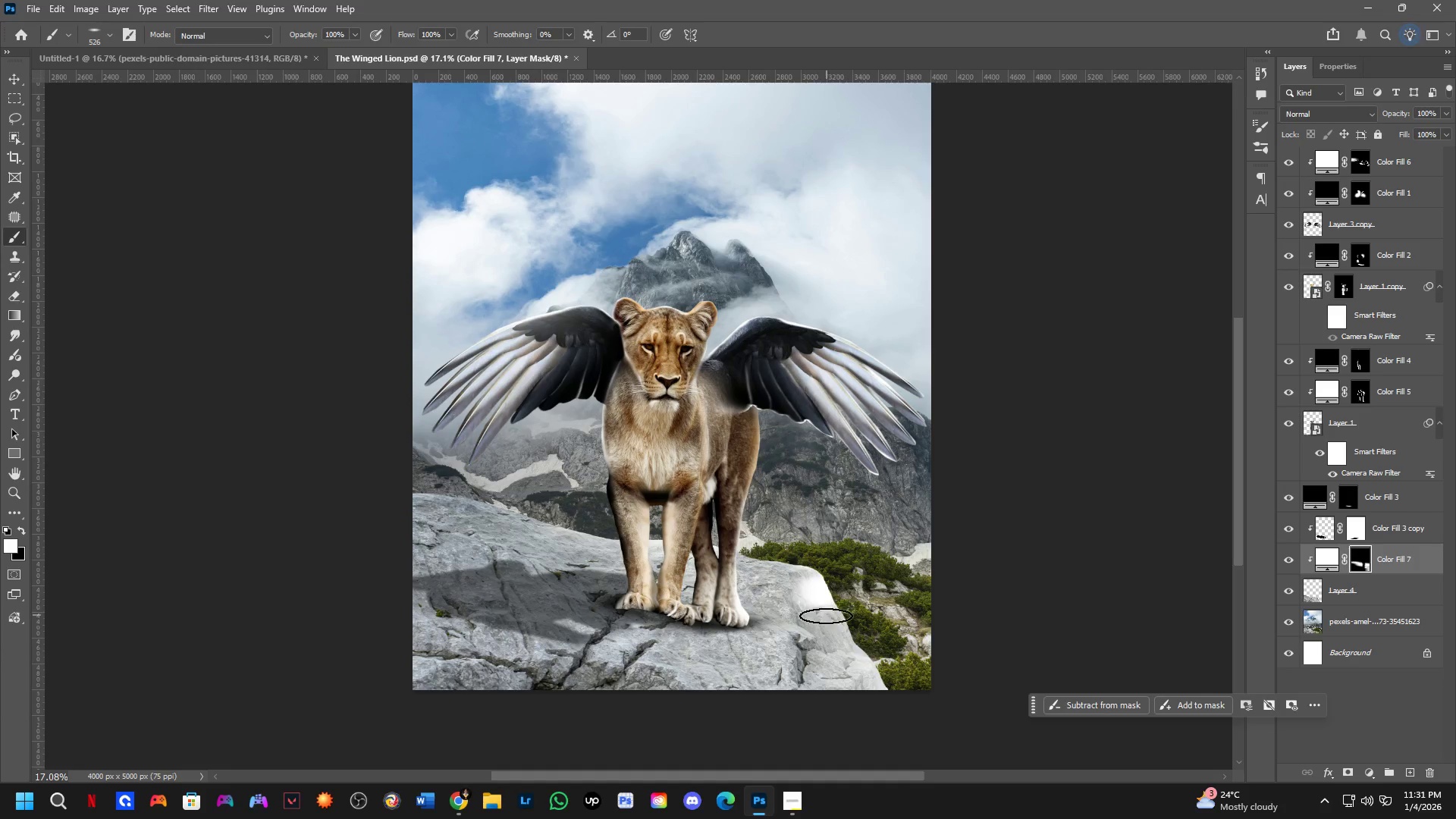 
key(Control+ControlLeft)
 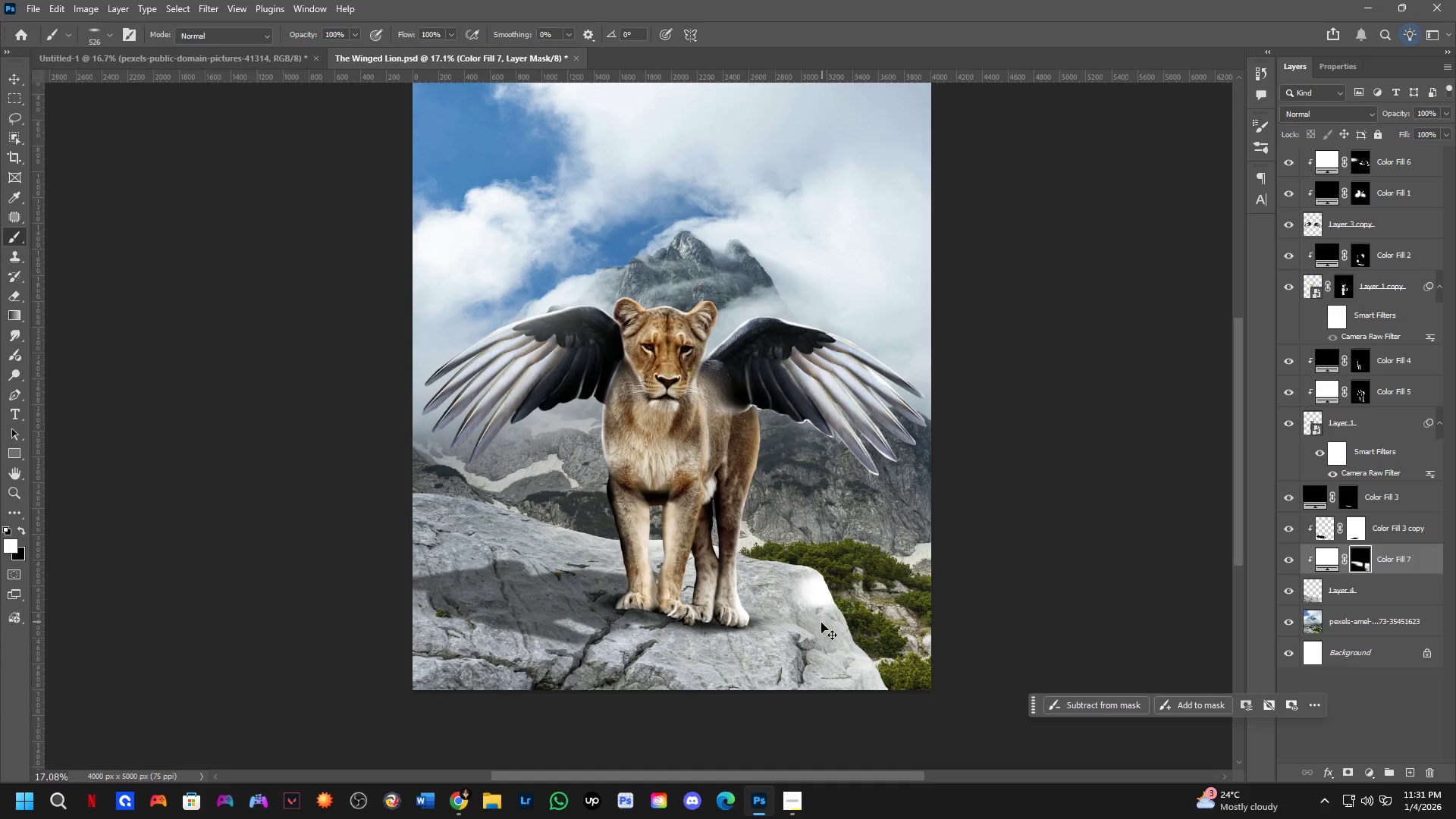 
key(Control+Z)
 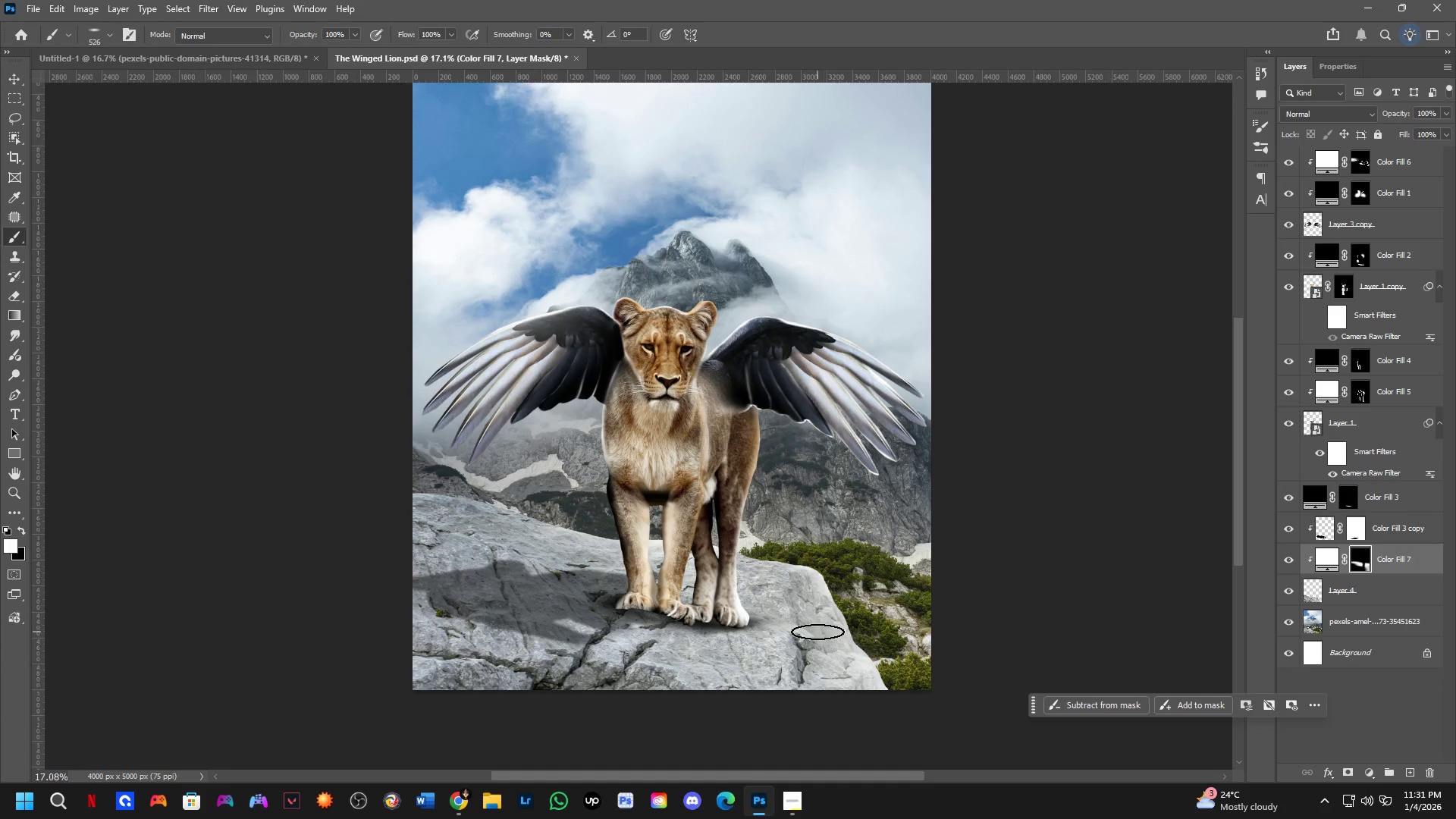 
key(Alt+AltLeft)
 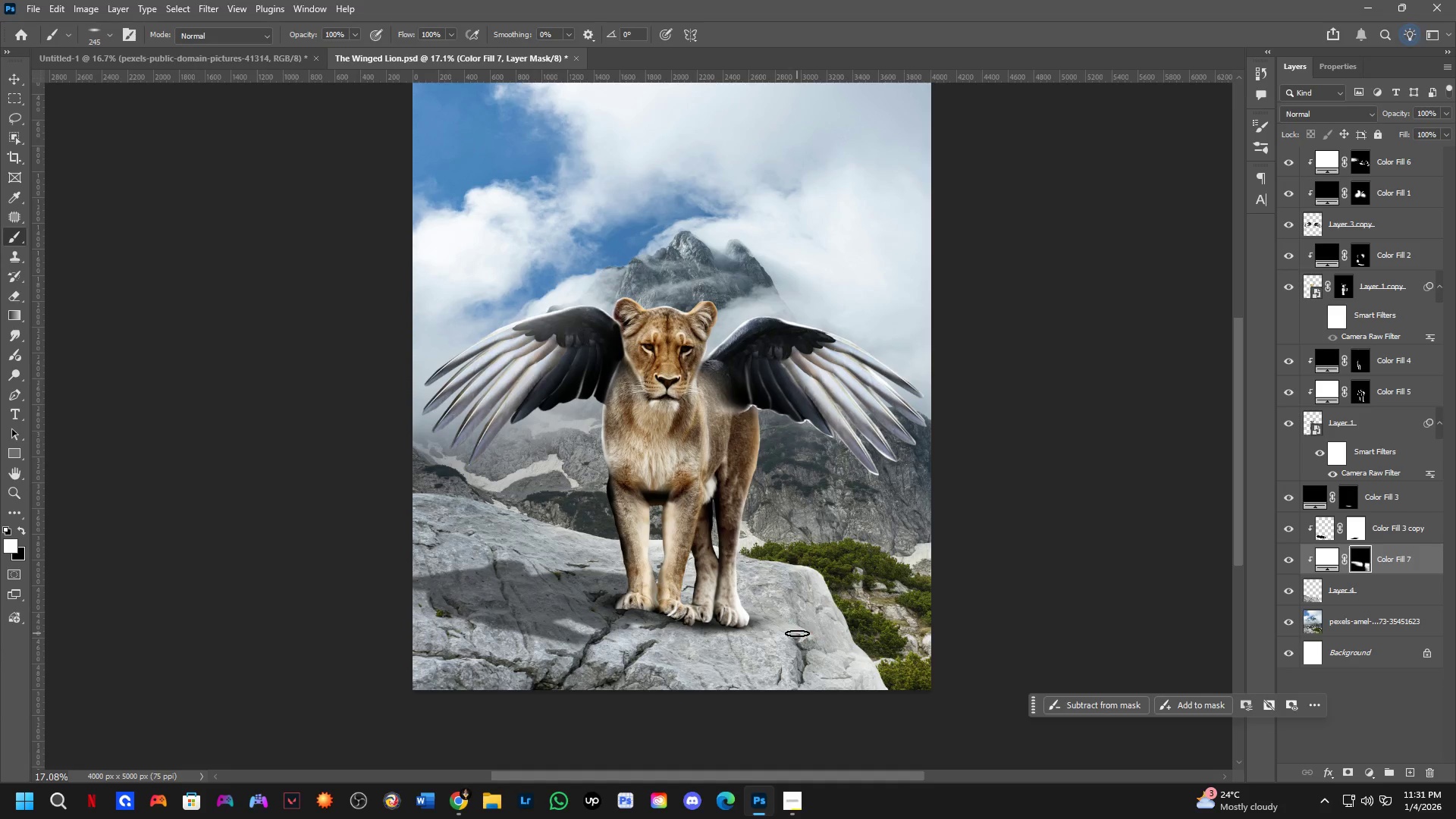 
left_click_drag(start_coordinate=[797, 633], to_coordinate=[799, 692])
 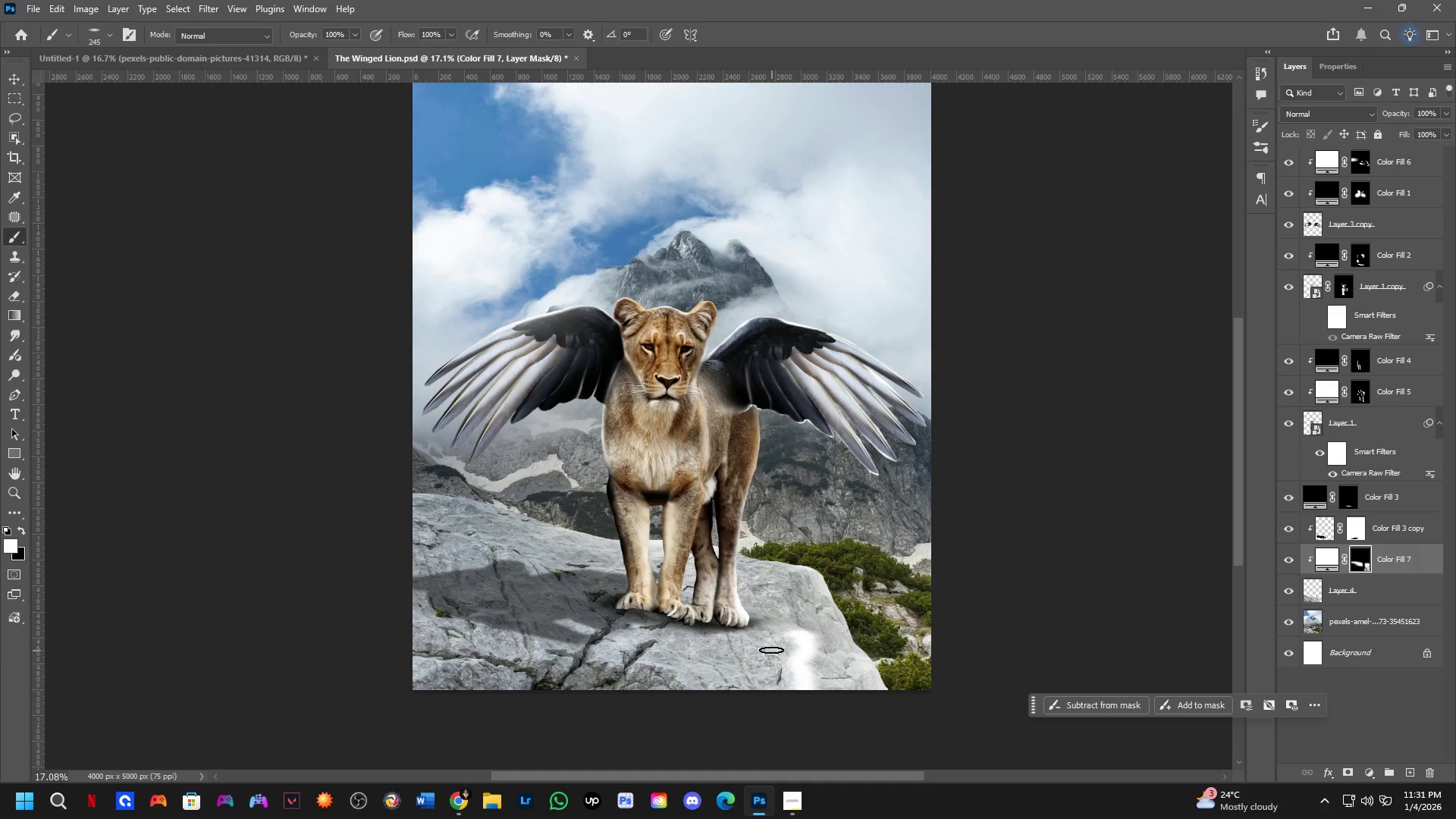 
key(Alt+AltLeft)
 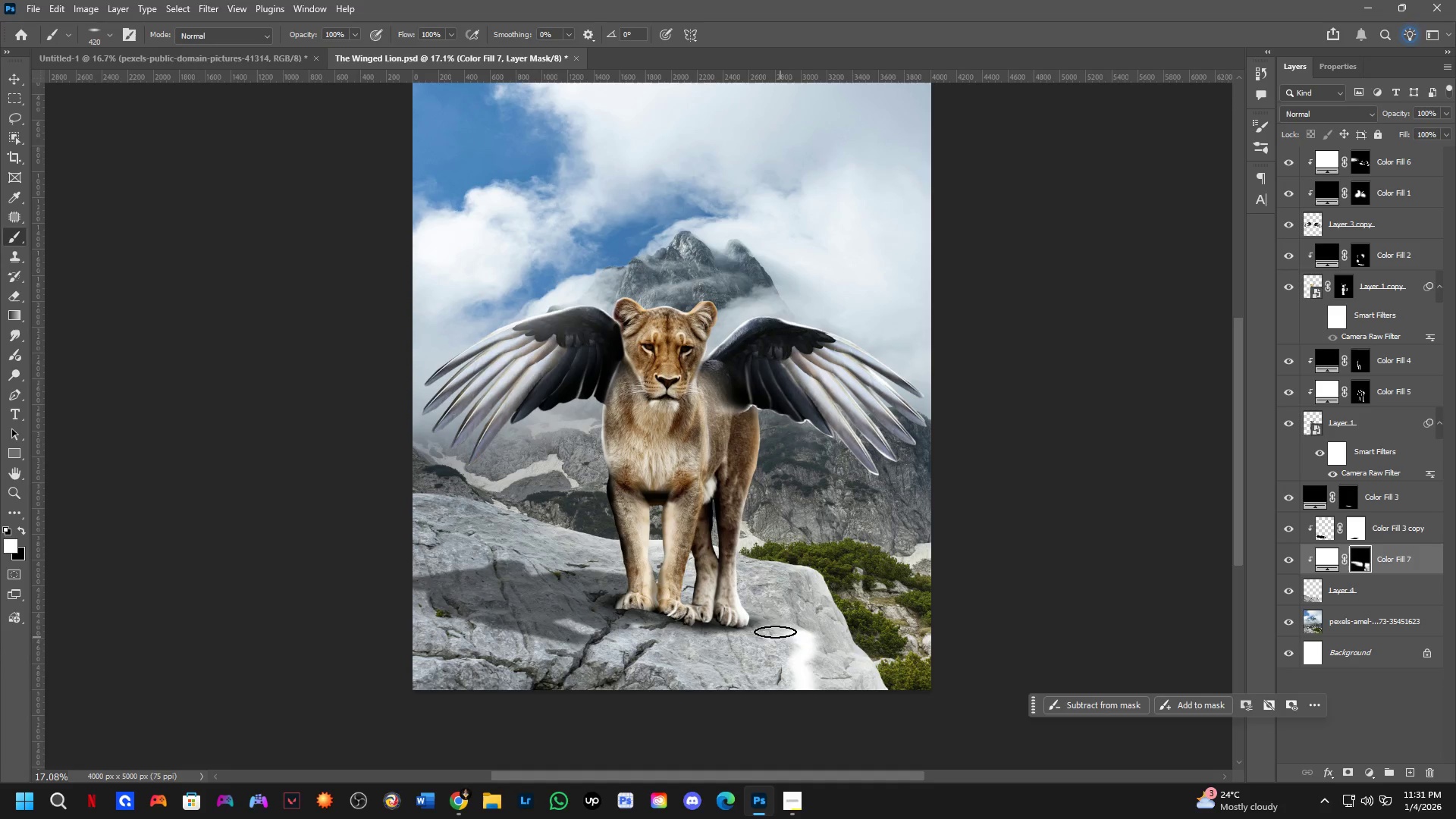 
key(X)
 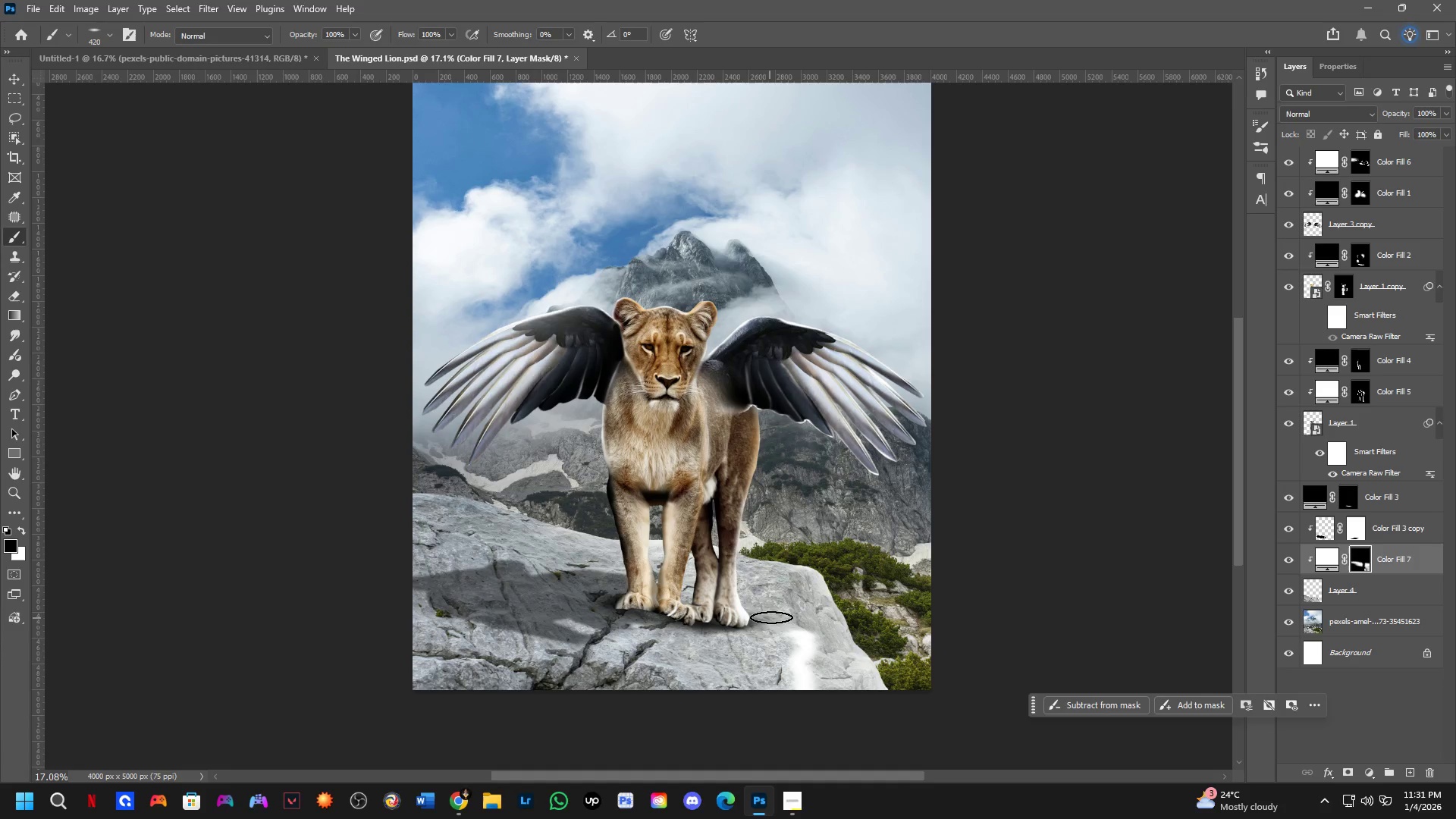 
left_click_drag(start_coordinate=[777, 620], to_coordinate=[789, 697])
 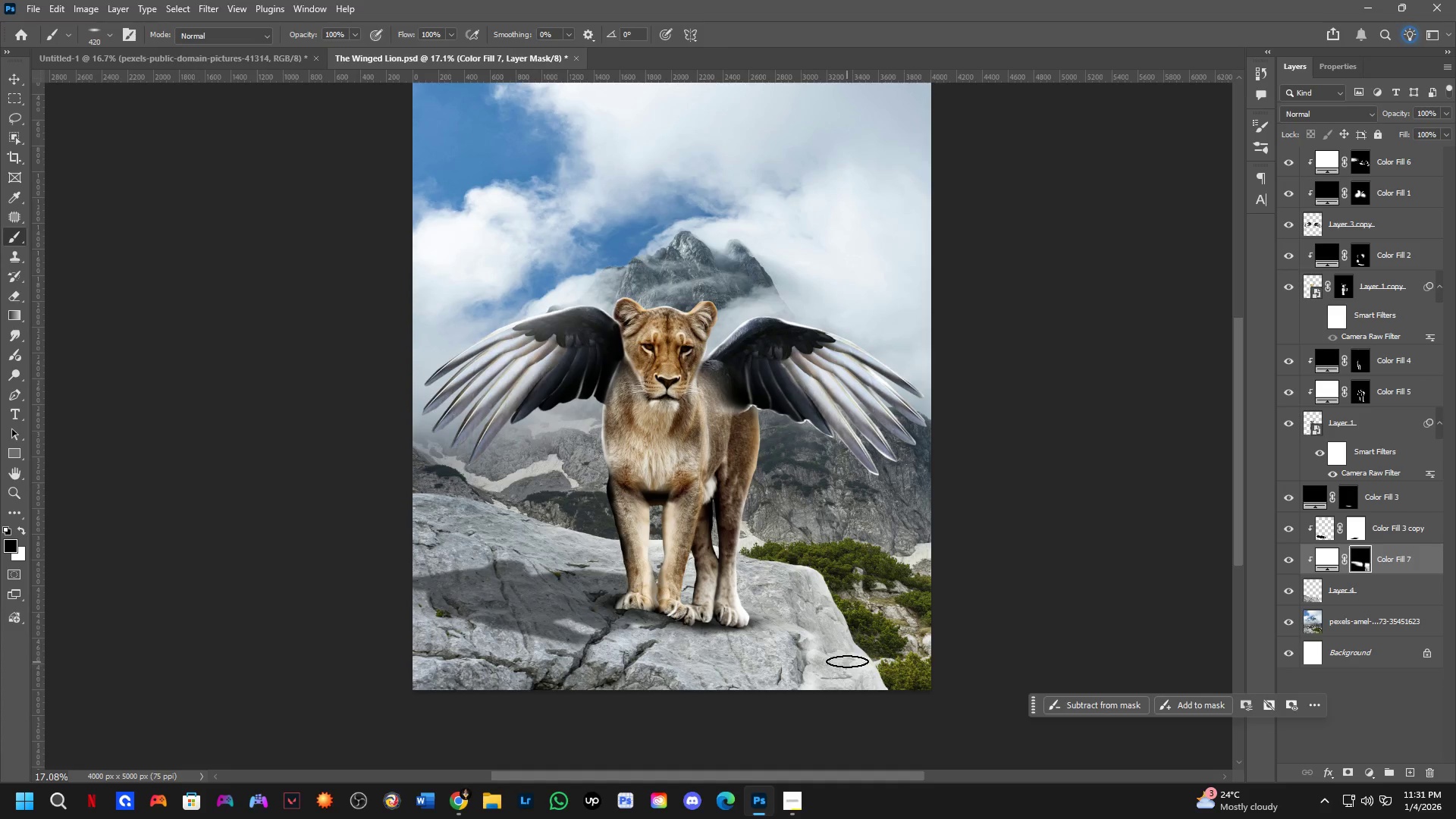 
key(Alt+AltLeft)
 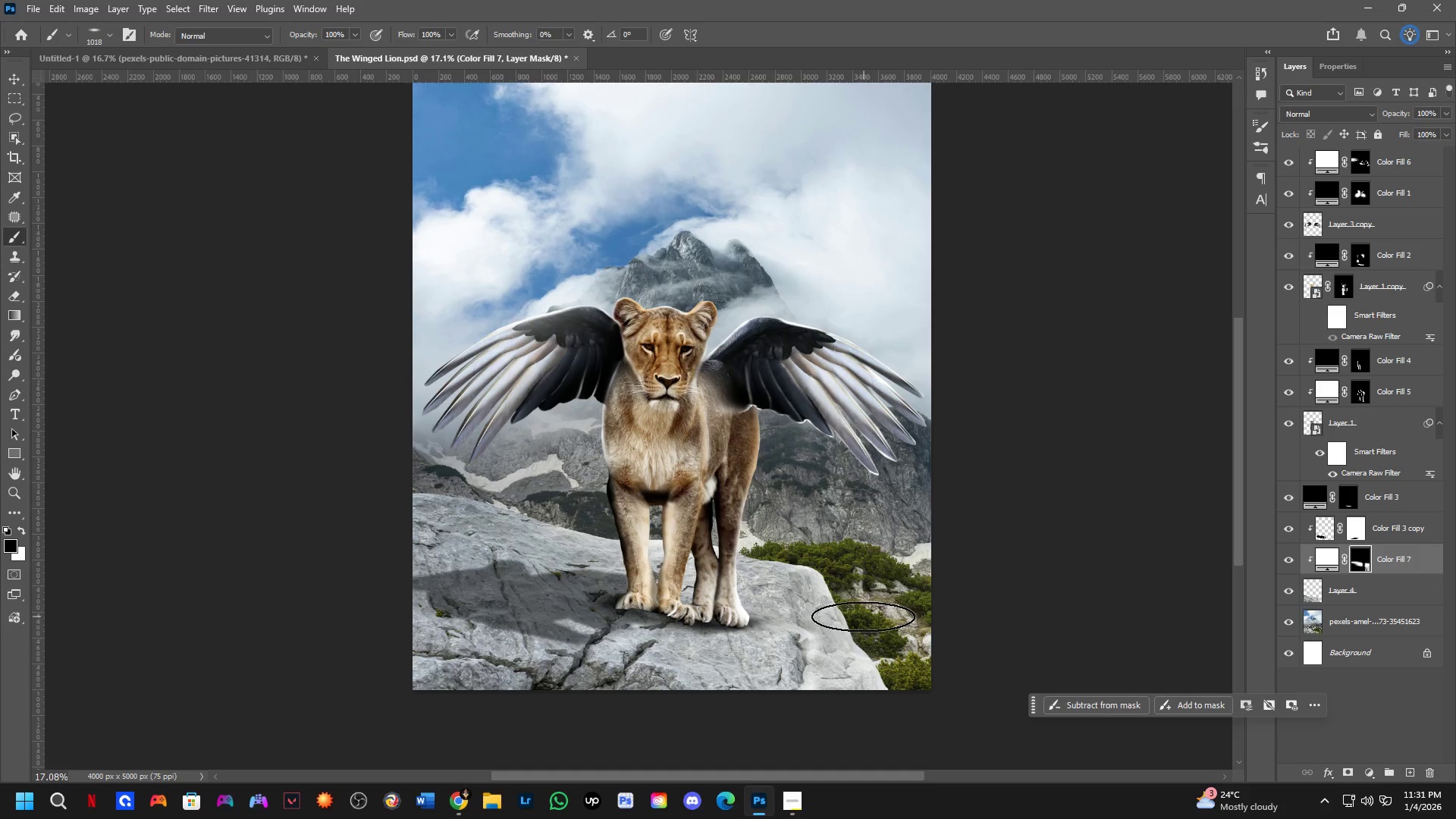 
left_click_drag(start_coordinate=[864, 569], to_coordinate=[900, 661])
 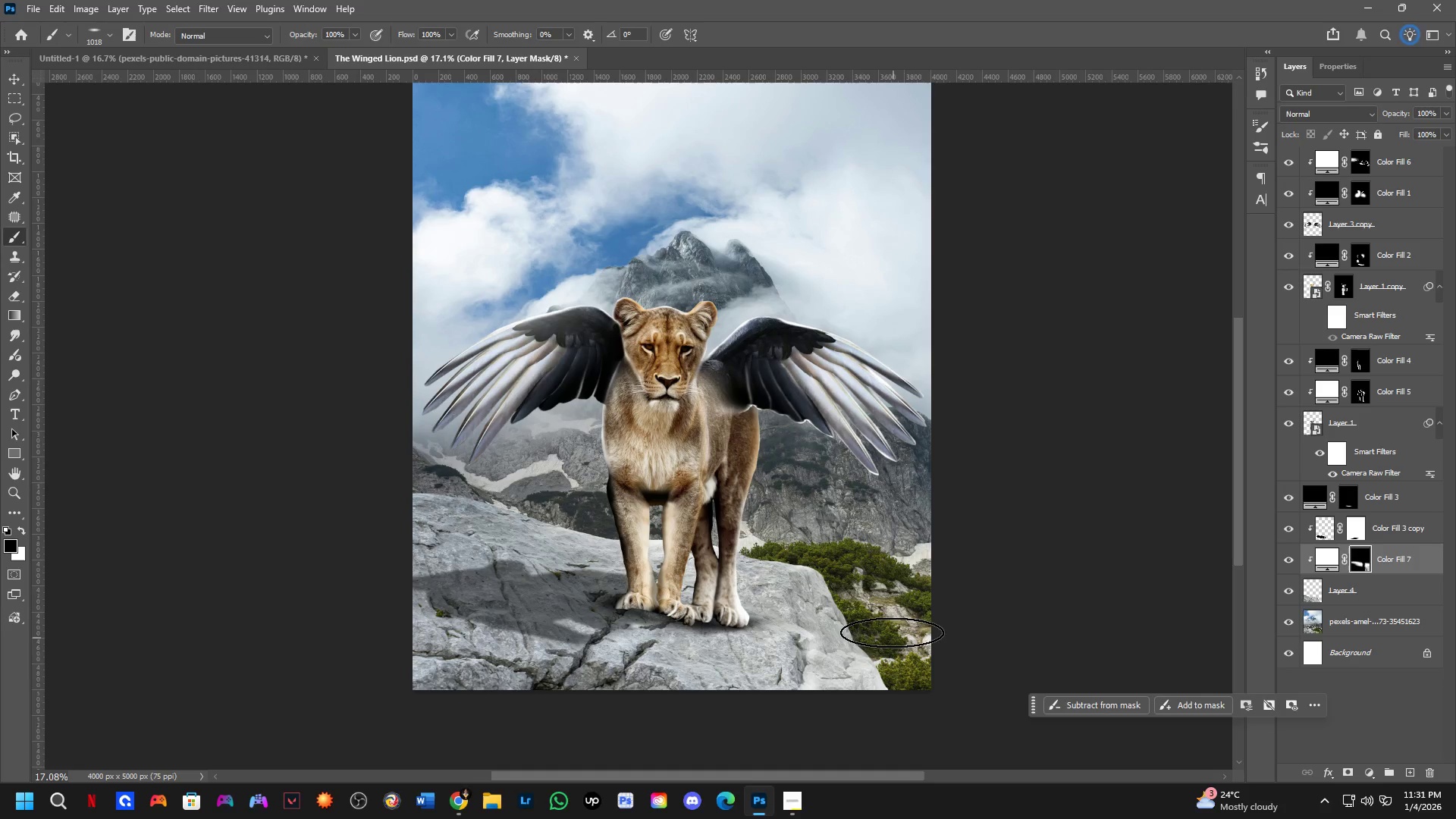 
key(Control+ControlLeft)
 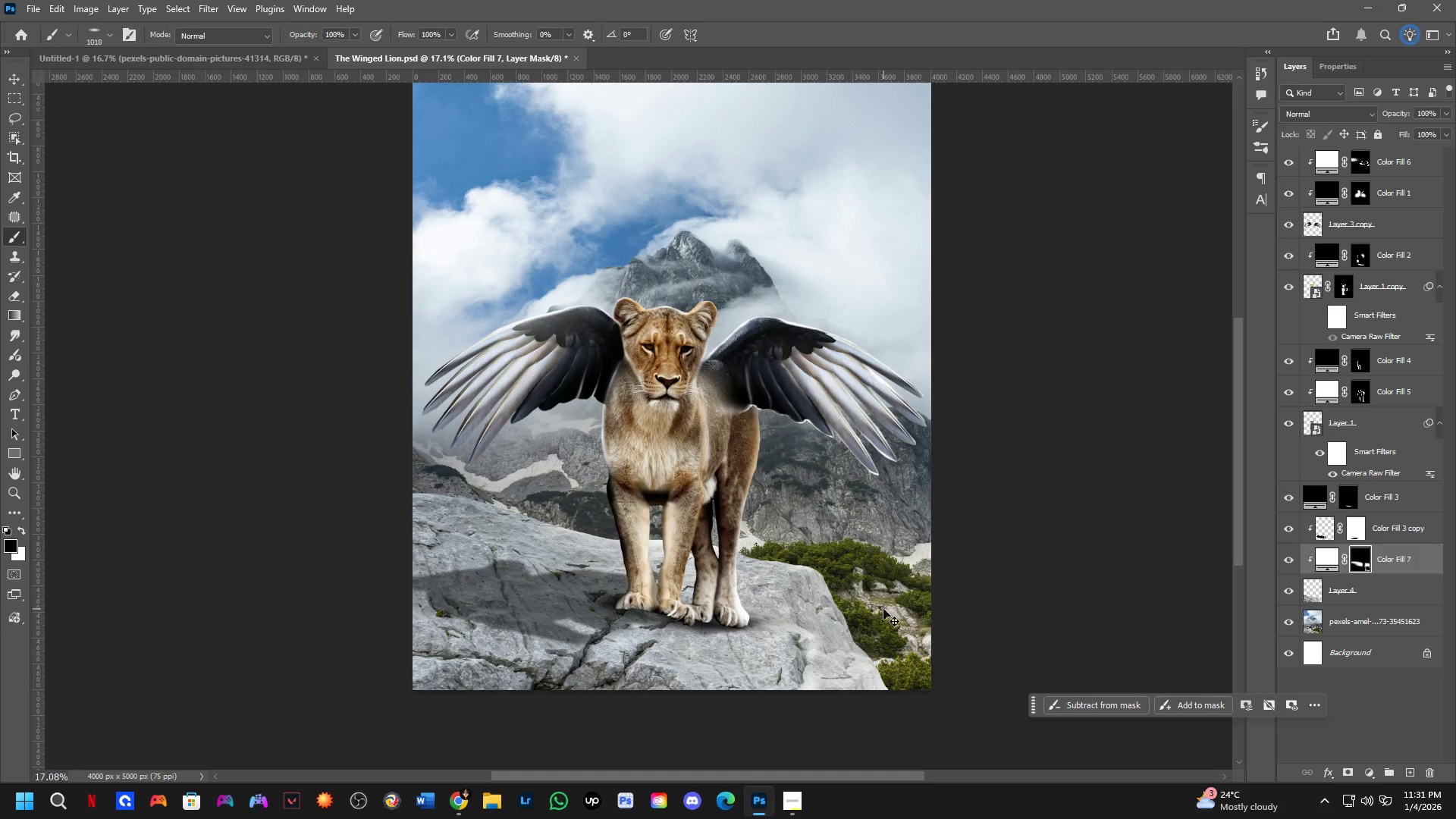 
key(Control+Z)
 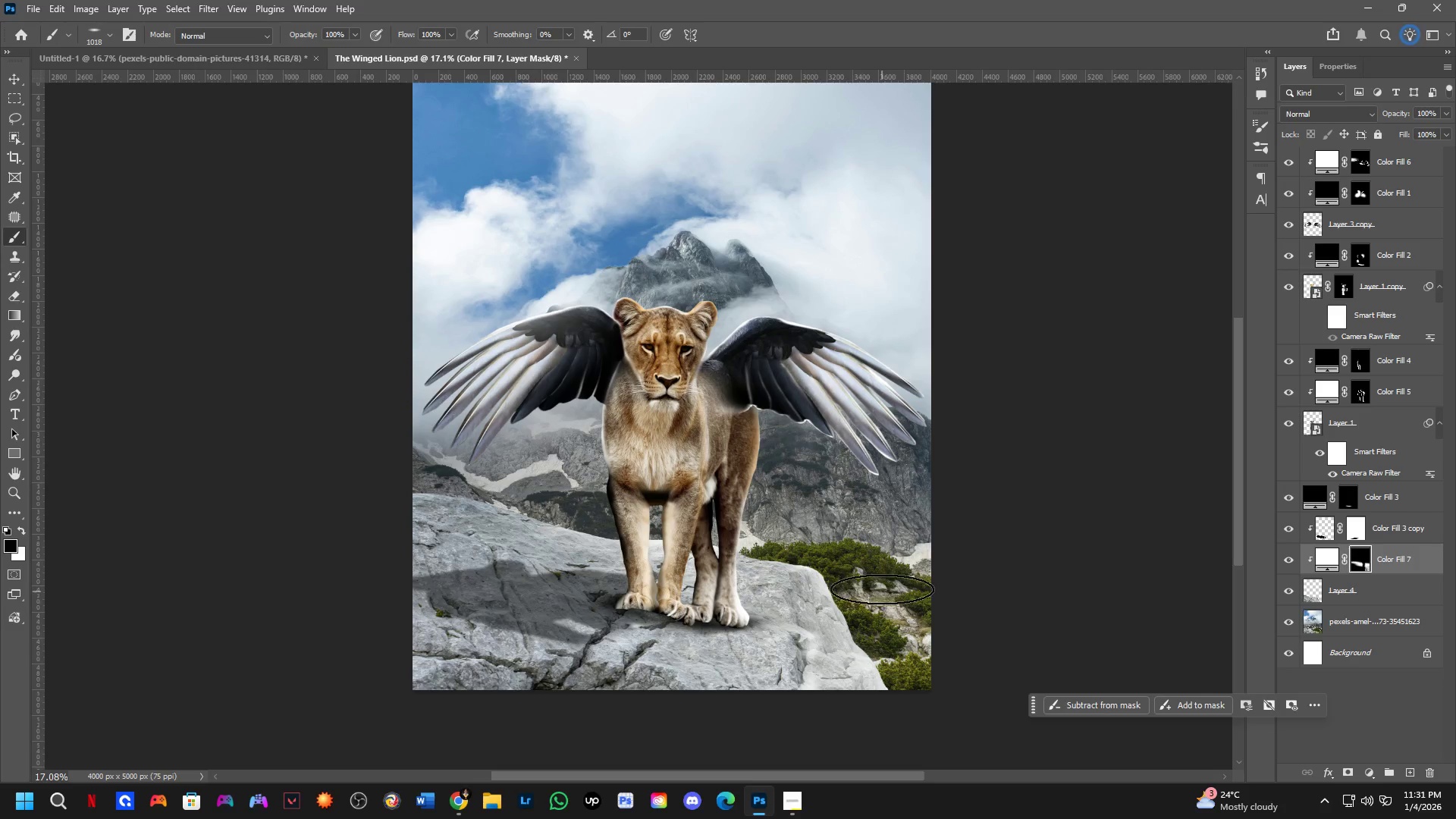 
key(X)
 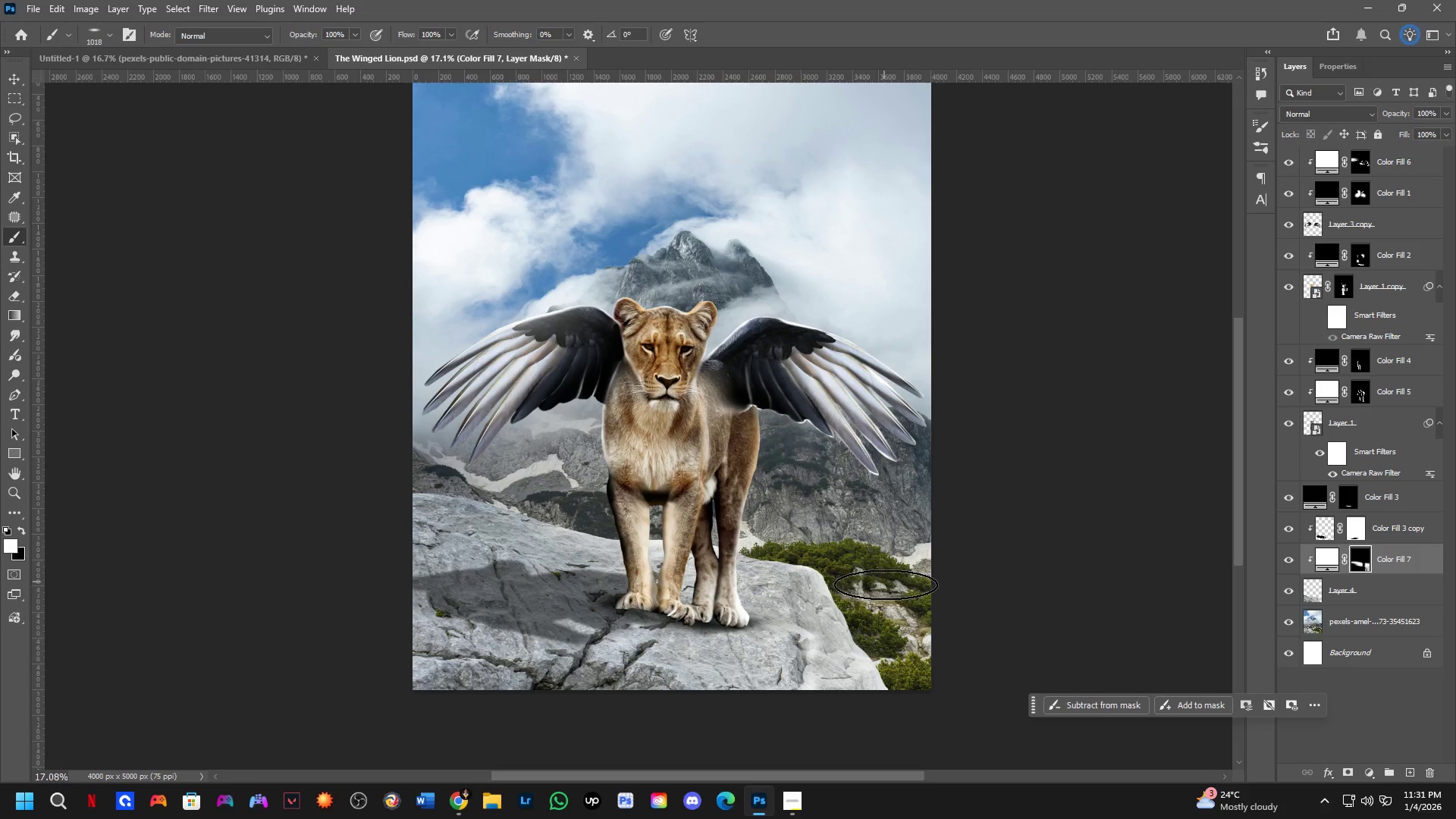 
left_click_drag(start_coordinate=[888, 588], to_coordinate=[903, 729])
 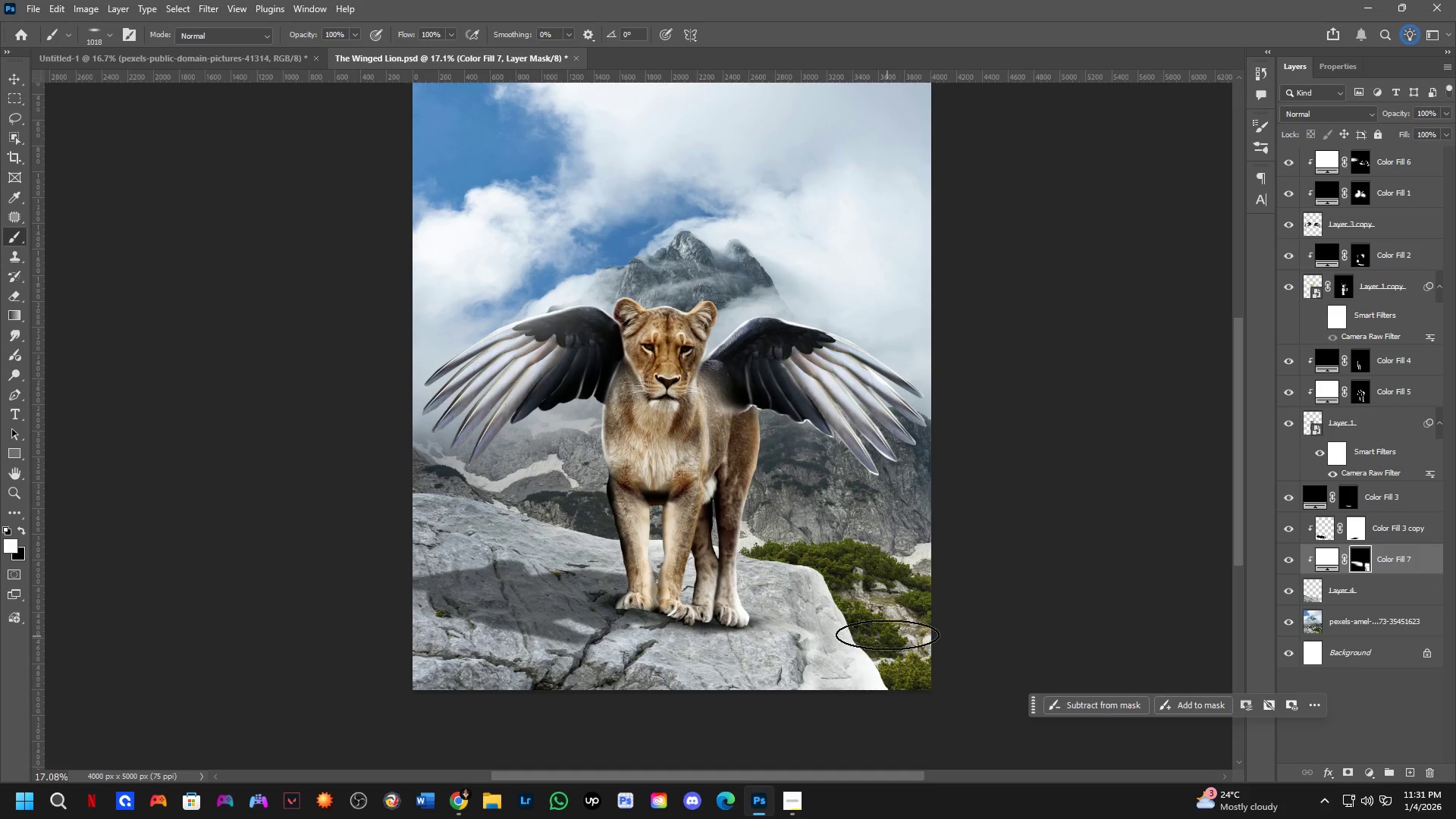 
key(Control+ControlLeft)
 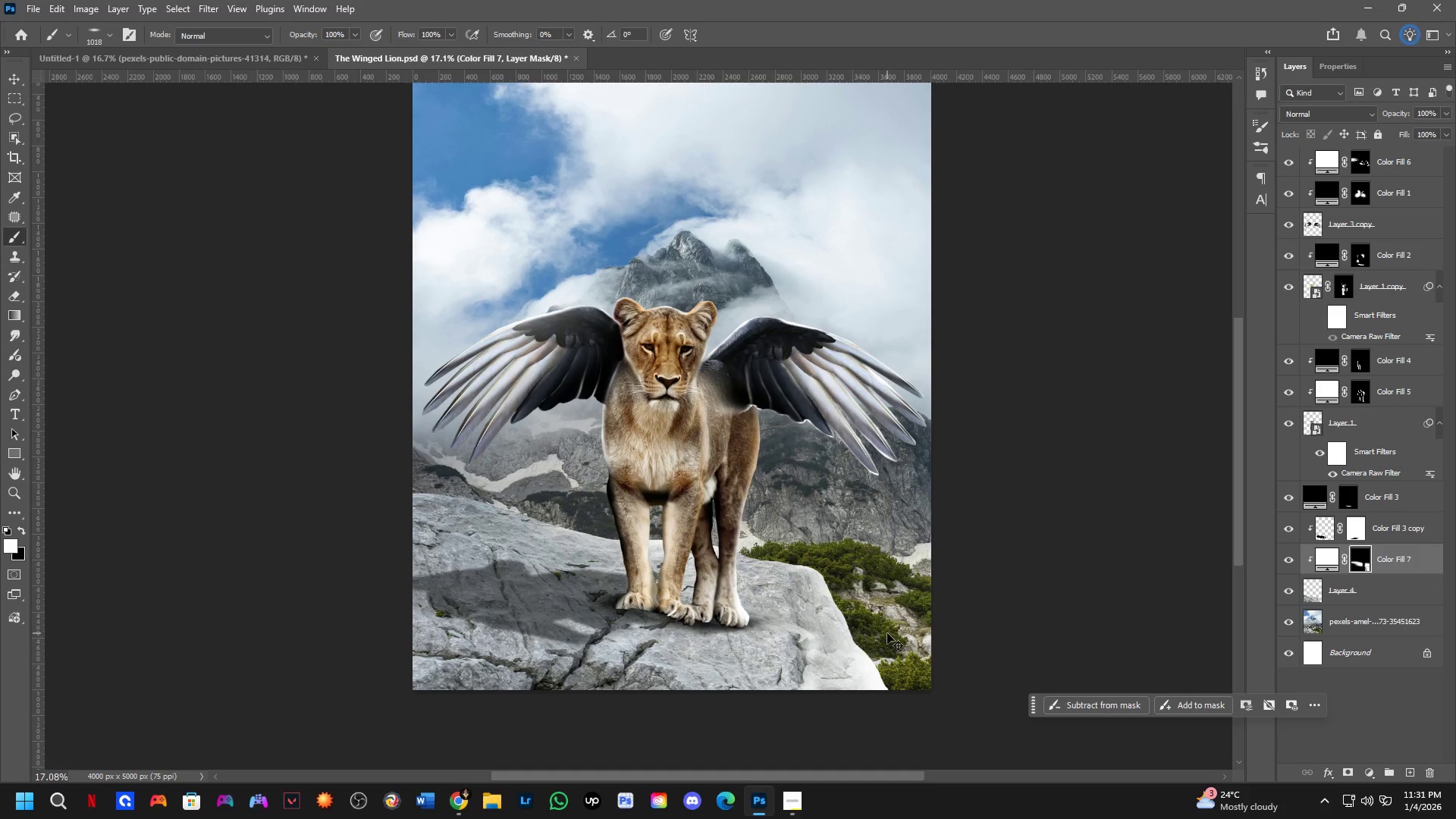 
key(Control+Z)
 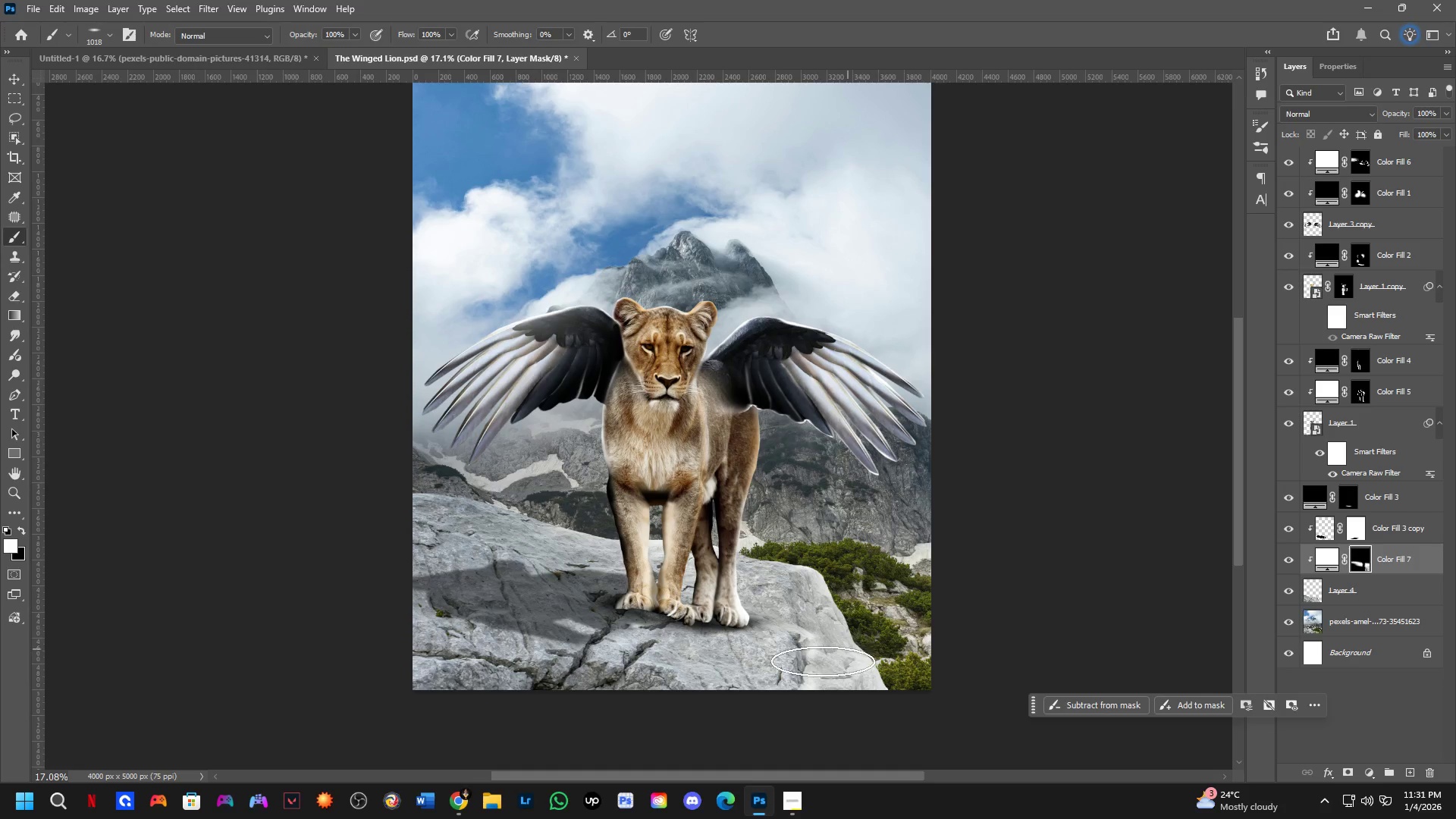 
left_click_drag(start_coordinate=[563, 681], to_coordinate=[634, 707])
 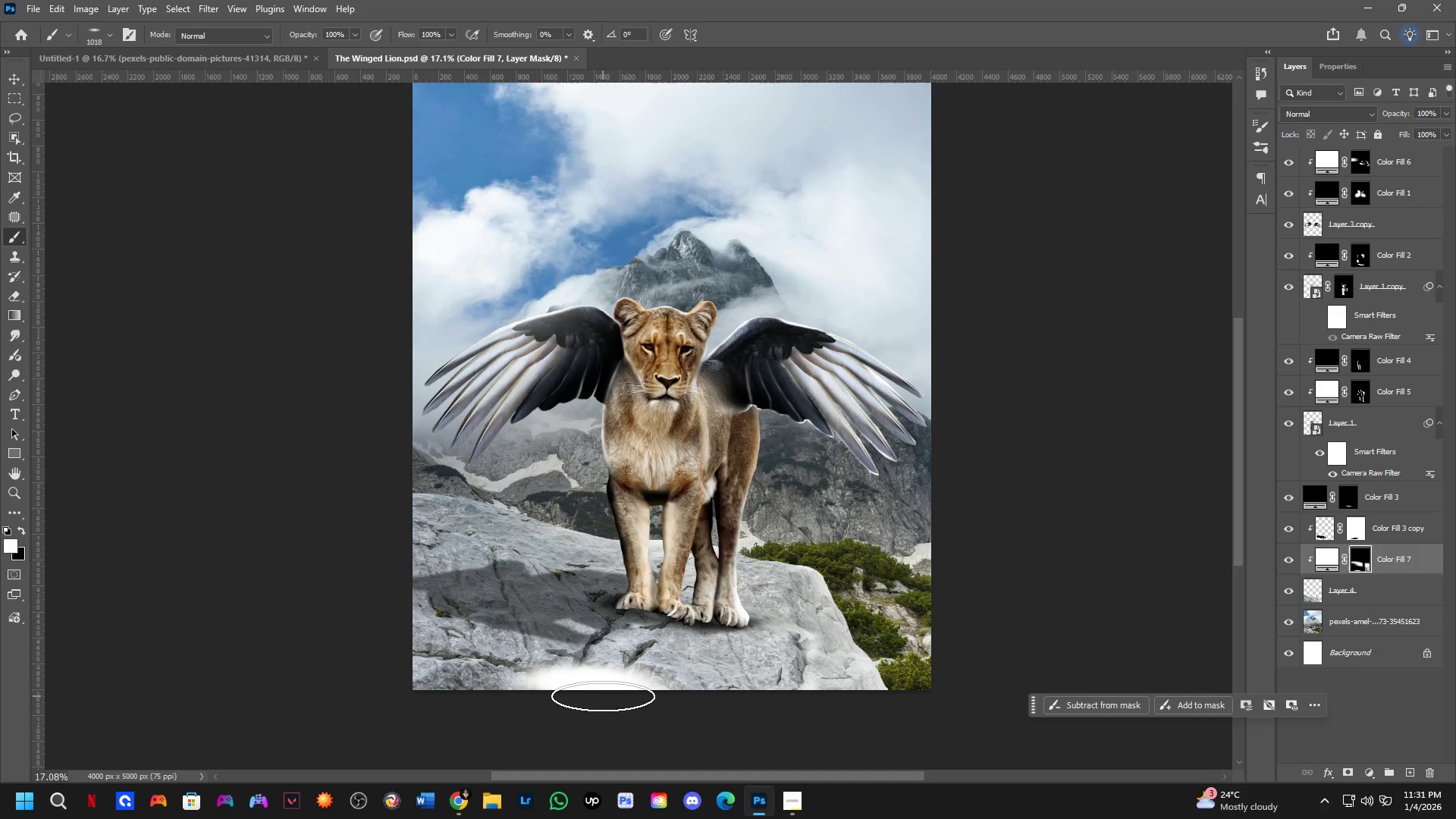 
key(Control+Z)
 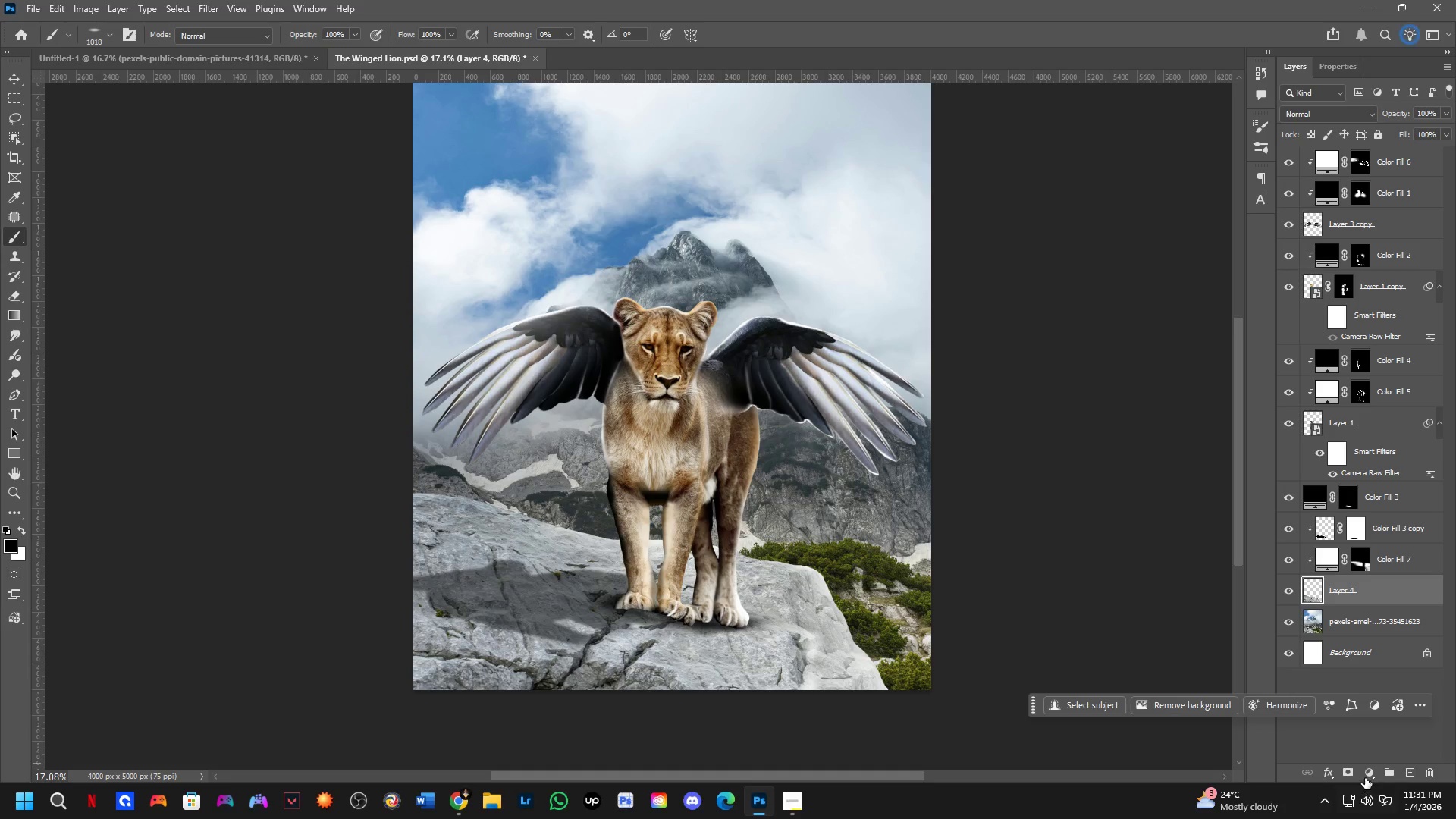 
left_click_drag(start_coordinate=[1368, 750], to_coordinate=[1367, 745])
 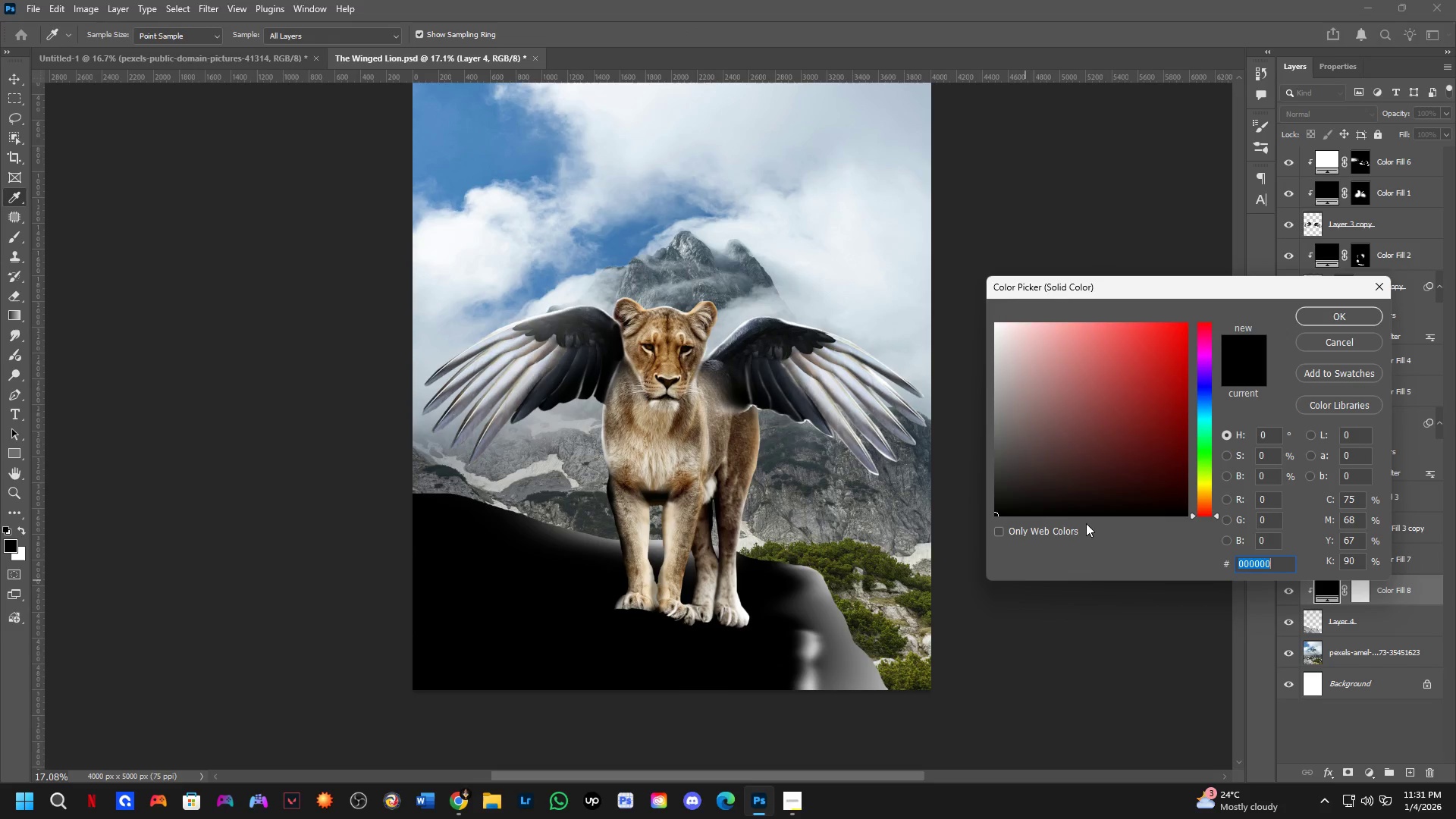 
left_click_drag(start_coordinate=[1080, 456], to_coordinate=[936, 231])
 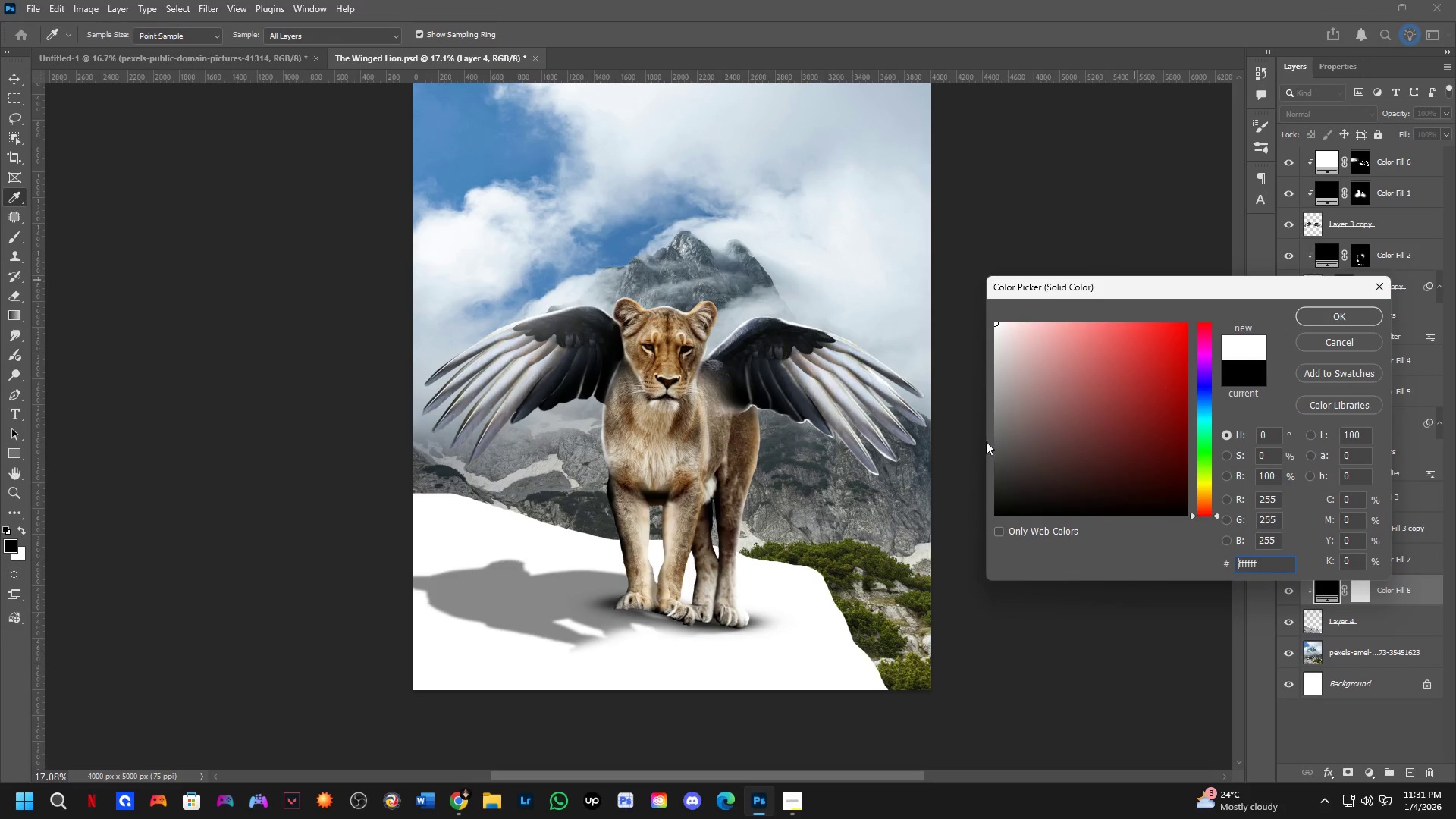 
left_click_drag(start_coordinate=[1007, 441], to_coordinate=[954, 612])
 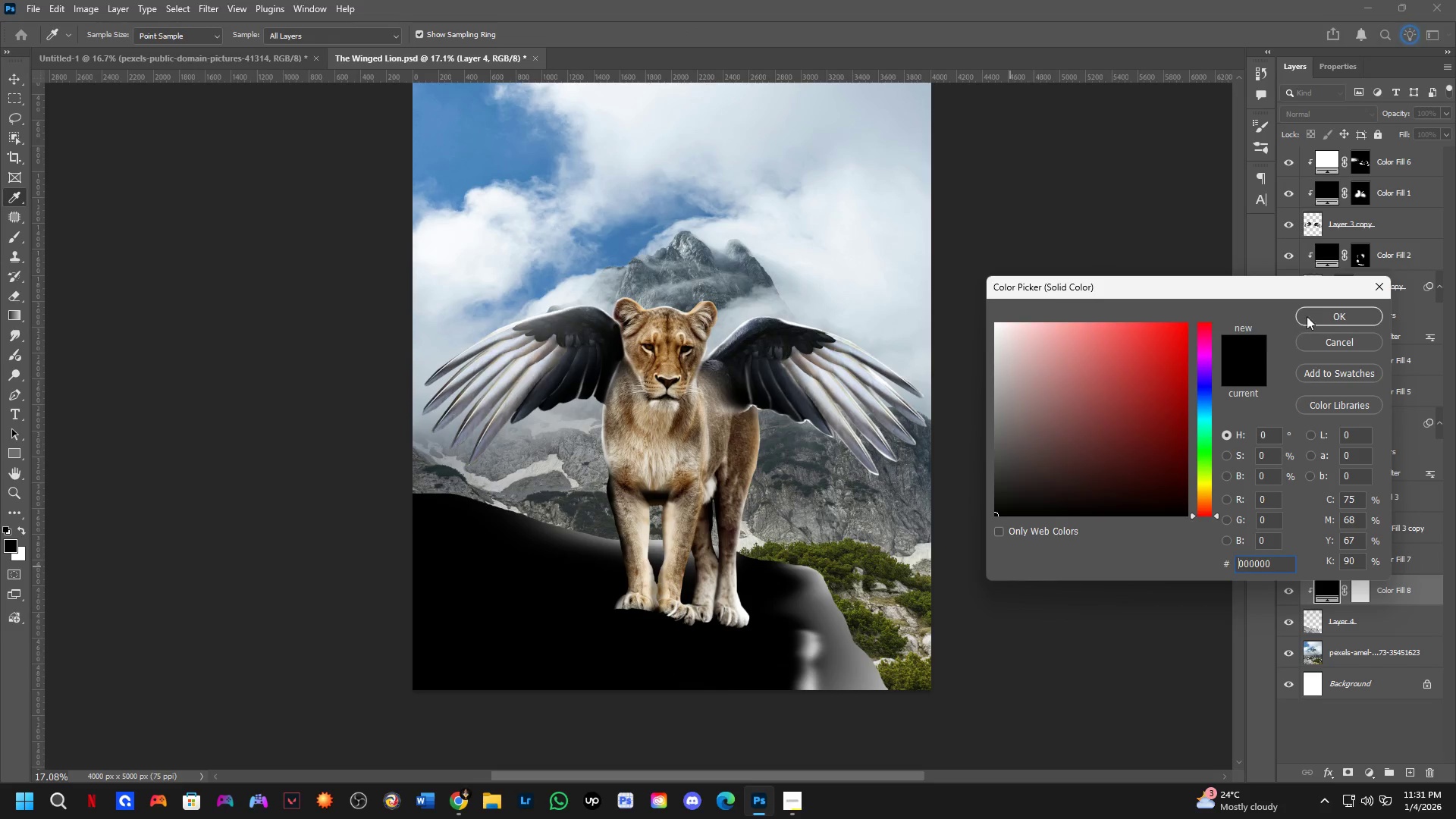 
left_click([1312, 316])
 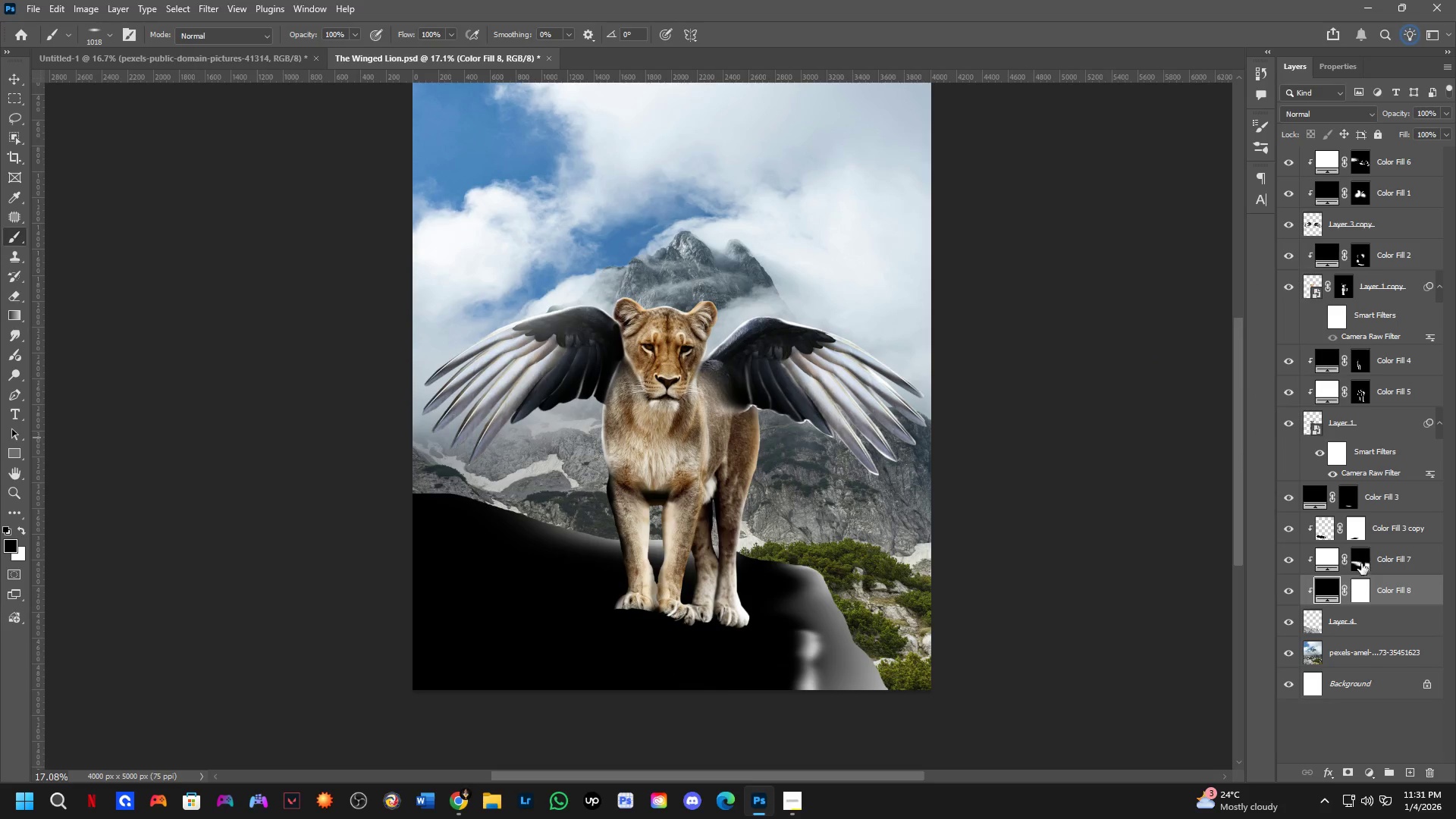 
left_click([1362, 585])
 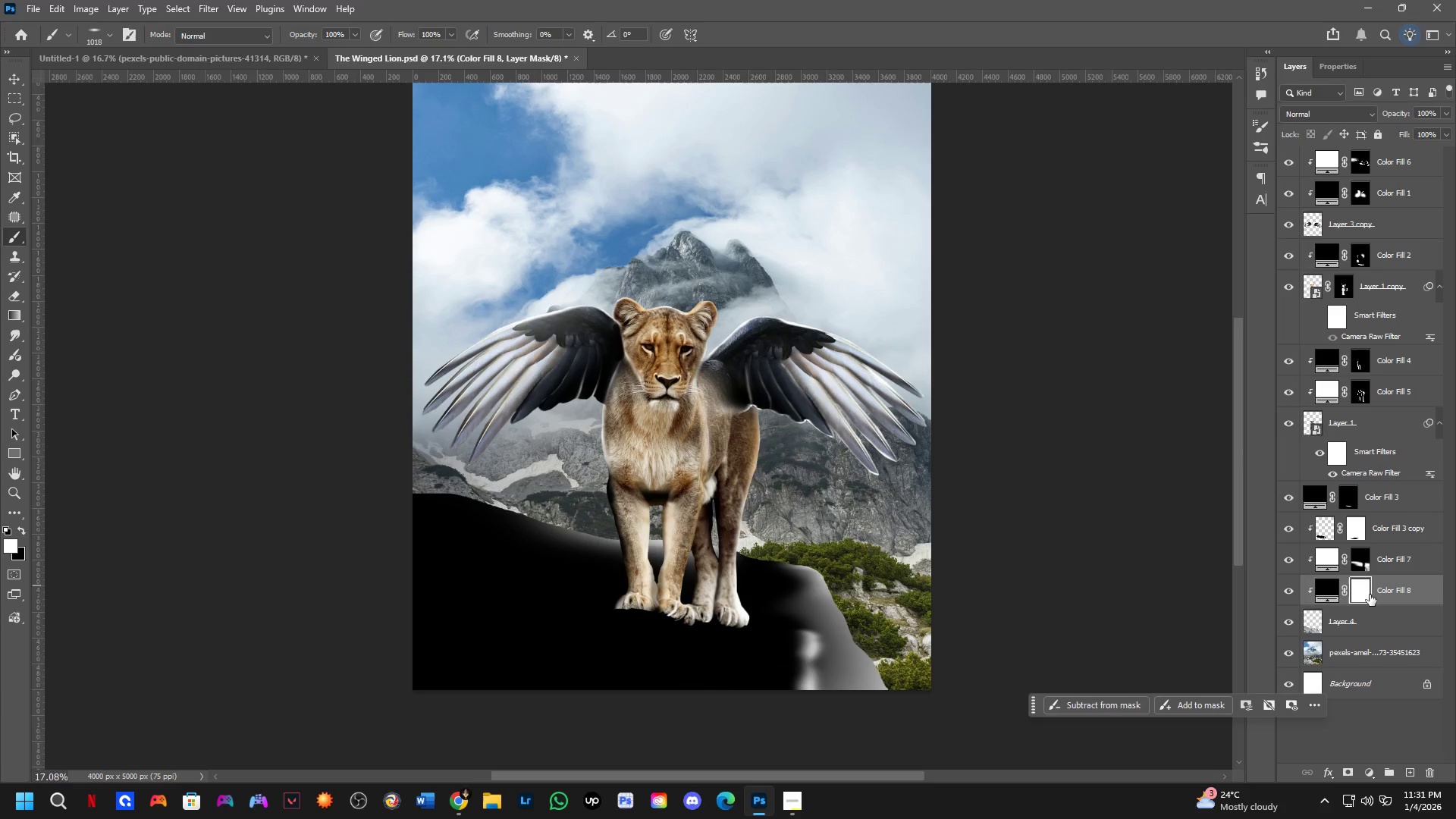 
key(Control+I)
 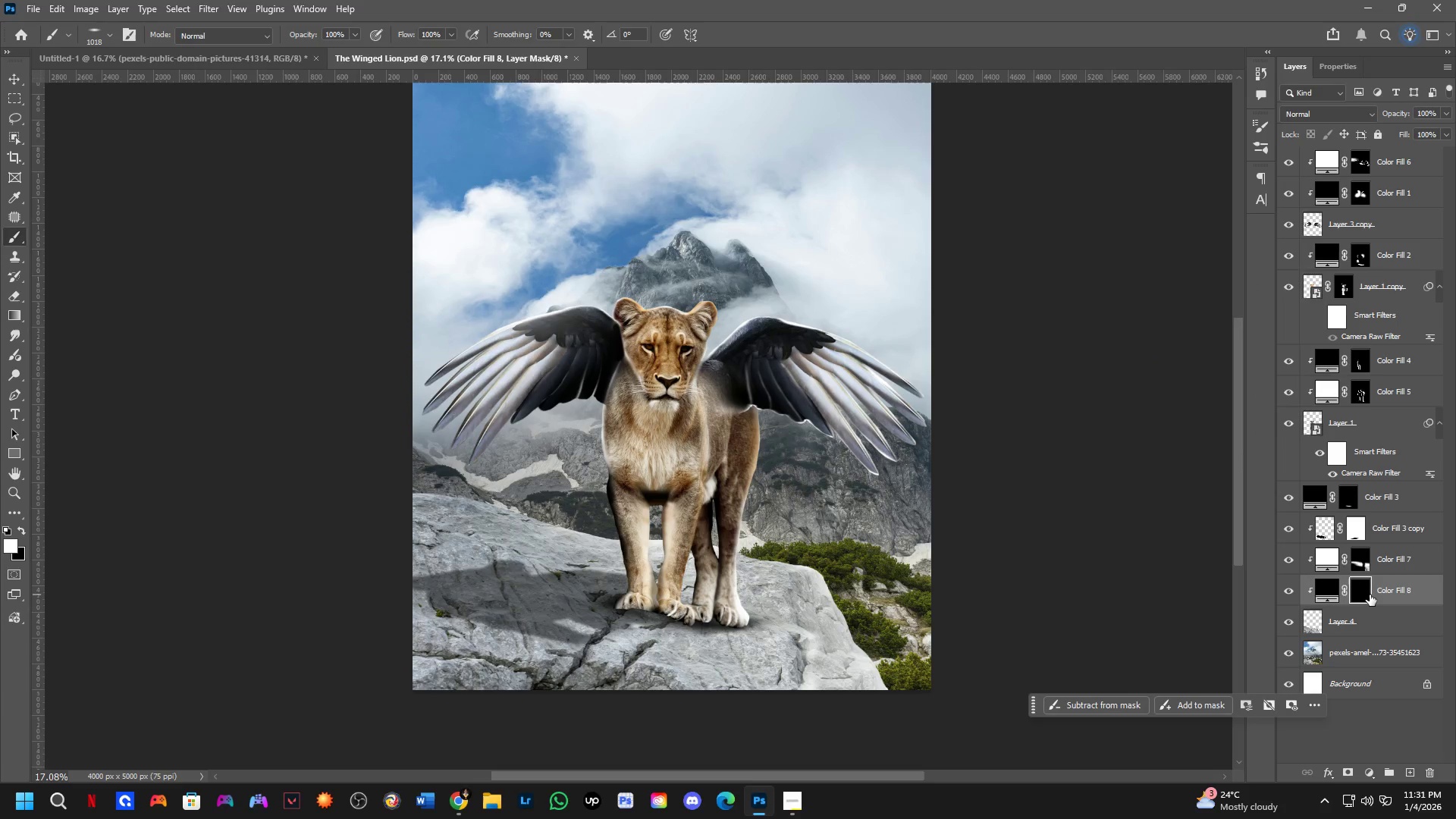 
key(B)
 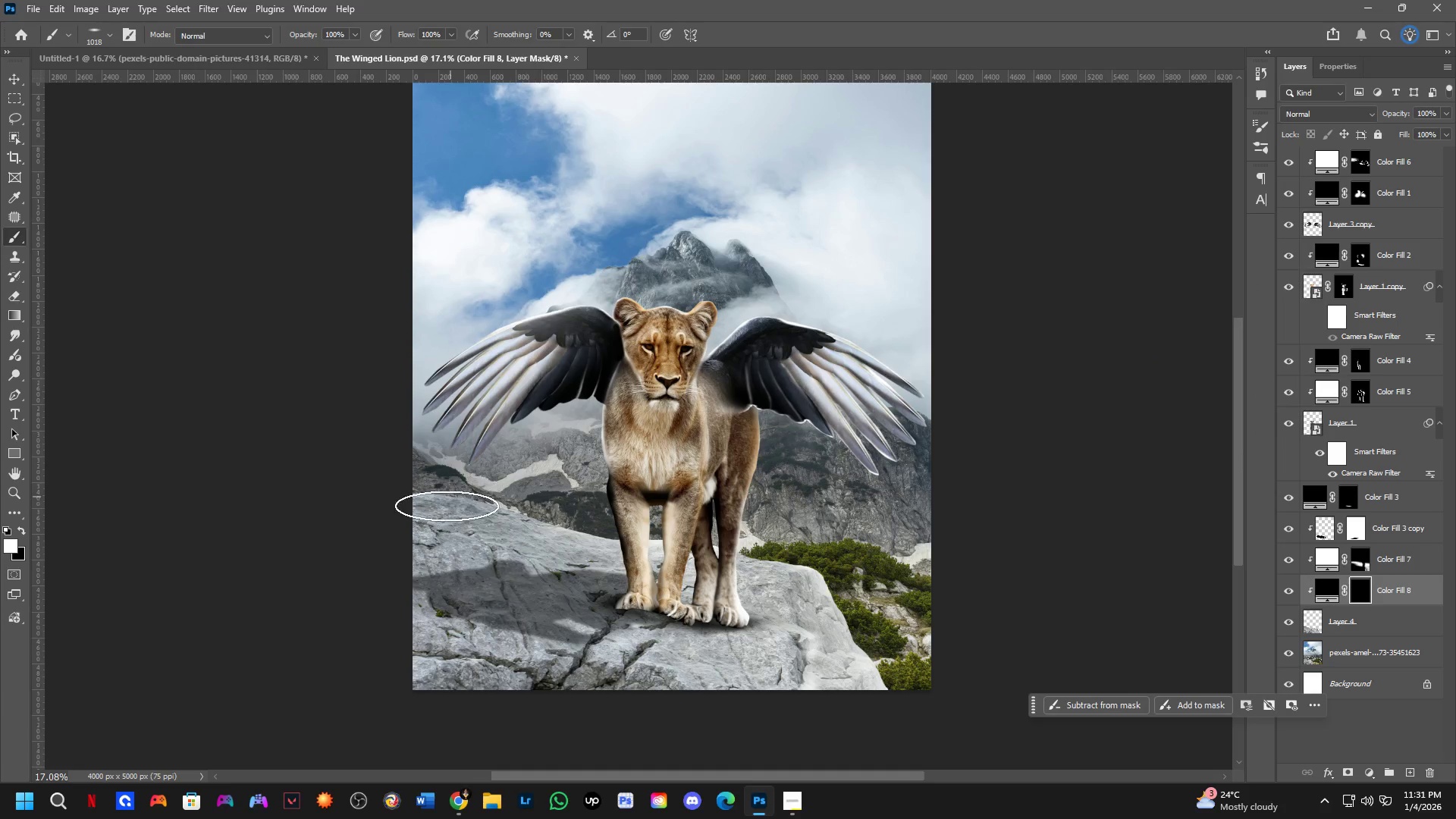 
key(Alt+AltLeft)
 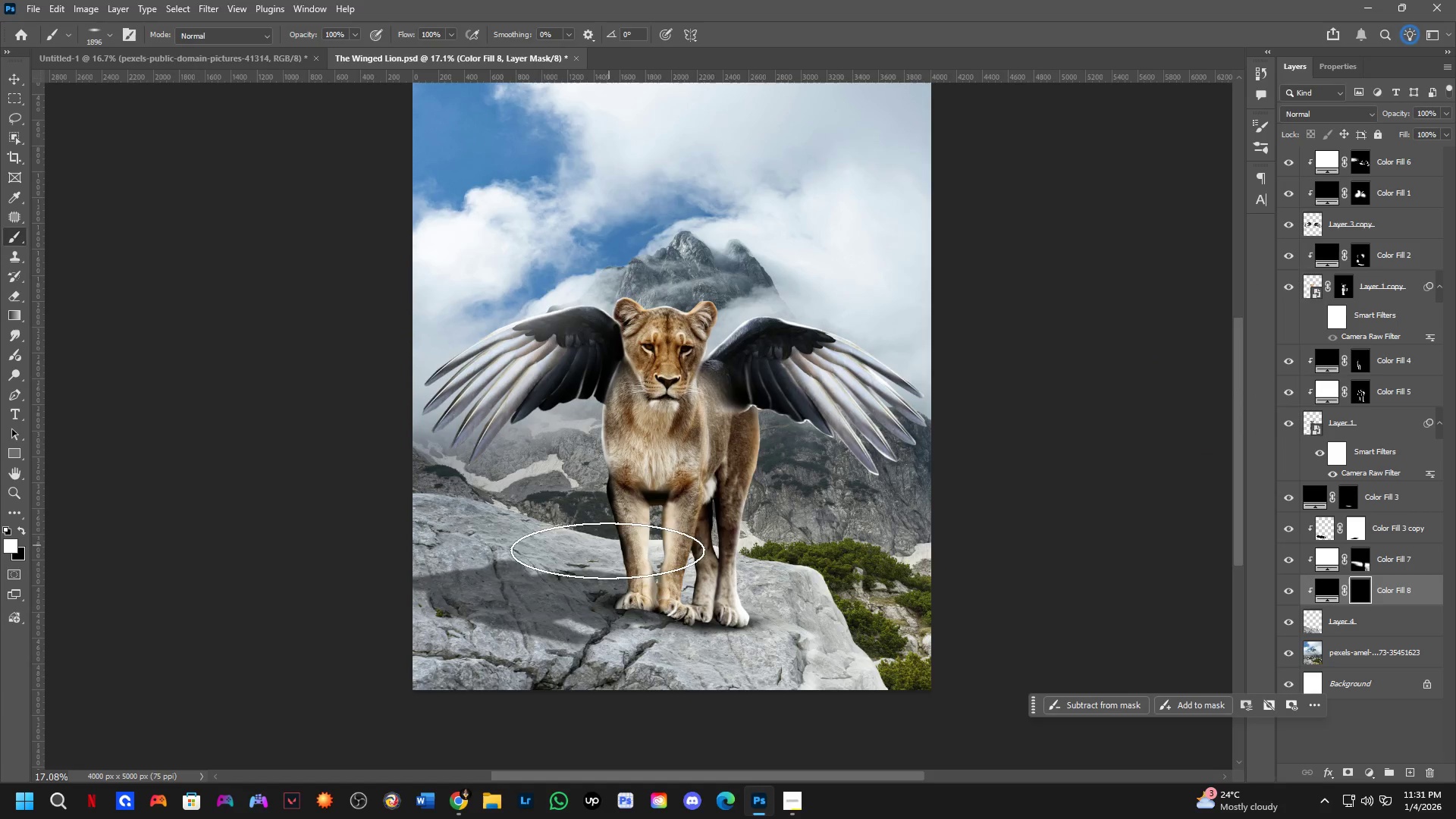 
hold_key(key=Space, duration=0.42)
 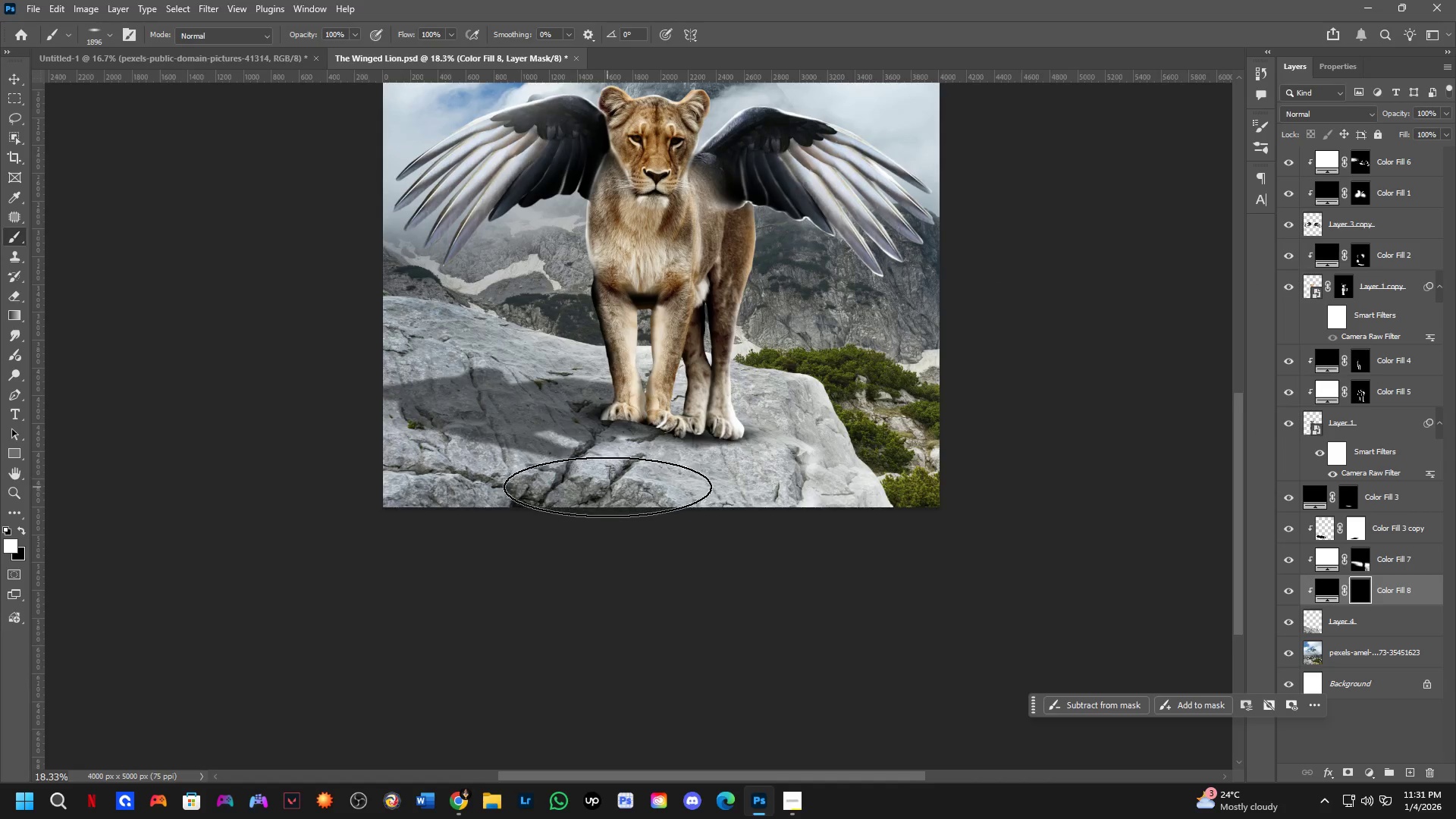 
left_click_drag(start_coordinate=[596, 629], to_coordinate=[599, 485])
 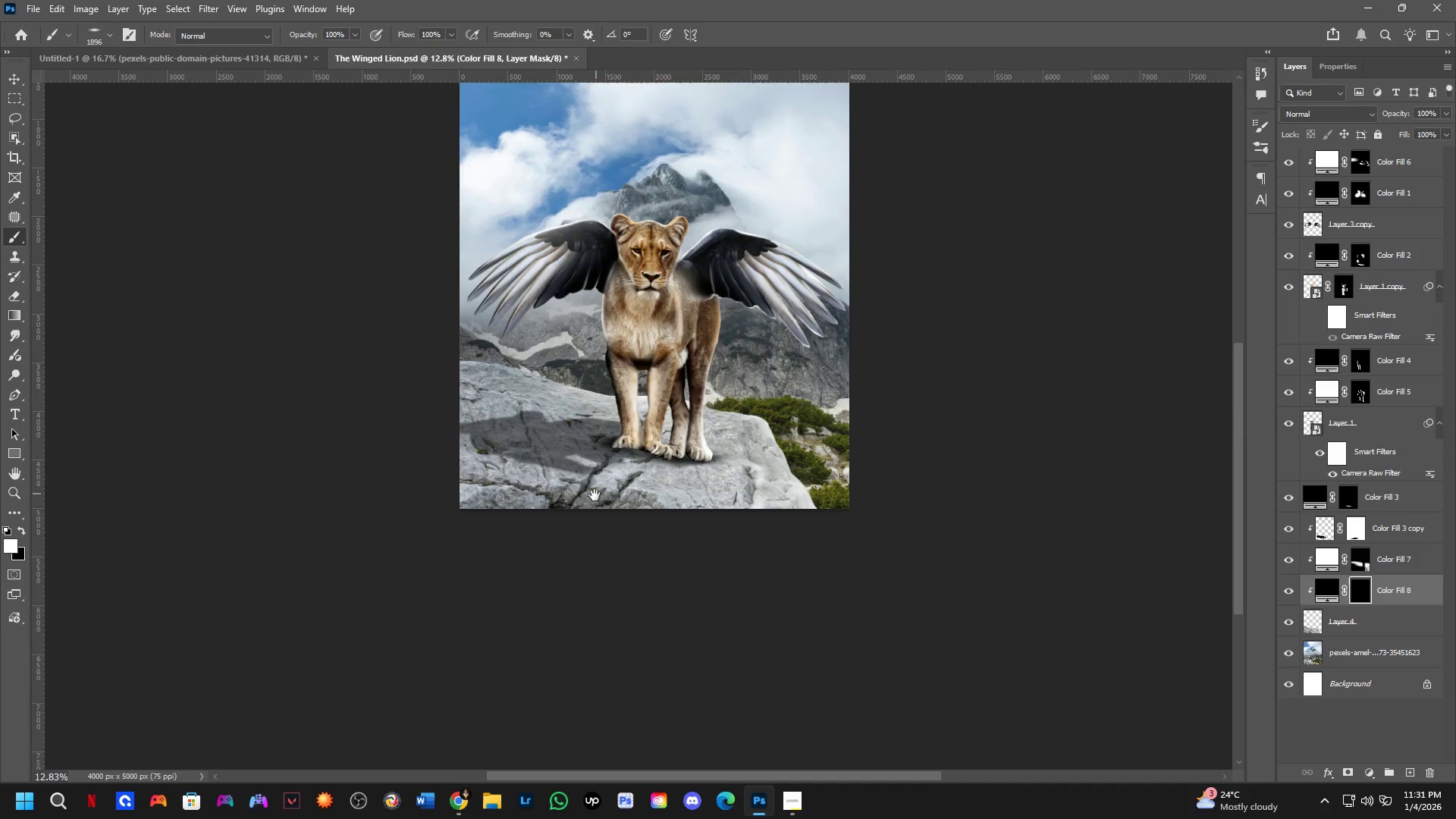 
scroll: coordinate [589, 589], scroll_direction: down, amount: 3.0
 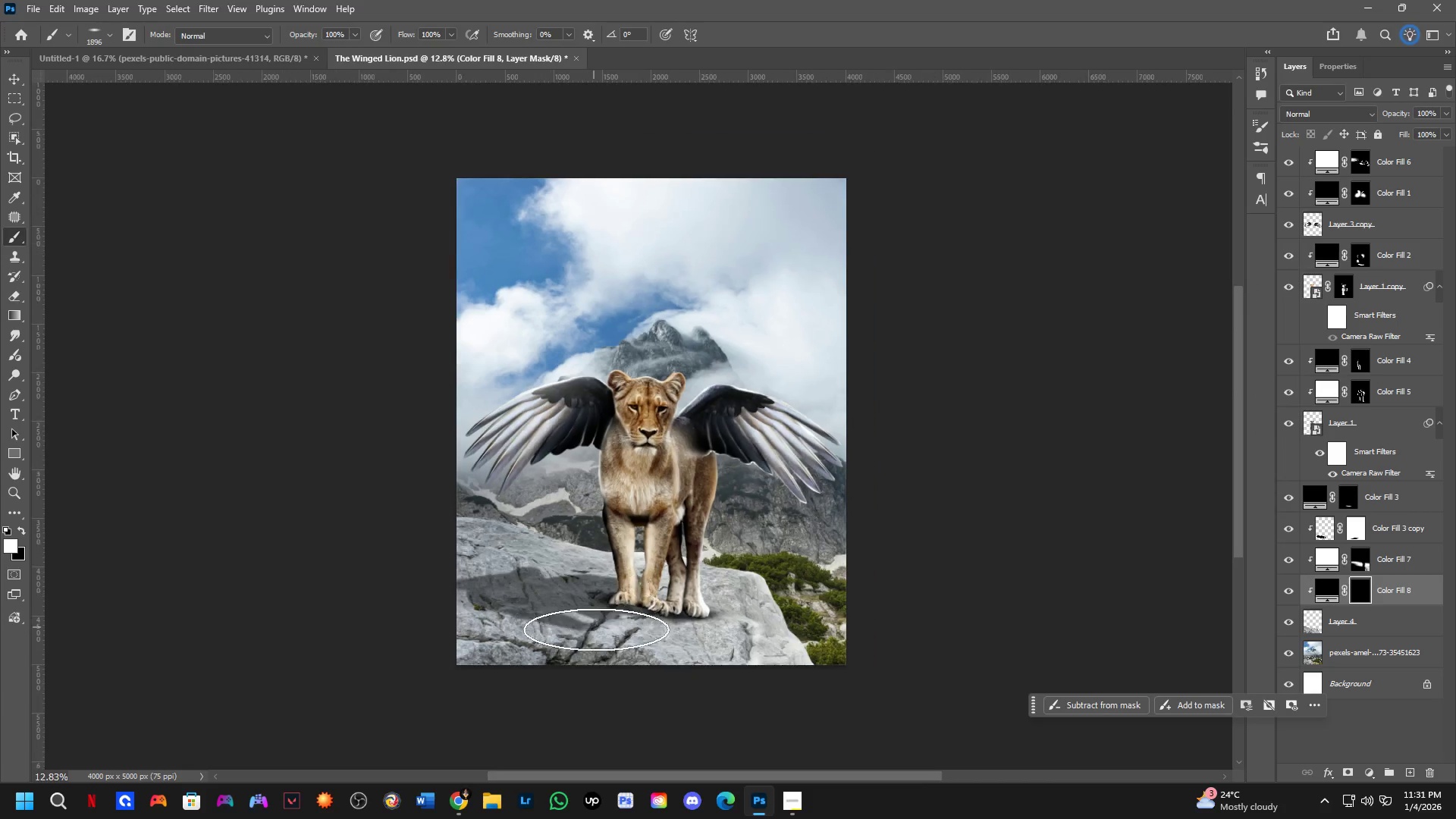 
key(Shift+ShiftLeft)
 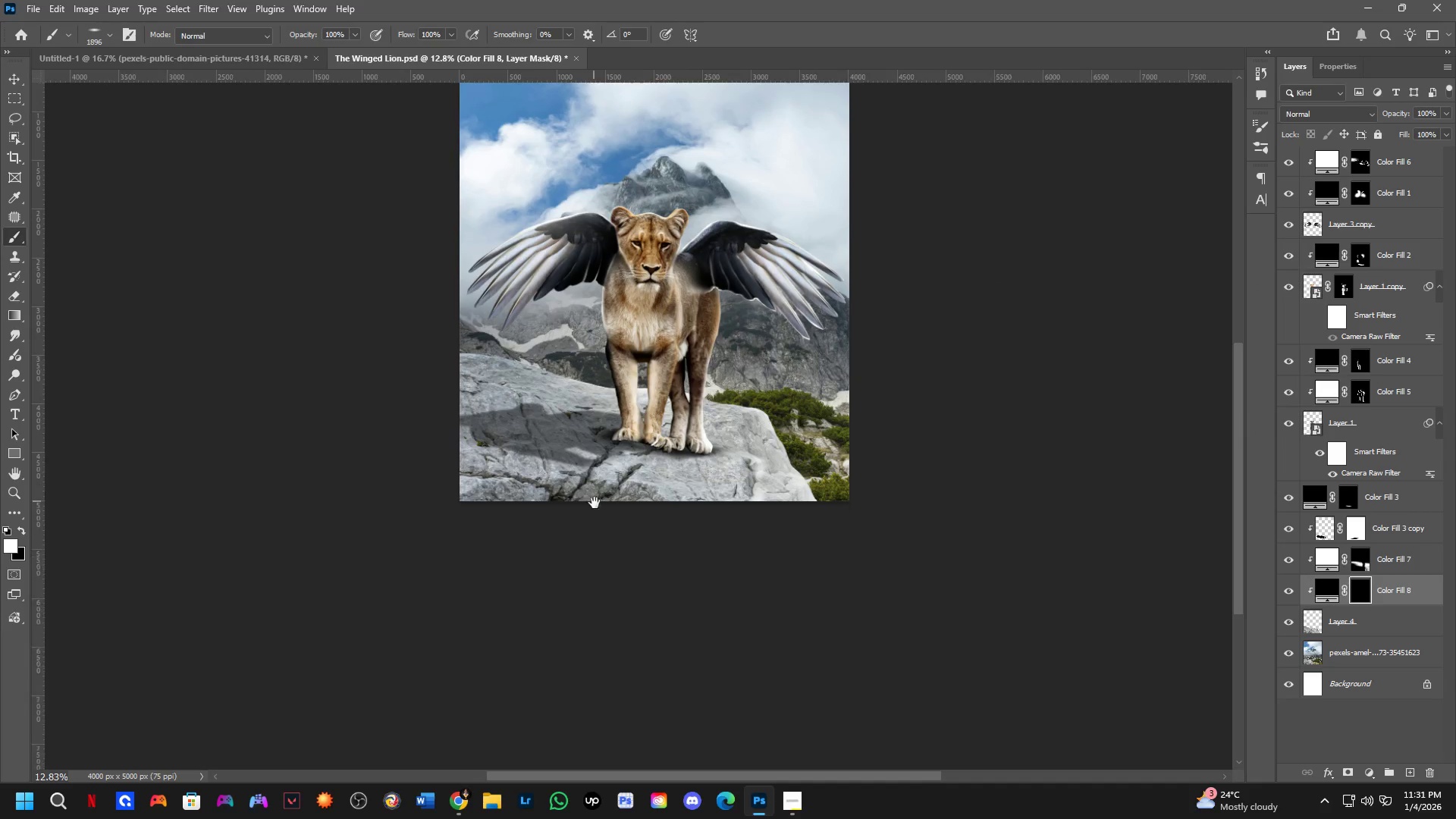 
hold_key(key=AltLeft, duration=0.41)
 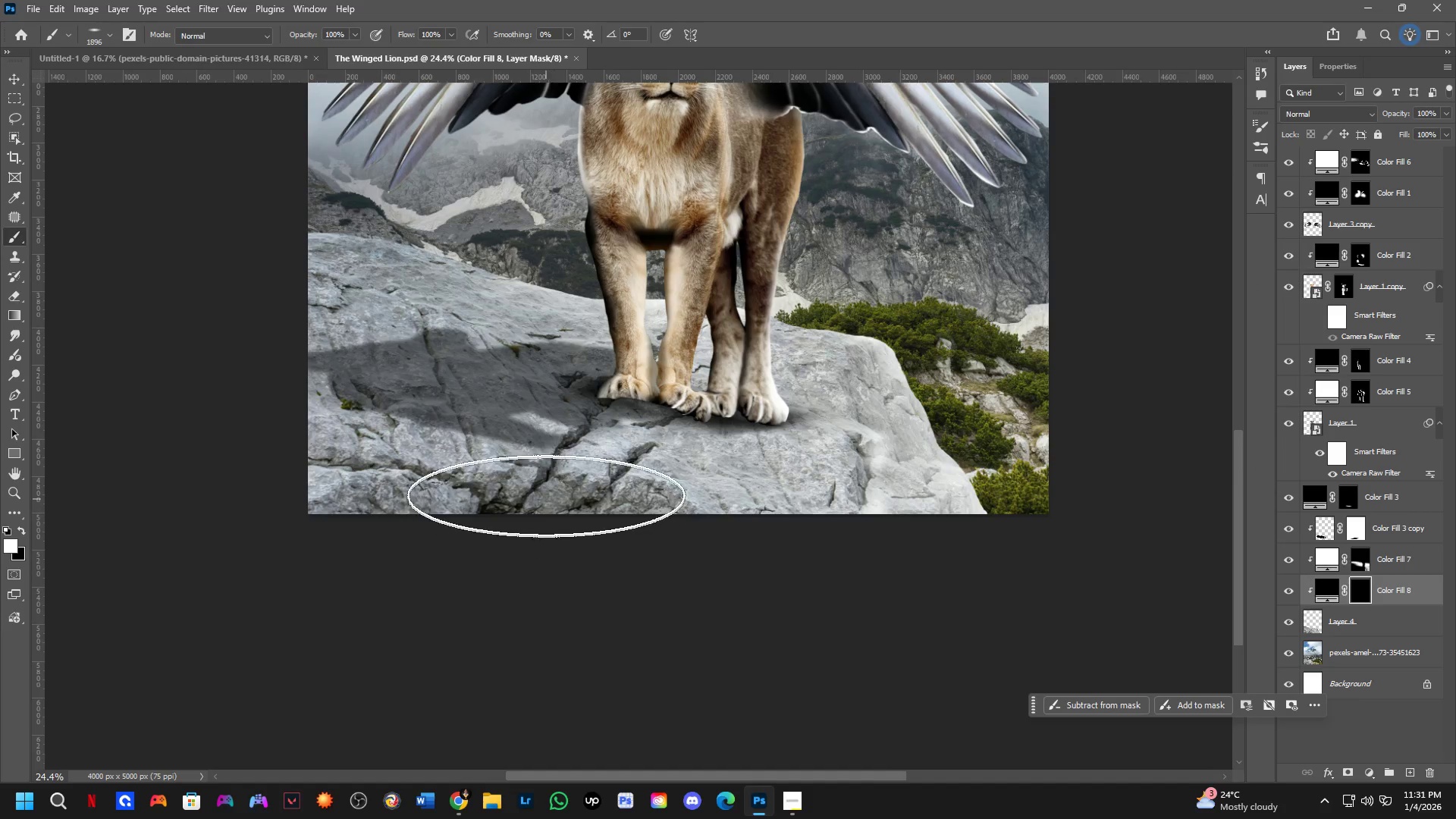 
scroll: coordinate [607, 487], scroll_direction: up, amount: 7.0
 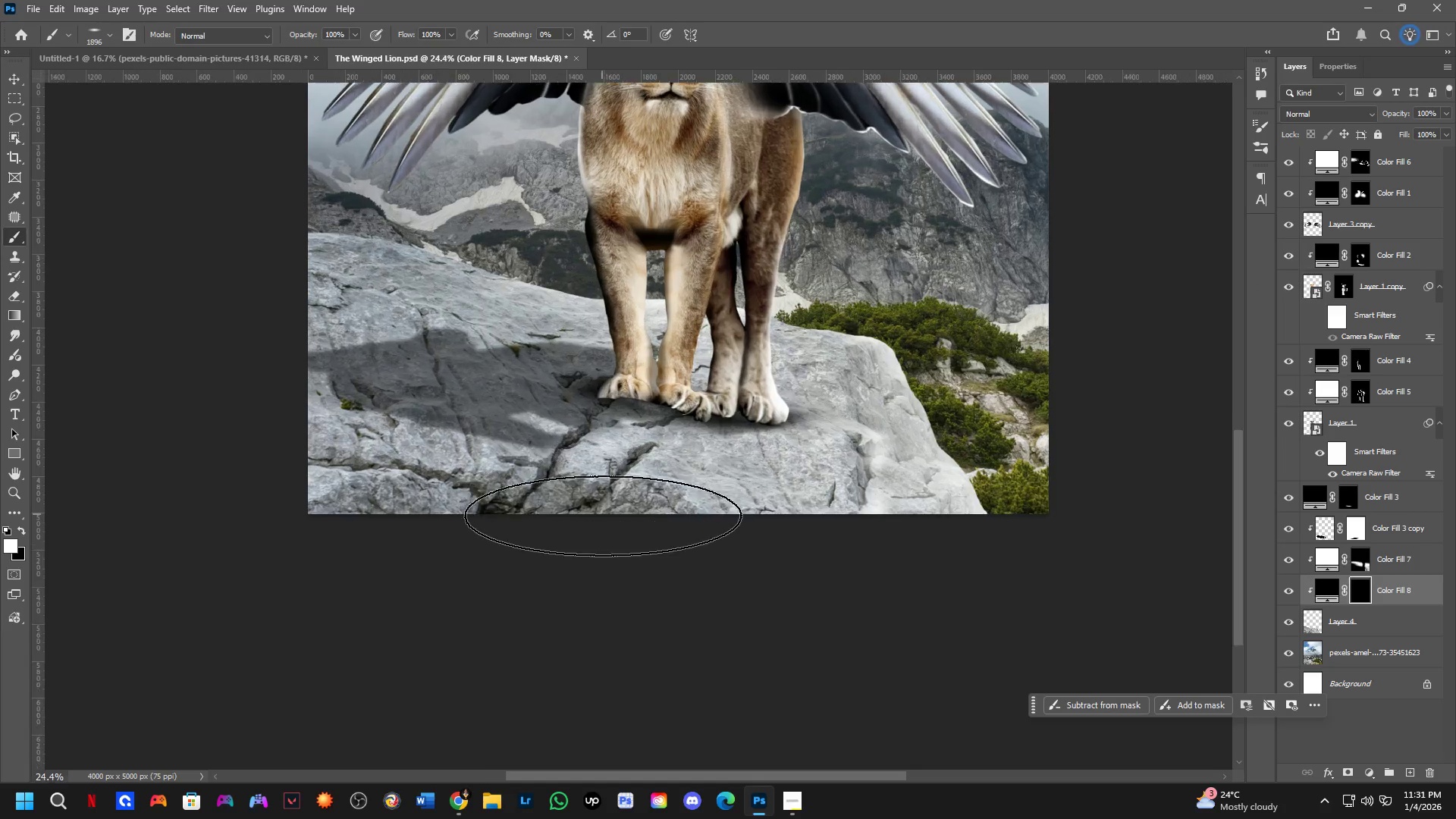 
key(Alt+AltLeft)
 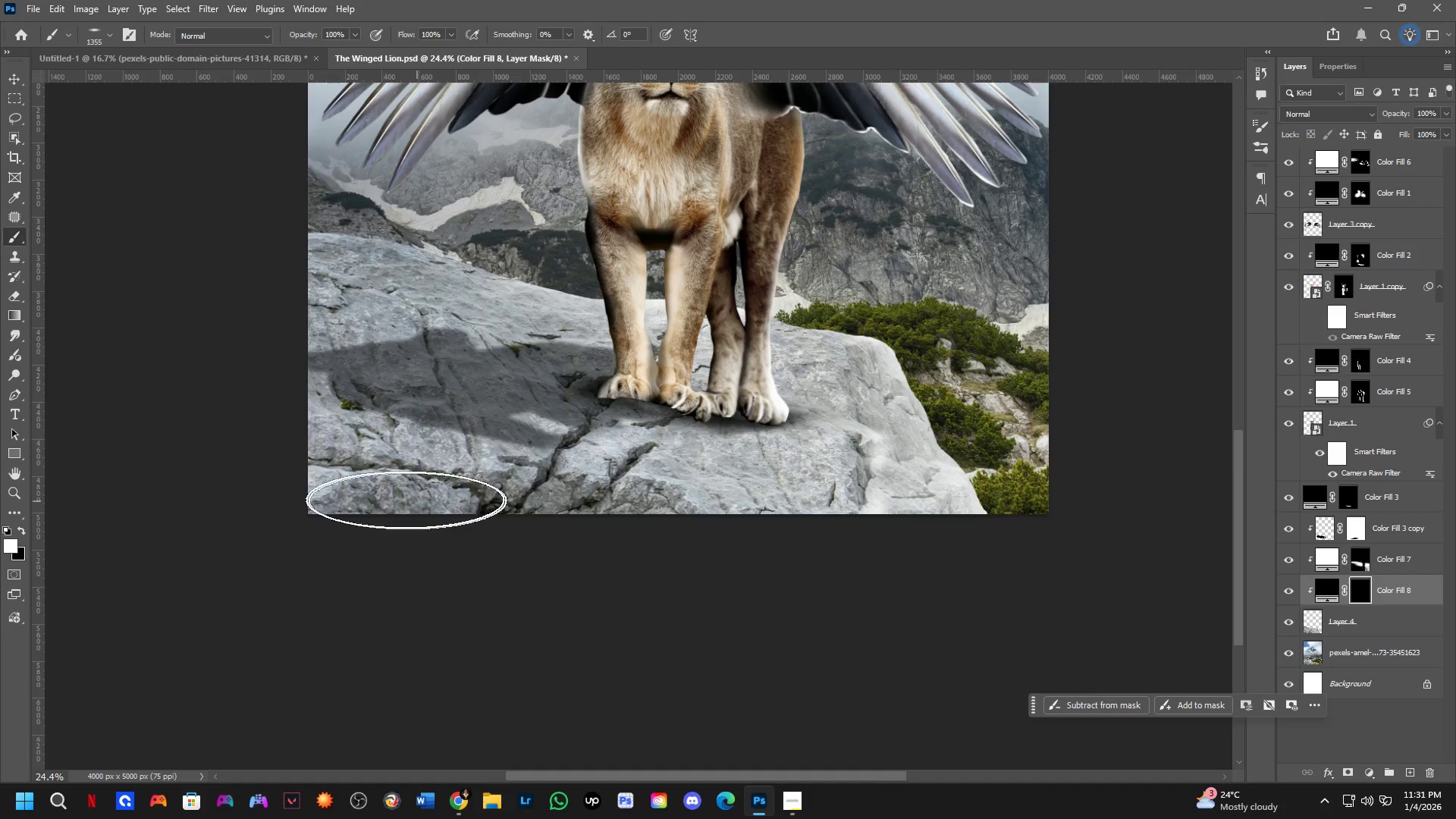 
left_click_drag(start_coordinate=[369, 494], to_coordinate=[374, 498])
 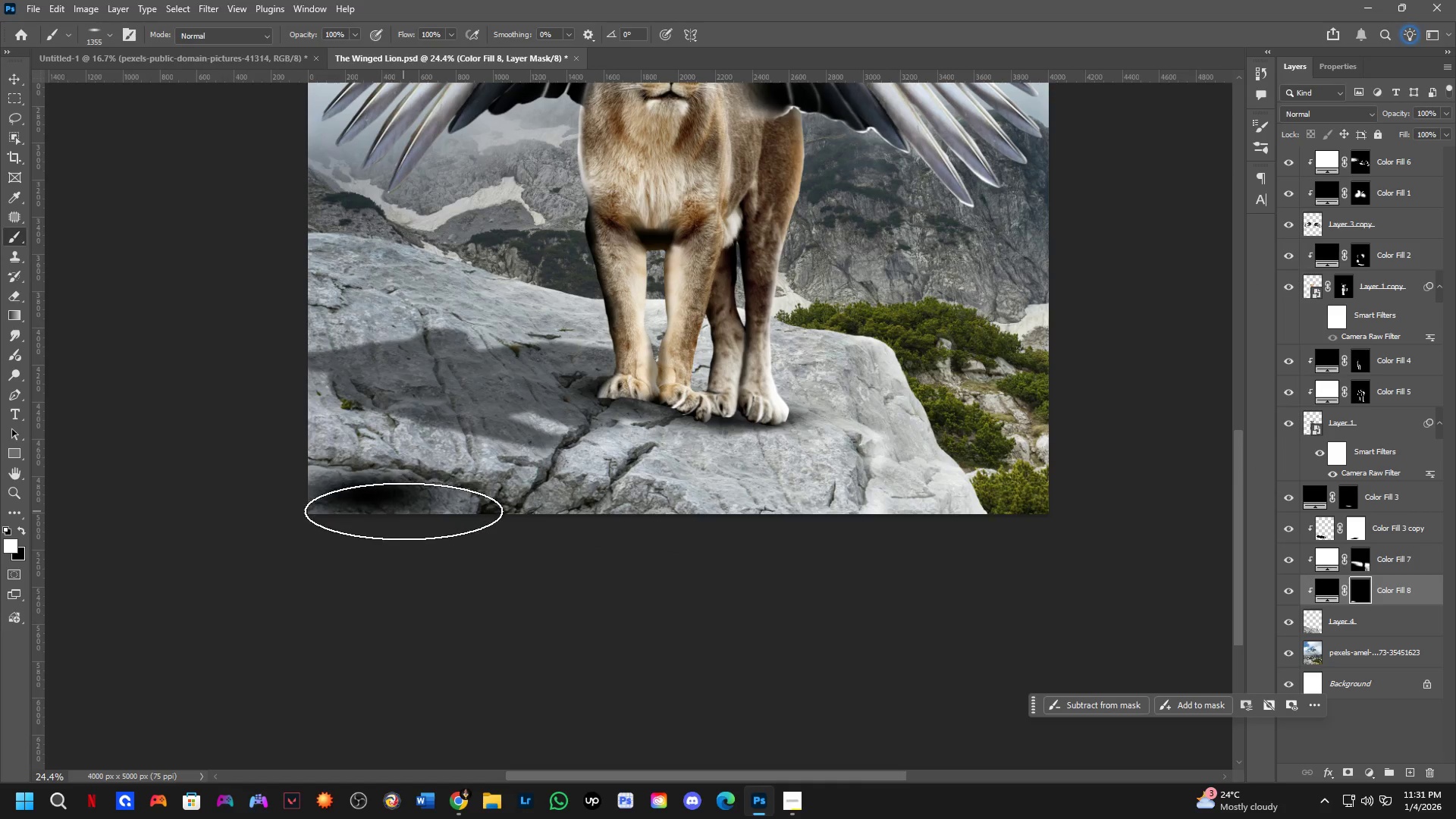 
key(Control+ControlLeft)
 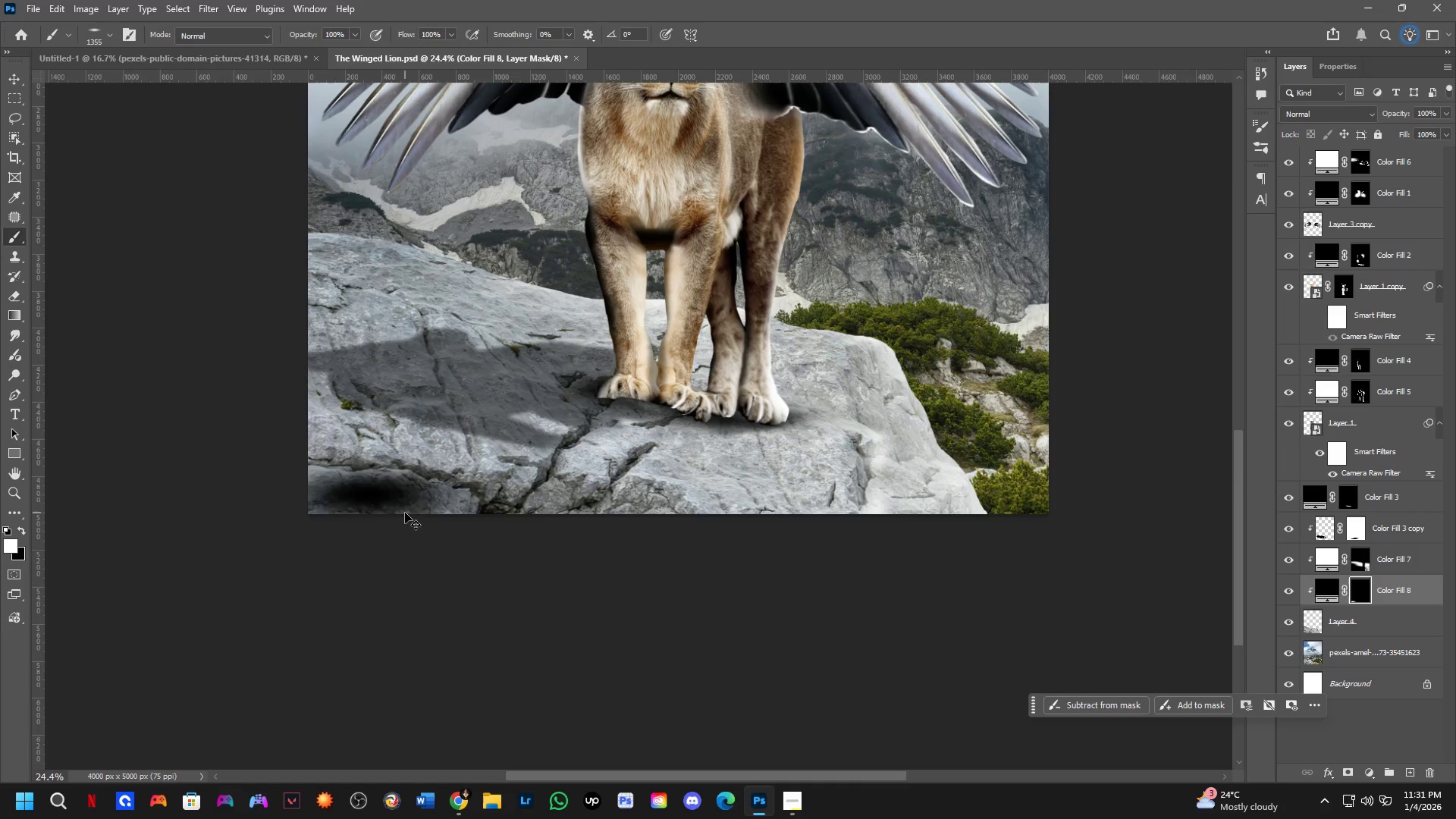 
key(Control+Z)
 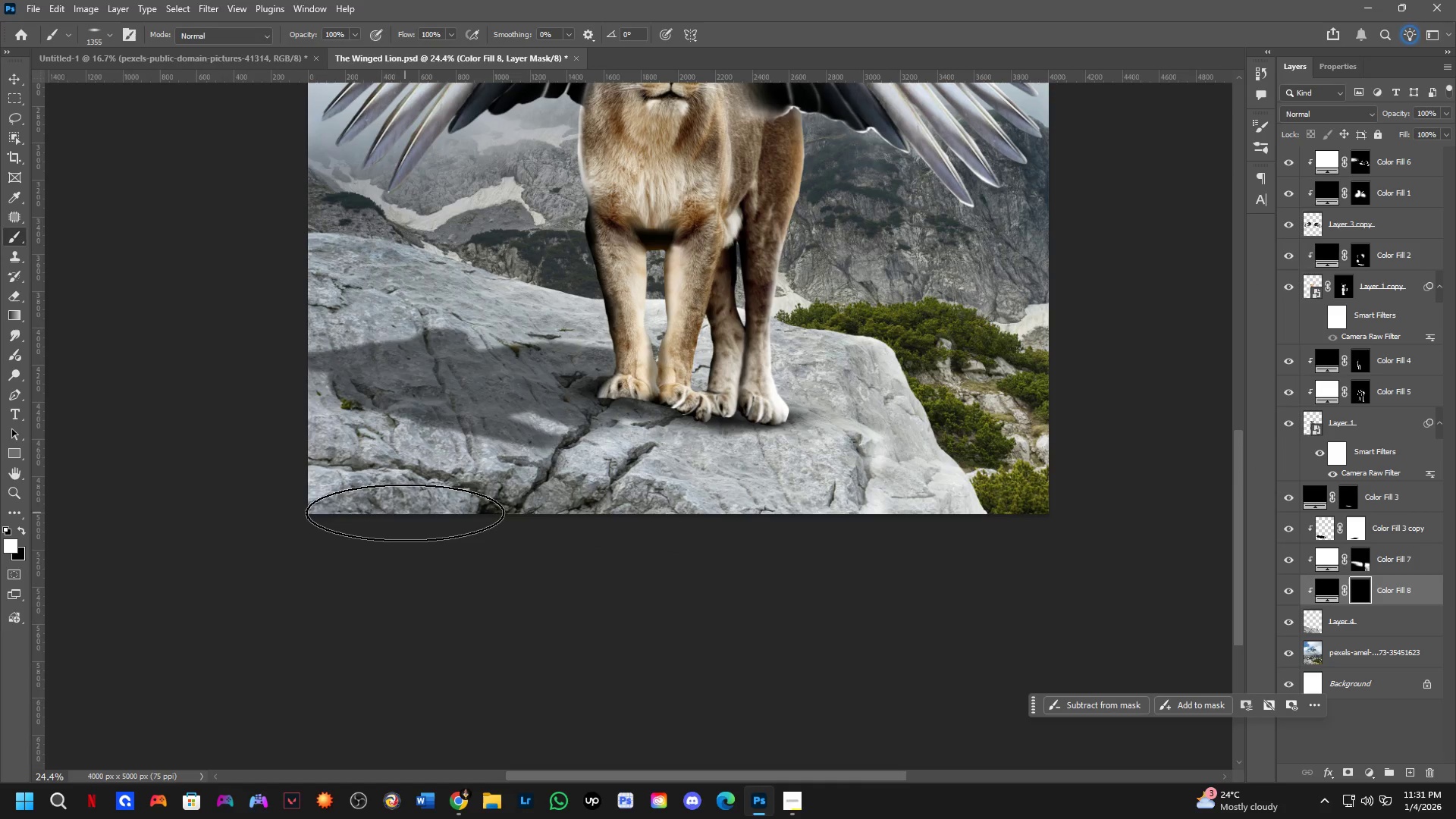 
key(Alt+AltLeft)
 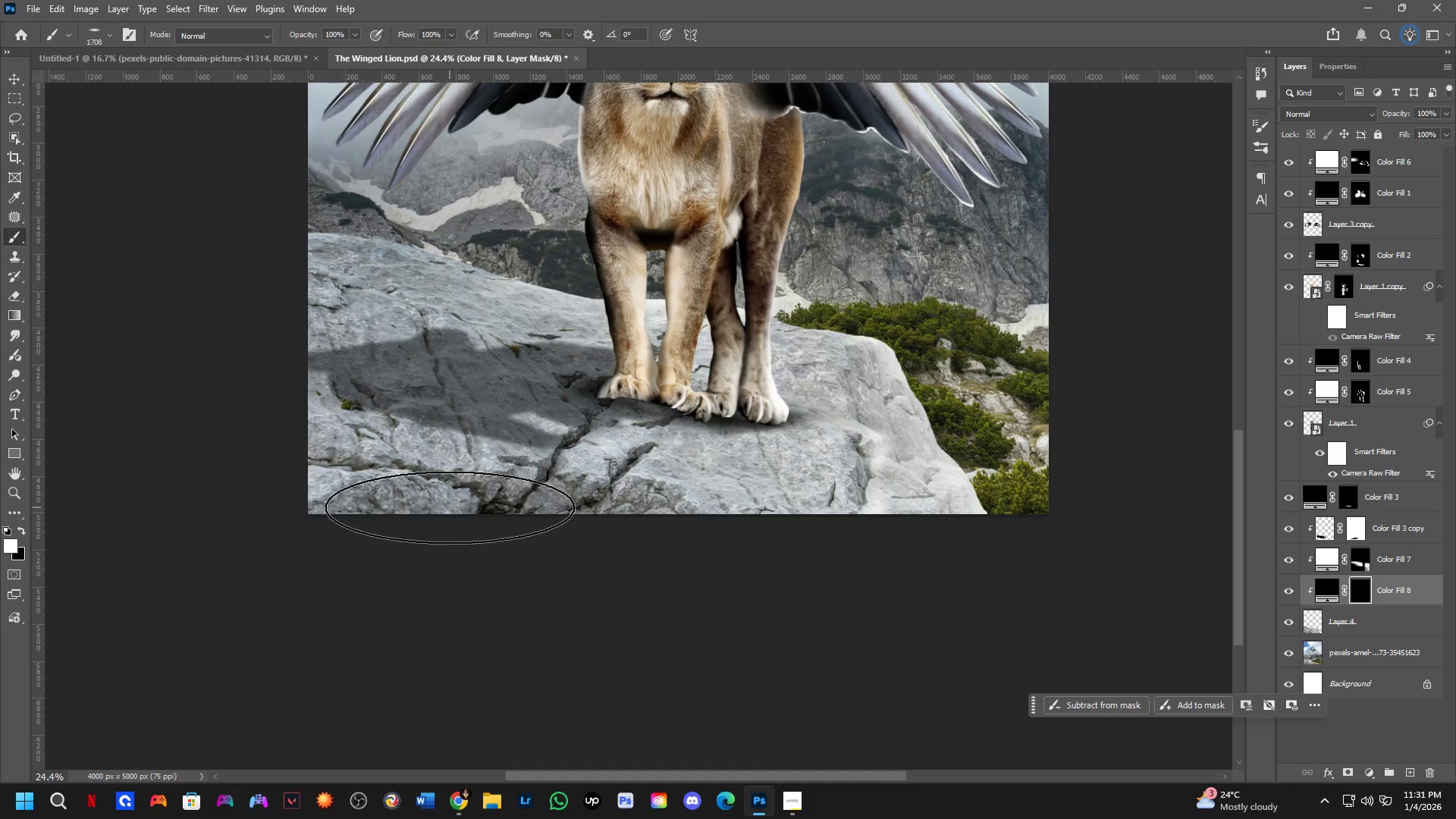 
left_click_drag(start_coordinate=[457, 515], to_coordinate=[314, 549])
 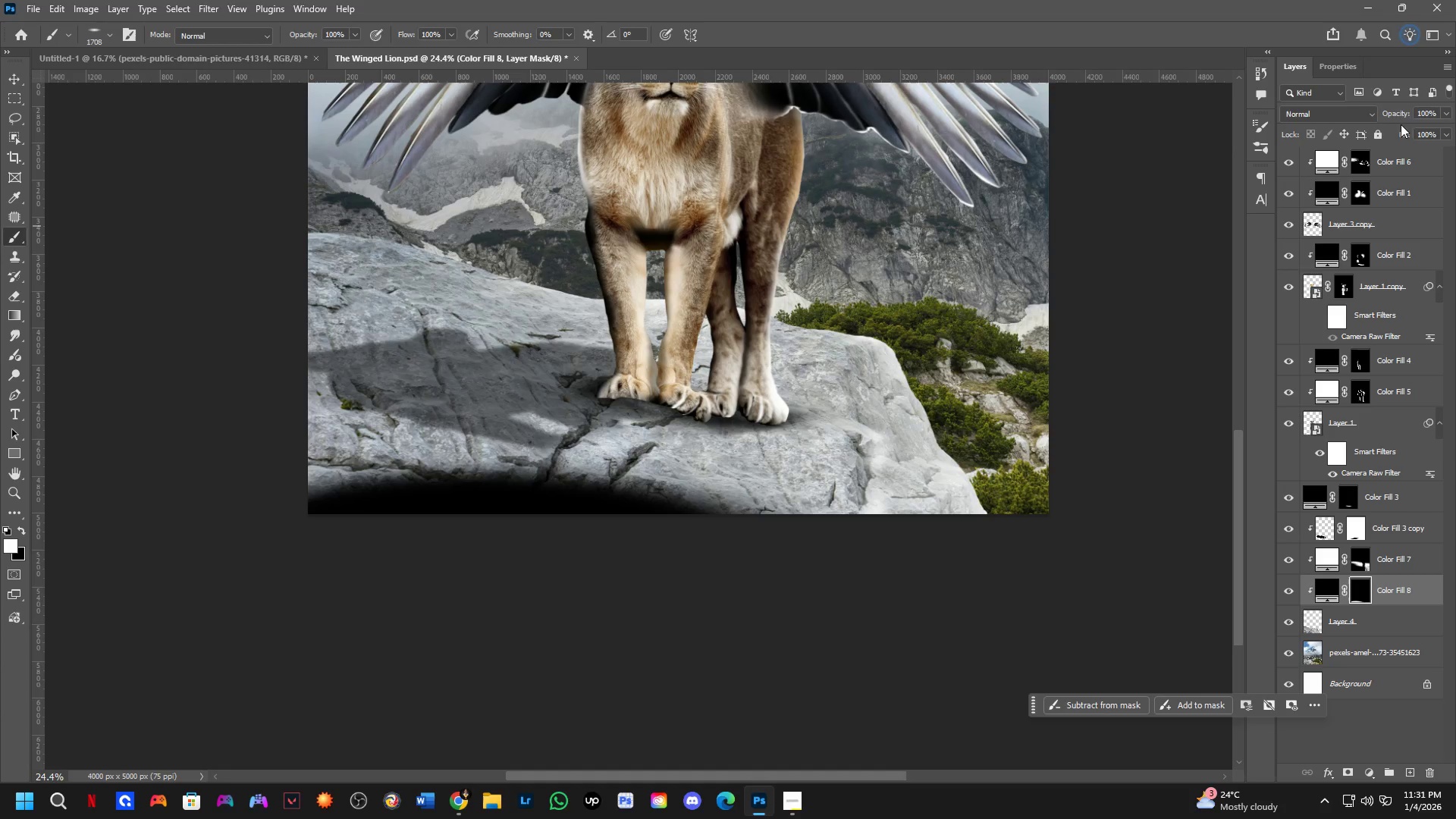 
left_click_drag(start_coordinate=[1409, 115], to_coordinate=[1372, 119])
 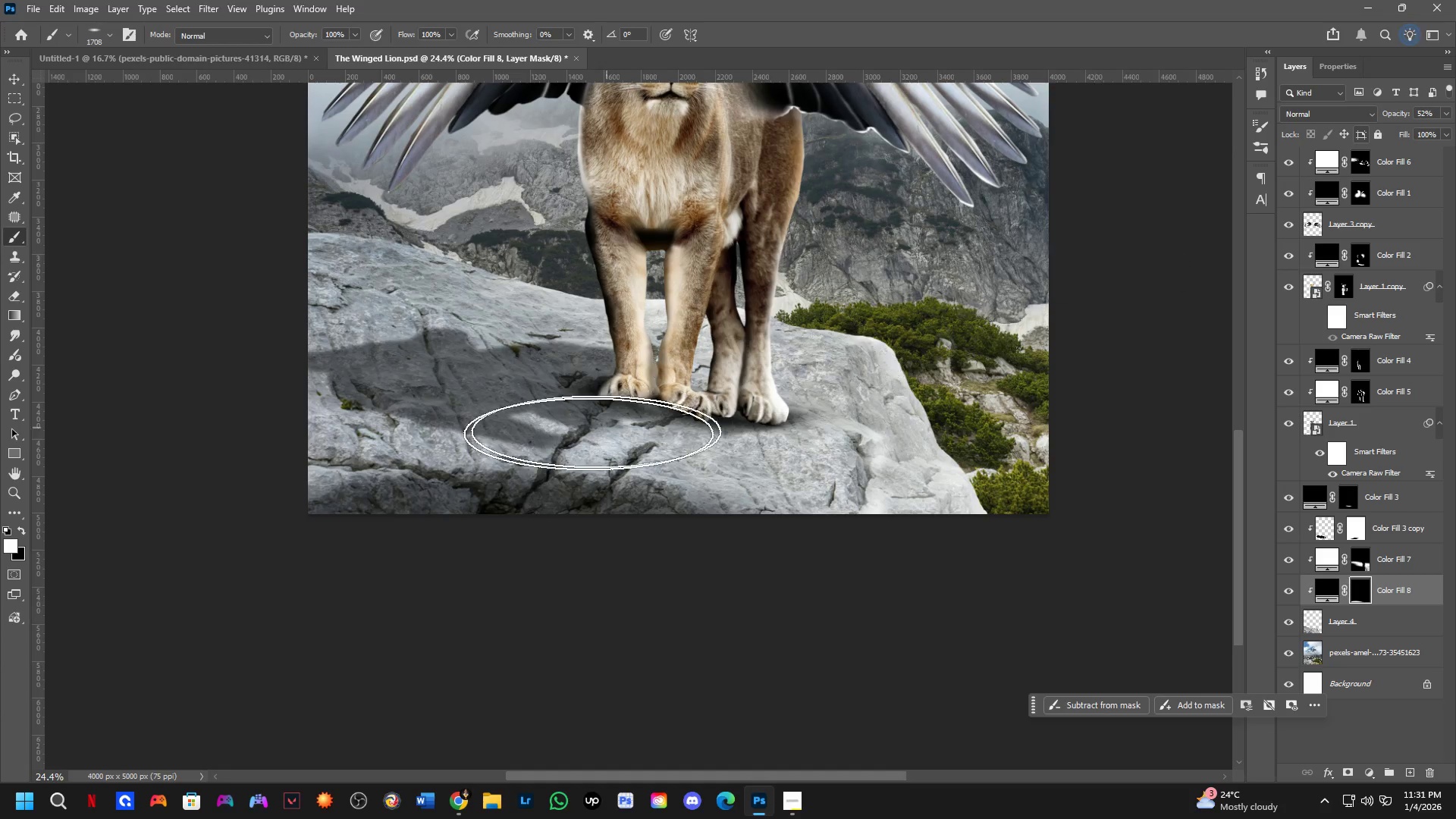 
hold_key(key=Space, duration=0.41)
 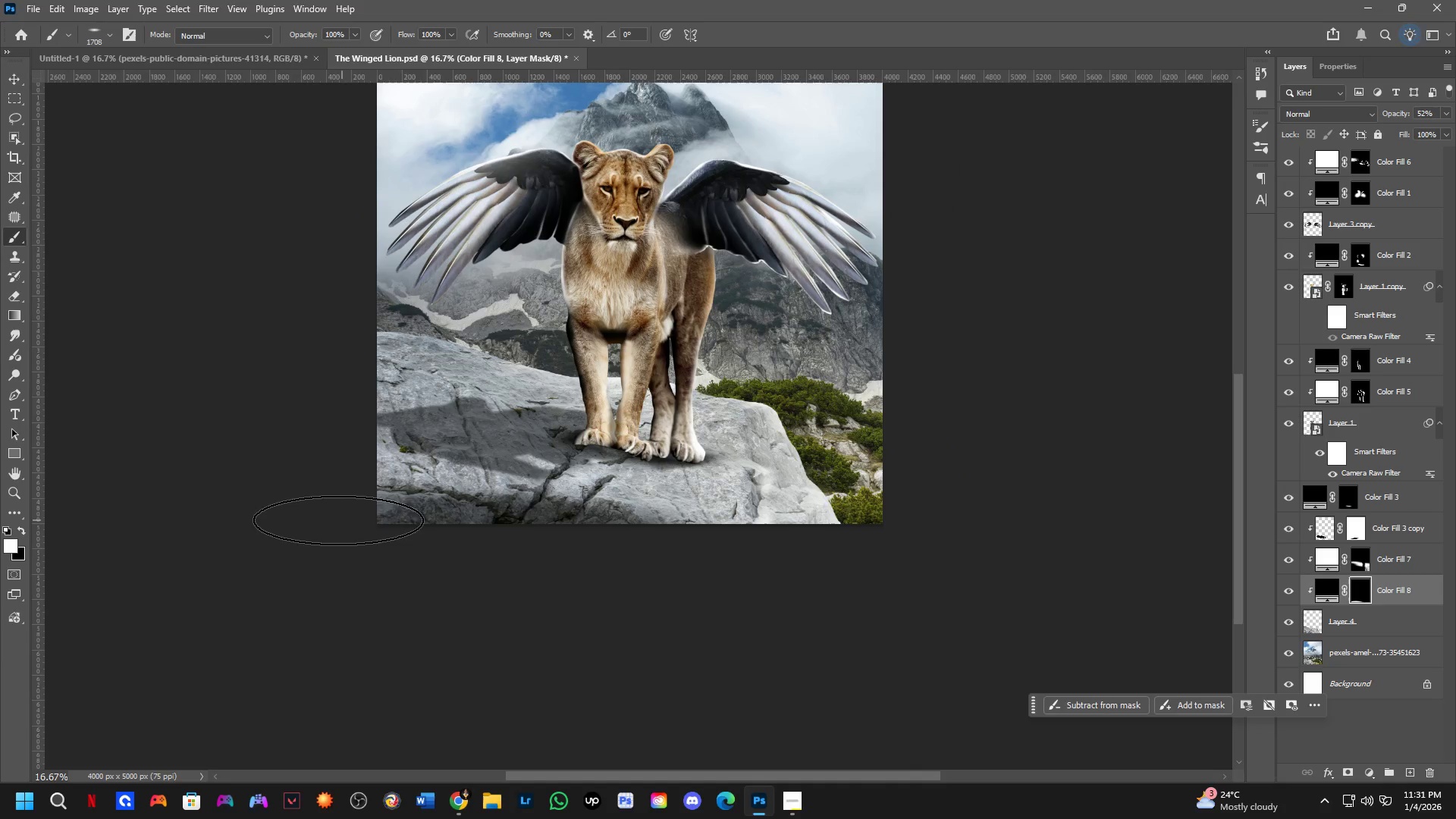 
left_click_drag(start_coordinate=[566, 420], to_coordinate=[567, 448])
 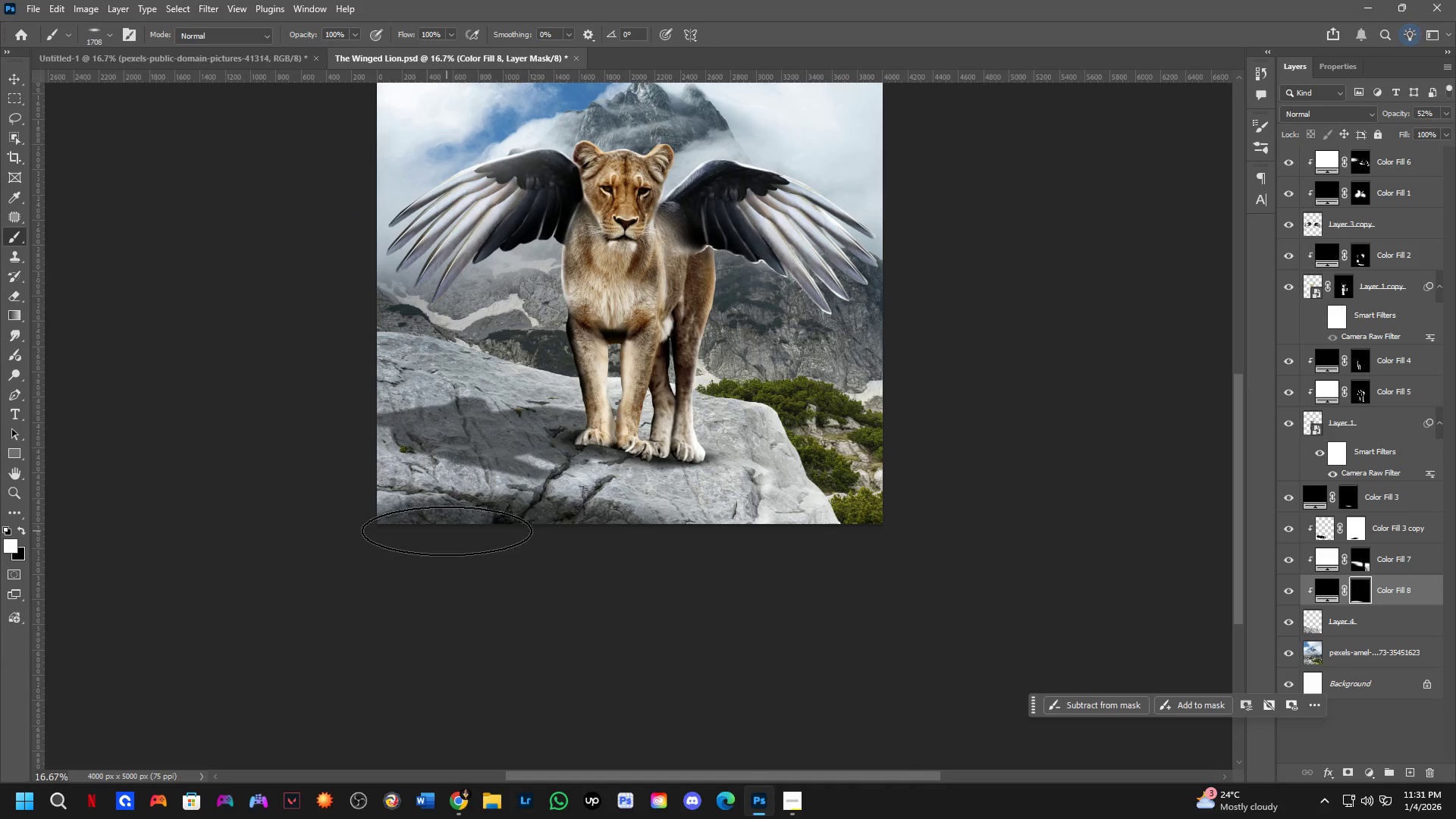 
scroll: coordinate [520, 458], scroll_direction: down, amount: 4.0
 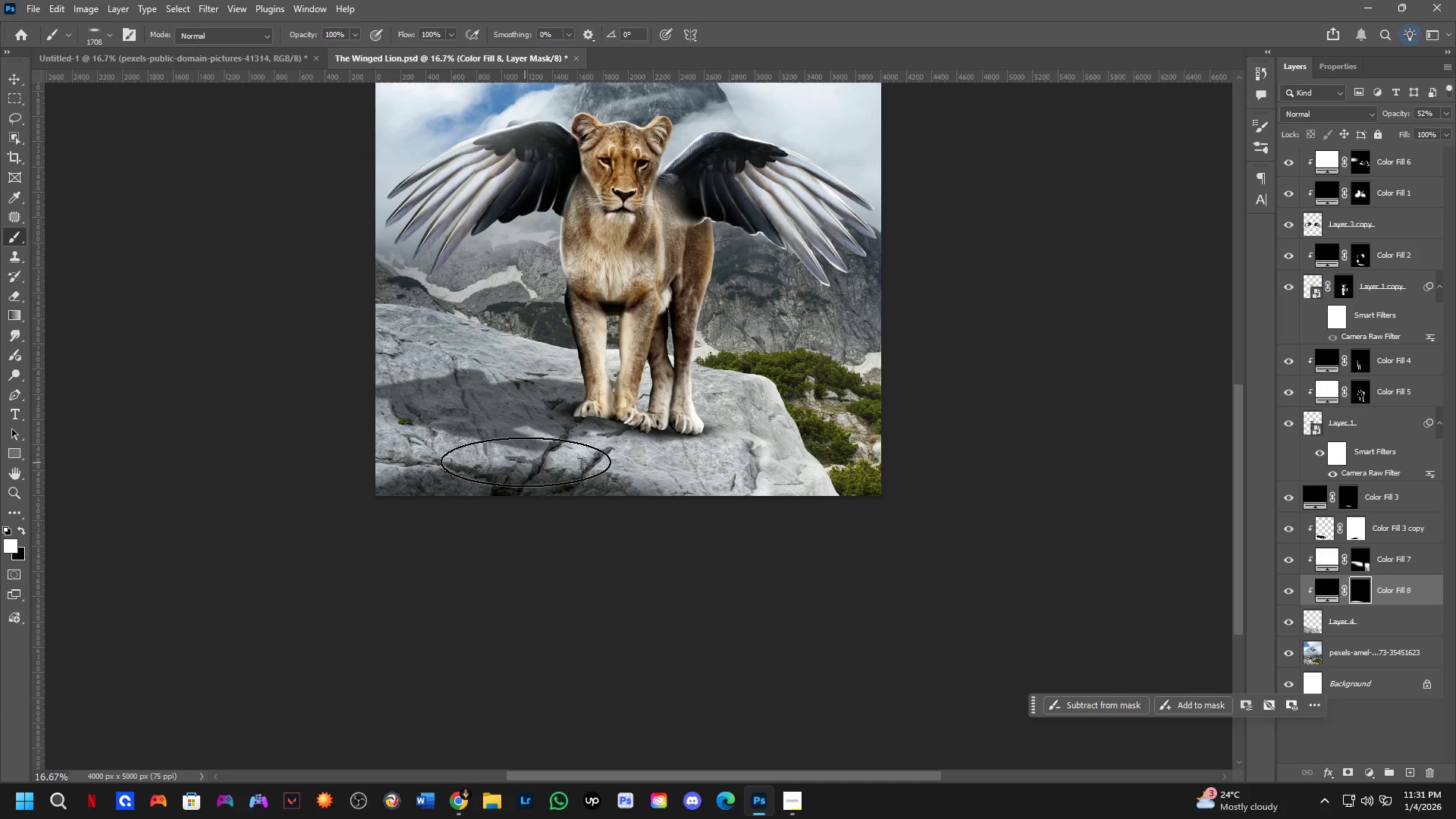 
left_click_drag(start_coordinate=[425, 522], to_coordinate=[333, 521])
 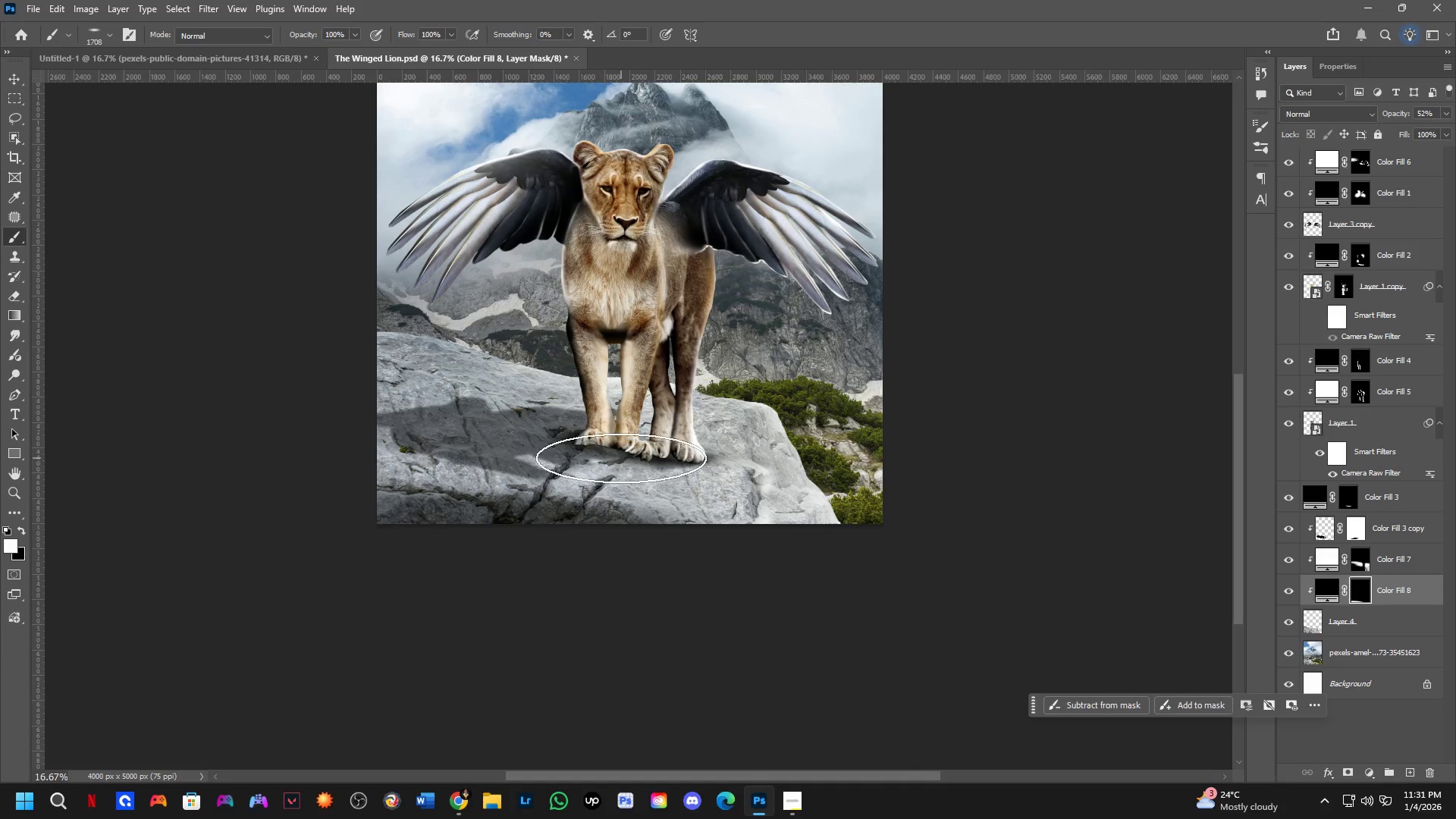 
left_click_drag(start_coordinate=[621, 458], to_coordinate=[546, 569])
 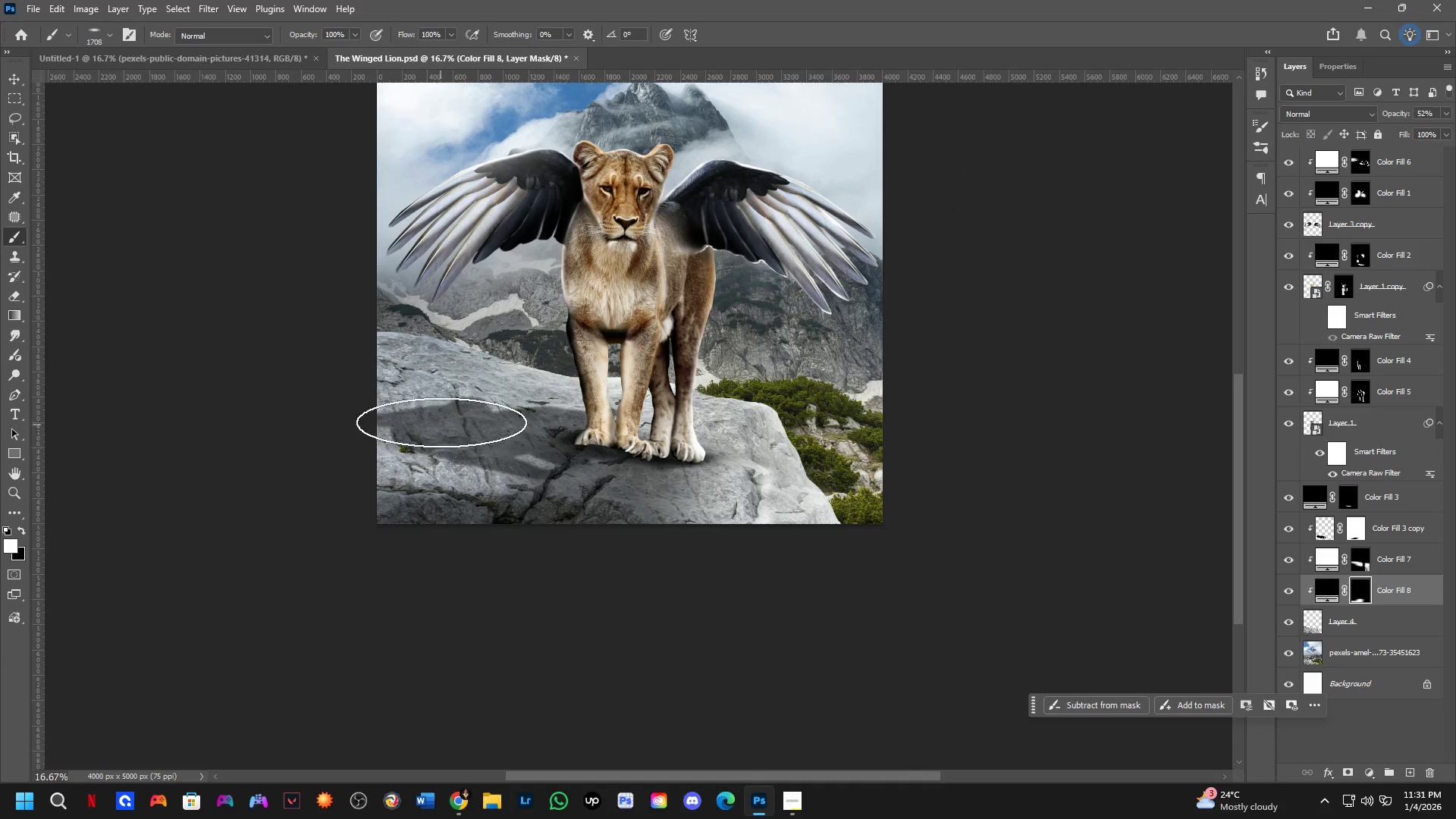 
hold_key(key=AltLeft, duration=0.48)
 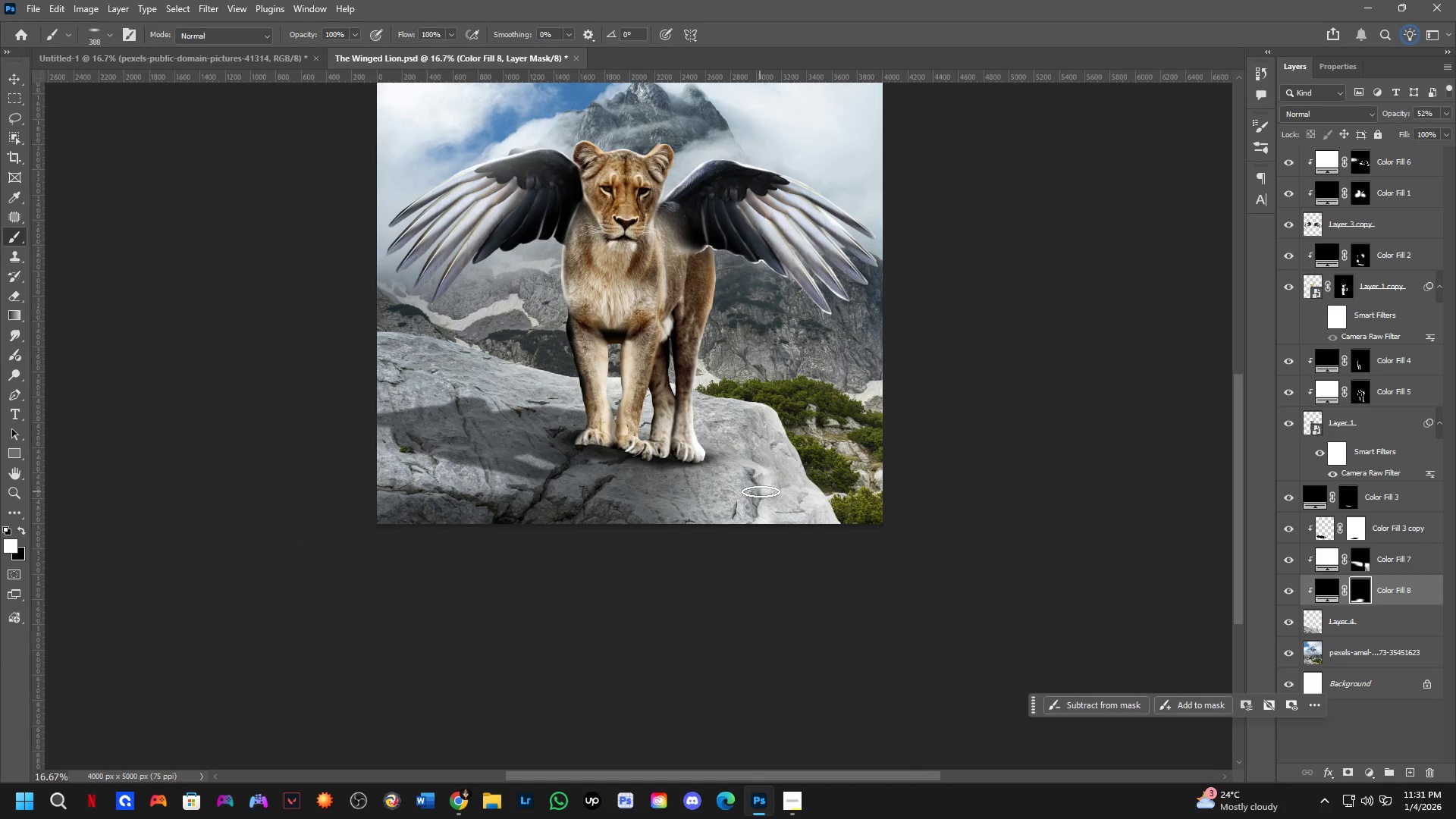 
key(Alt+AltLeft)
 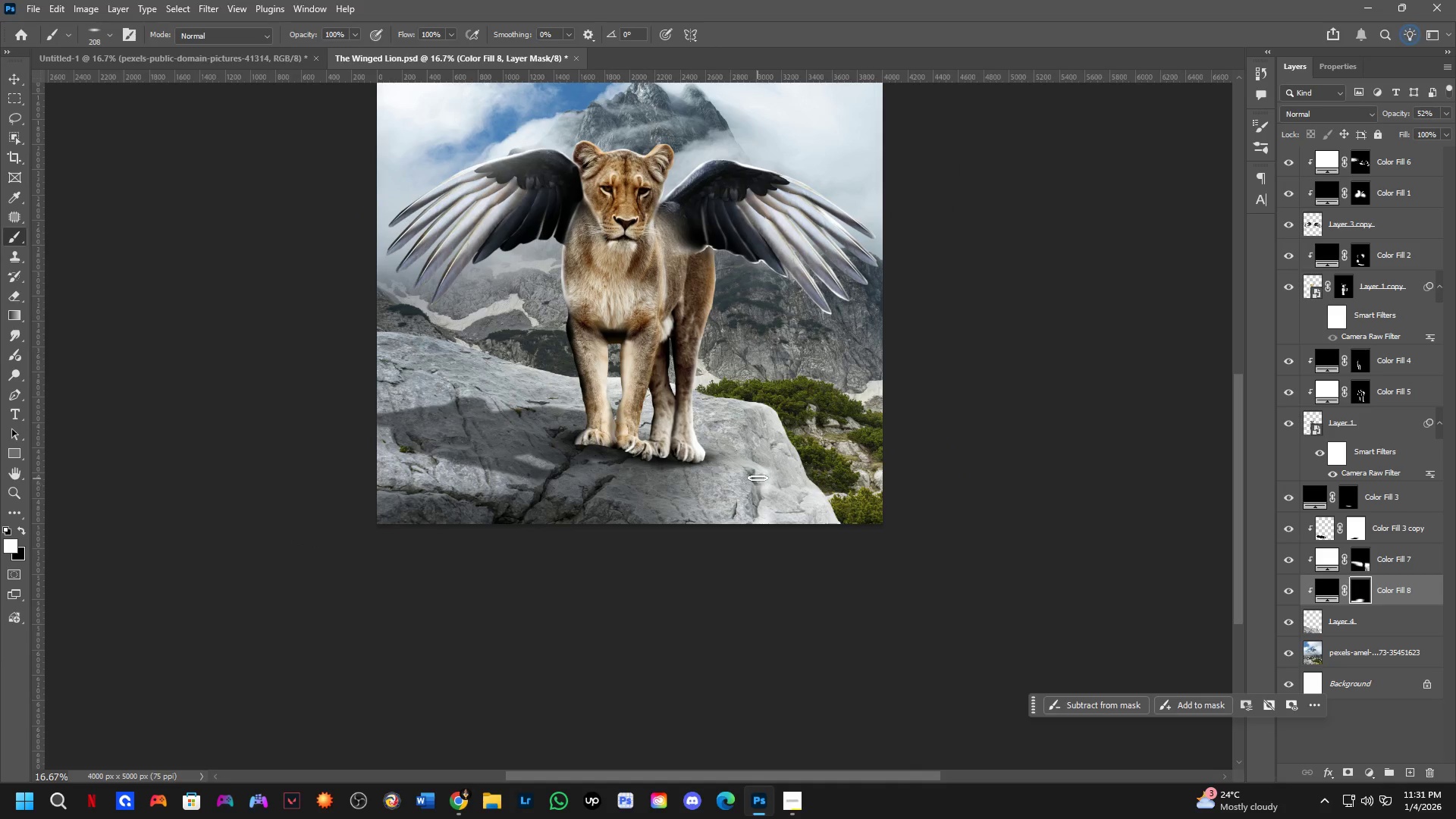 
left_click_drag(start_coordinate=[756, 479], to_coordinate=[752, 478])
 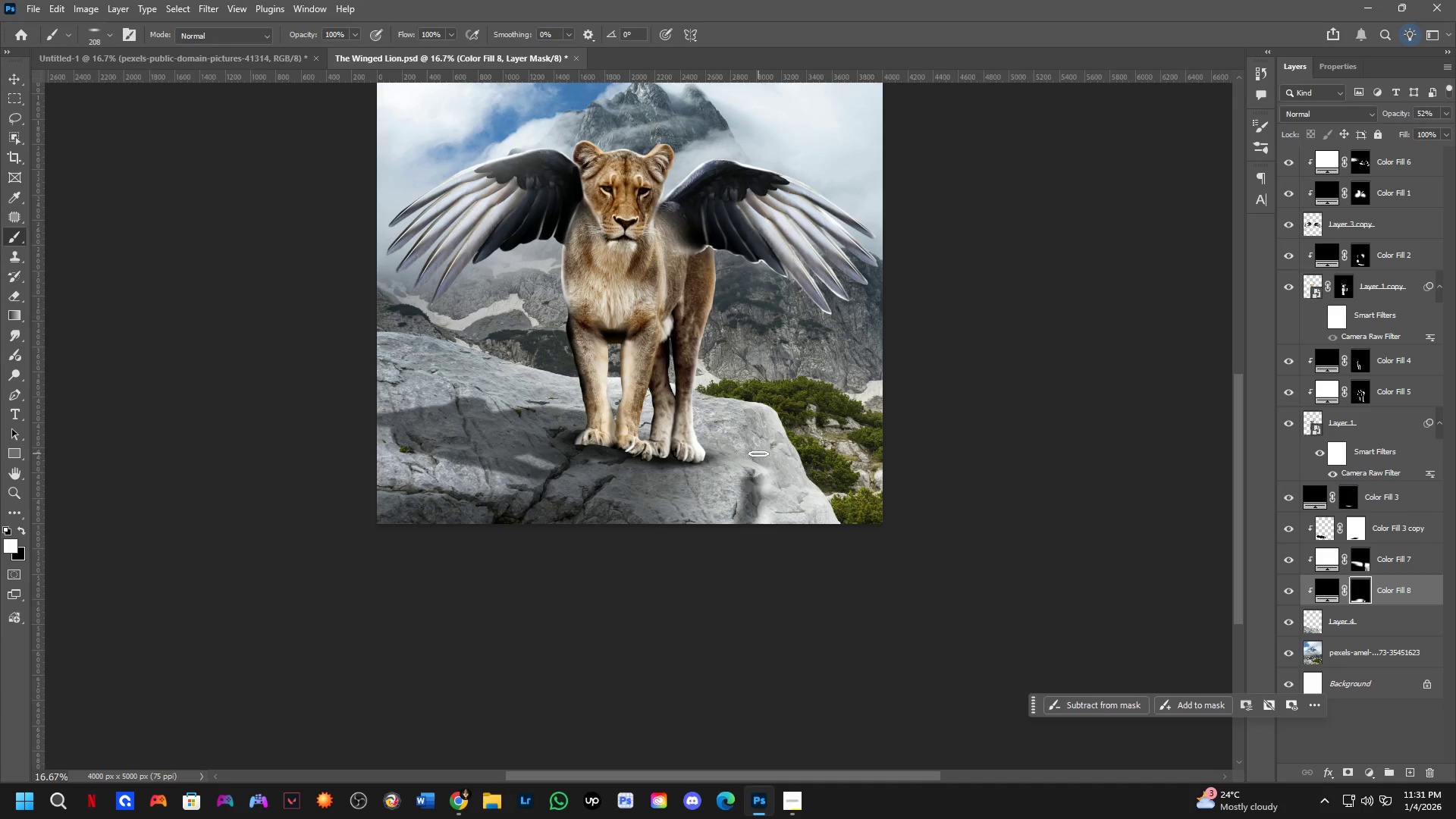 
left_click_drag(start_coordinate=[764, 448], to_coordinate=[764, 473])
 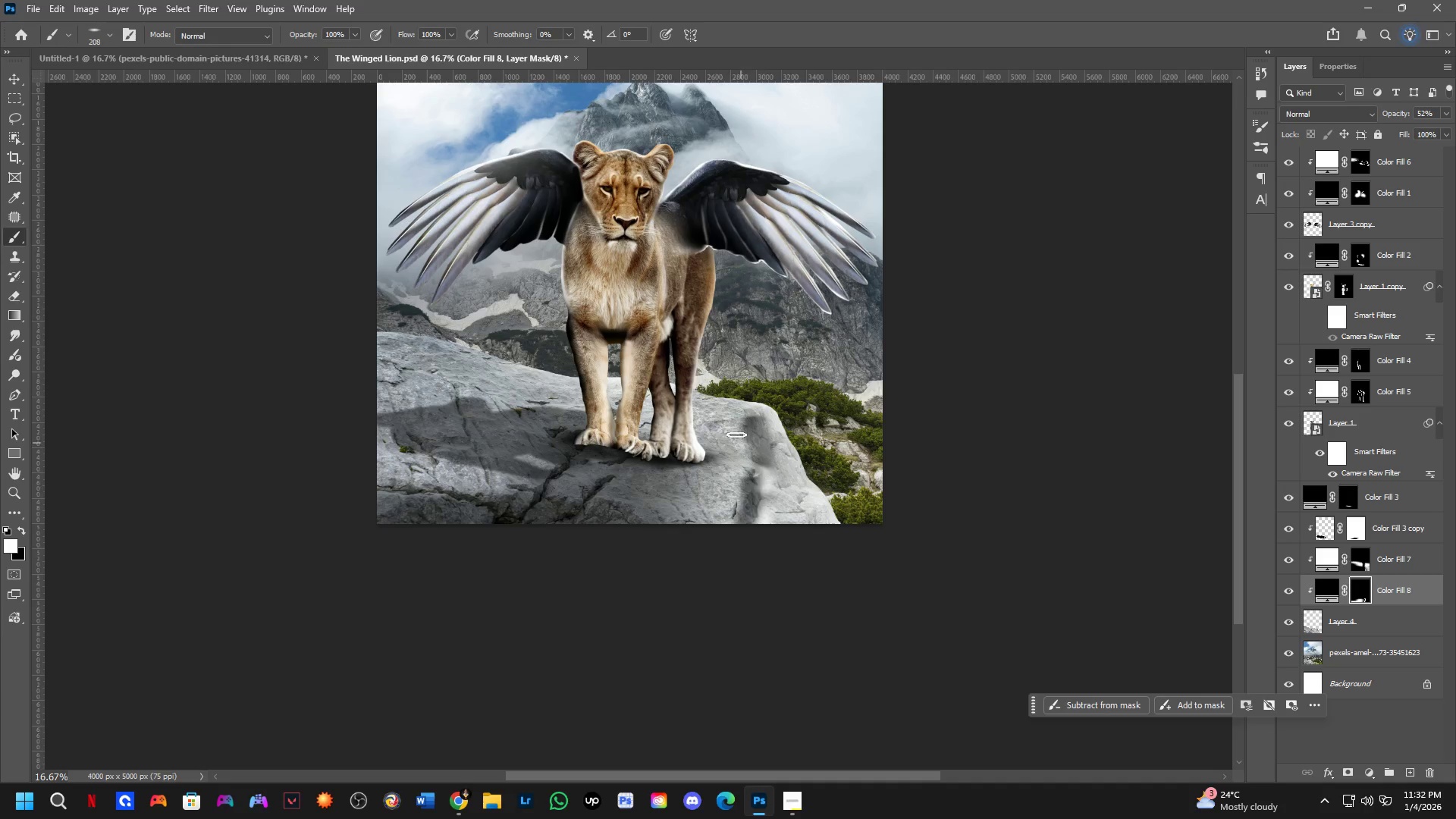 
key(Alt+AltLeft)
 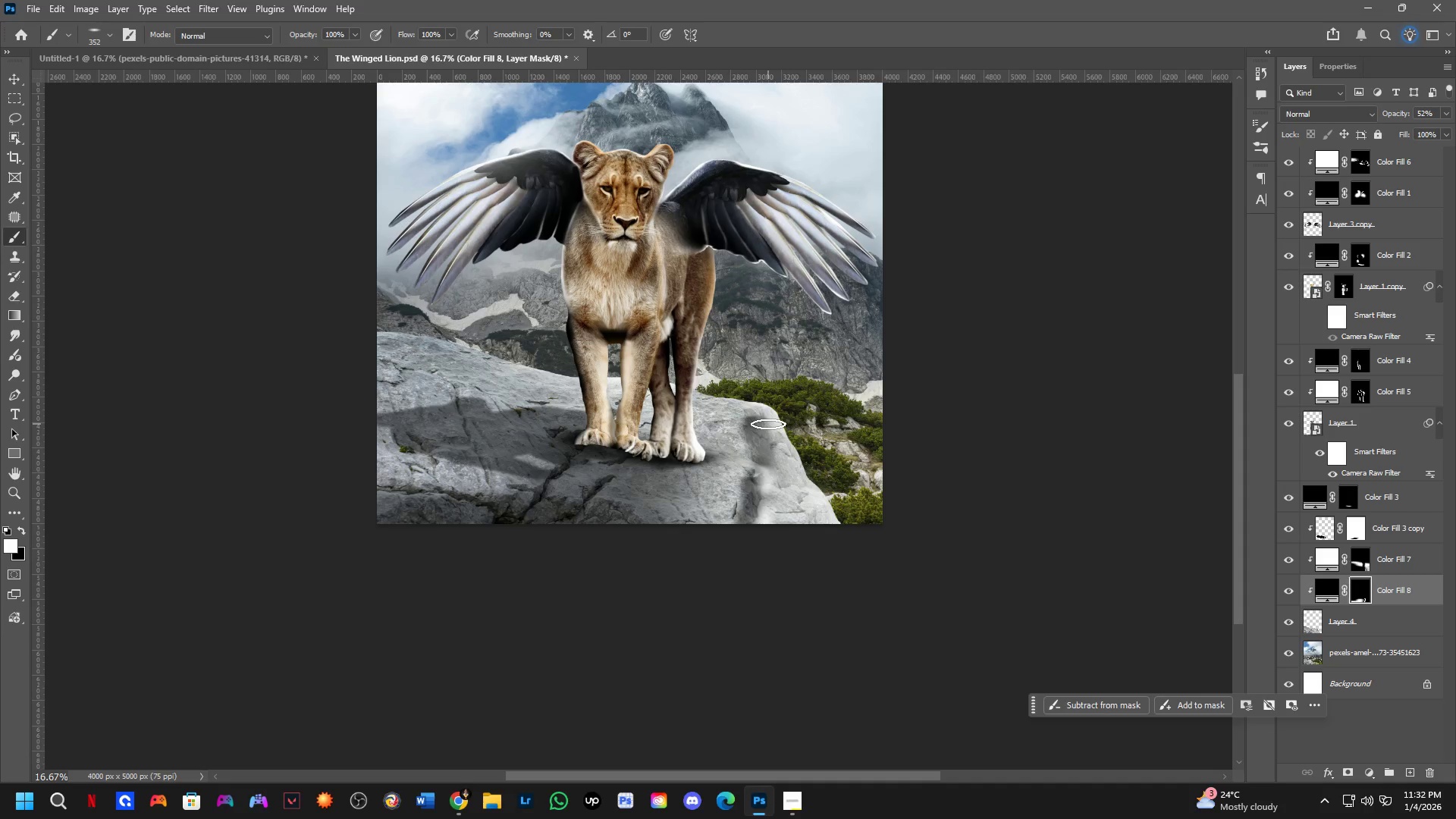 
key(X)
 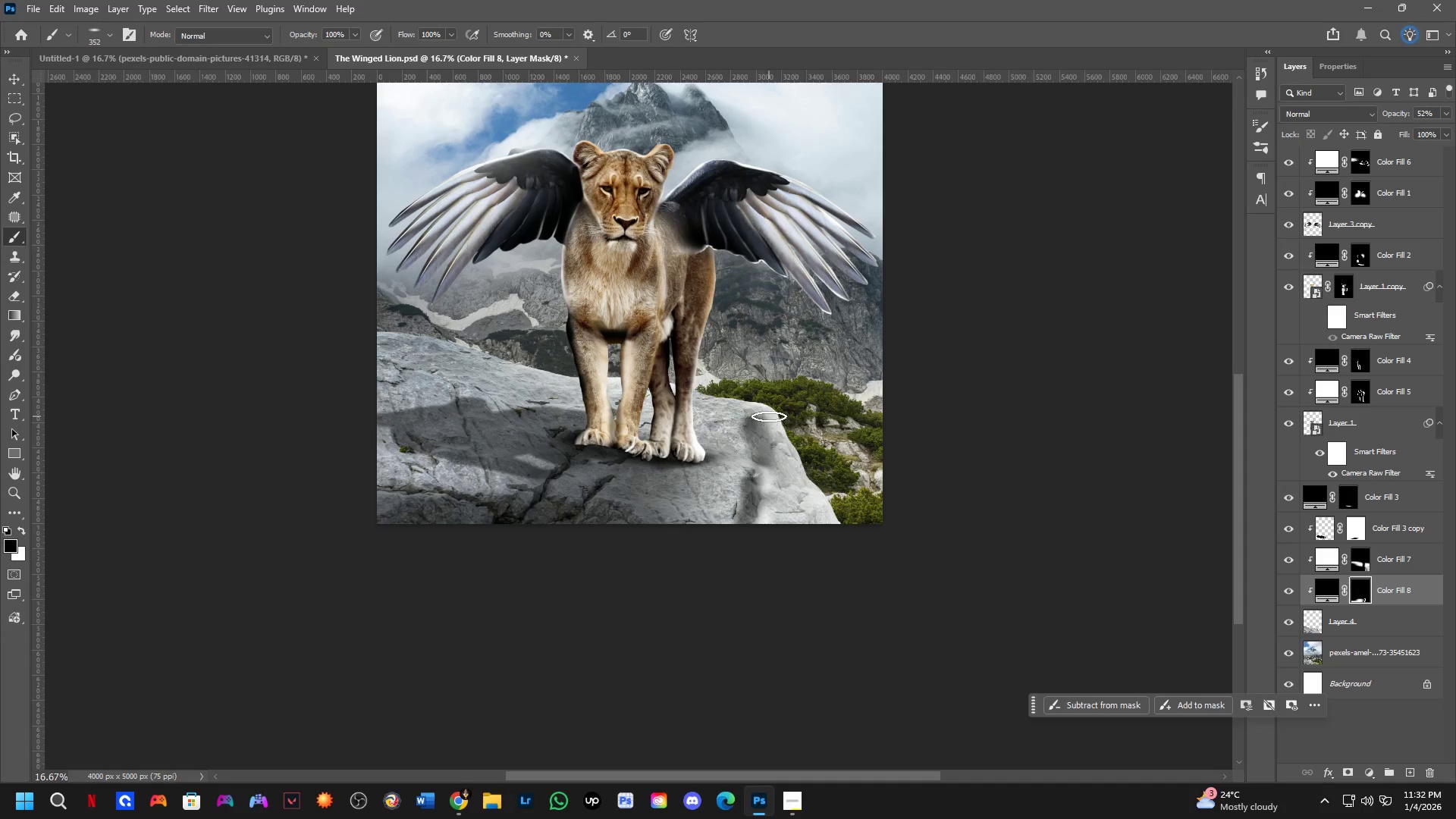 
left_click_drag(start_coordinate=[769, 417], to_coordinate=[772, 534])
 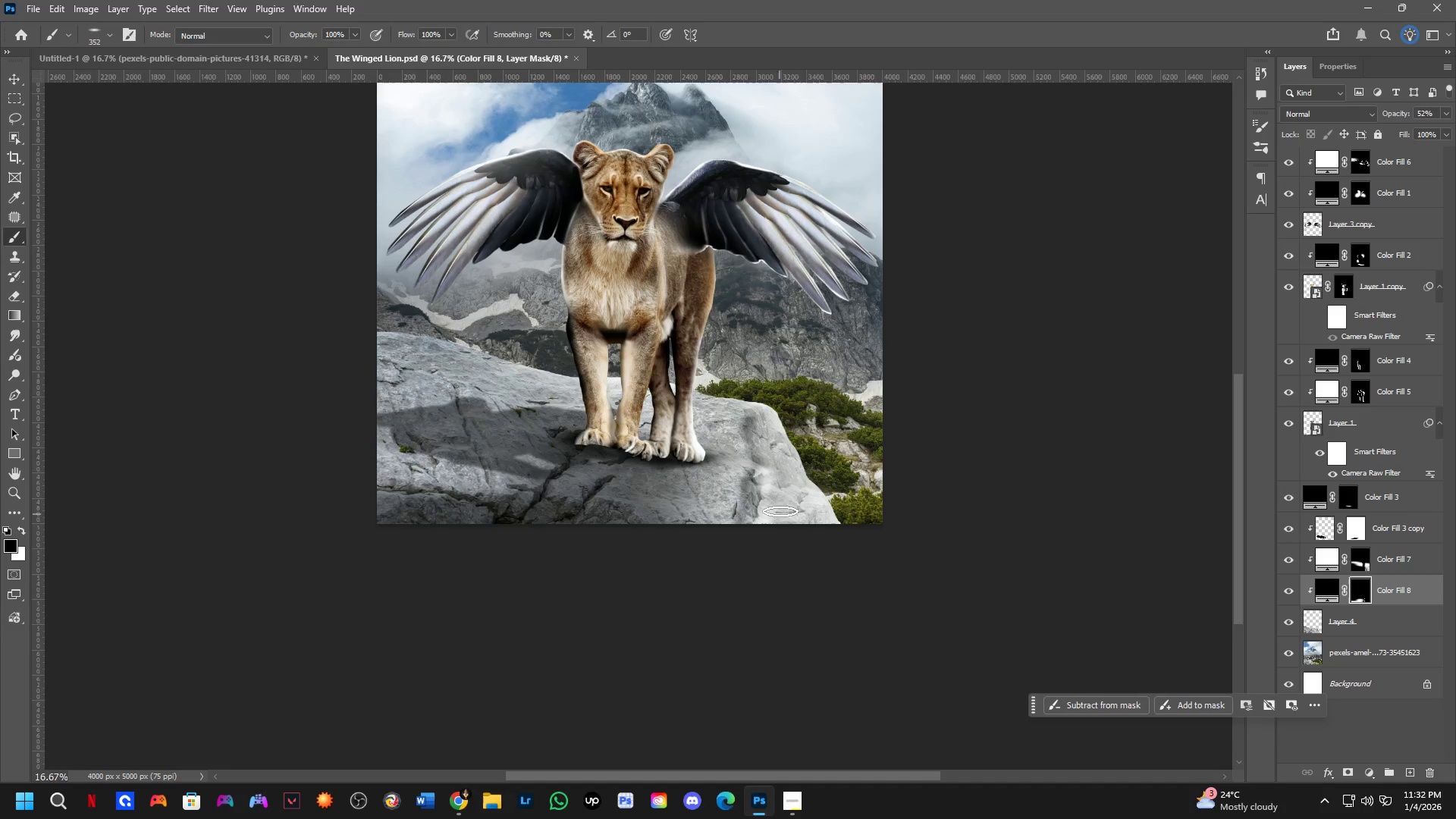 
hold_key(key=Space, duration=0.47)
 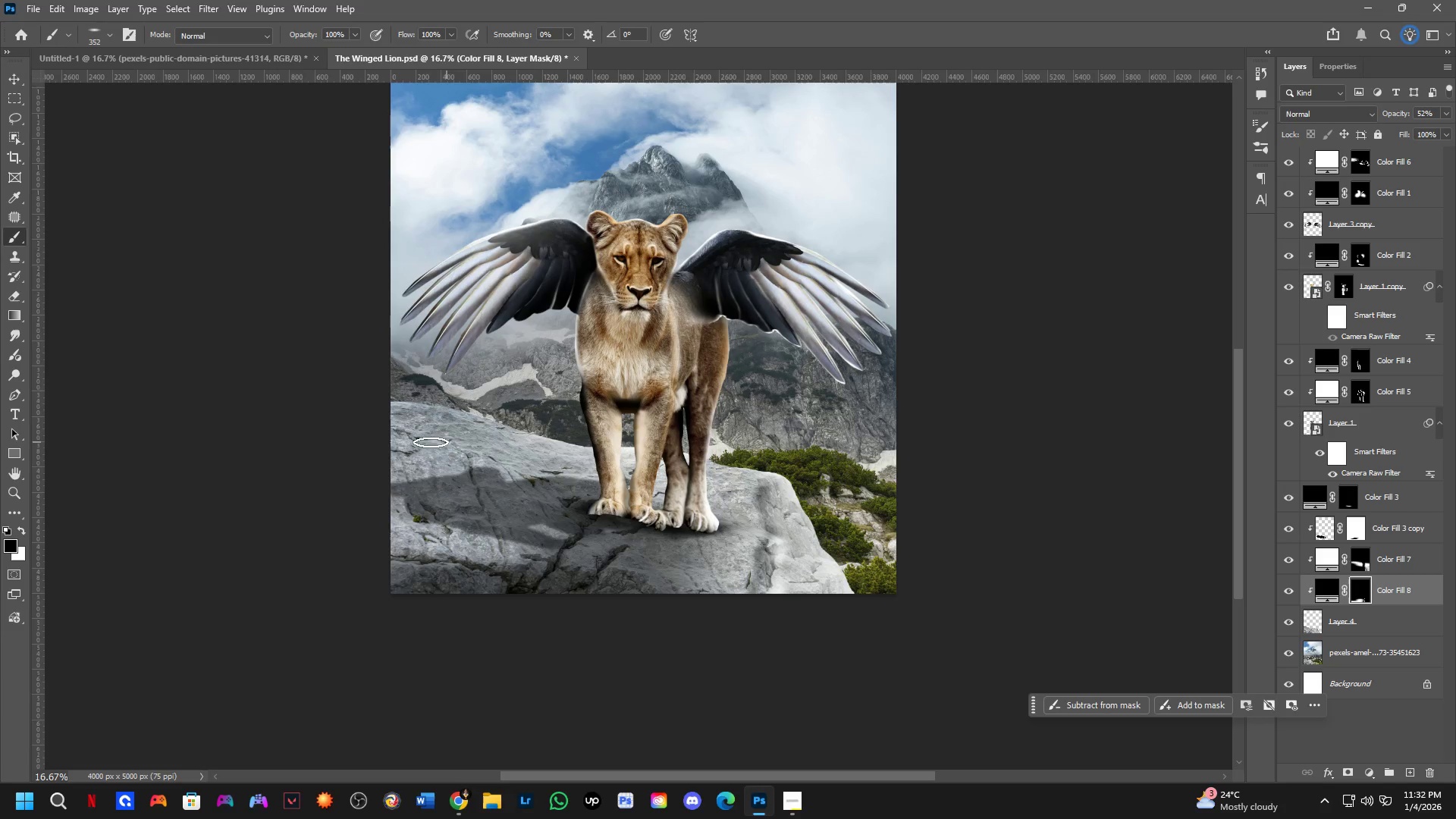 
left_click_drag(start_coordinate=[787, 486], to_coordinate=[801, 556])
 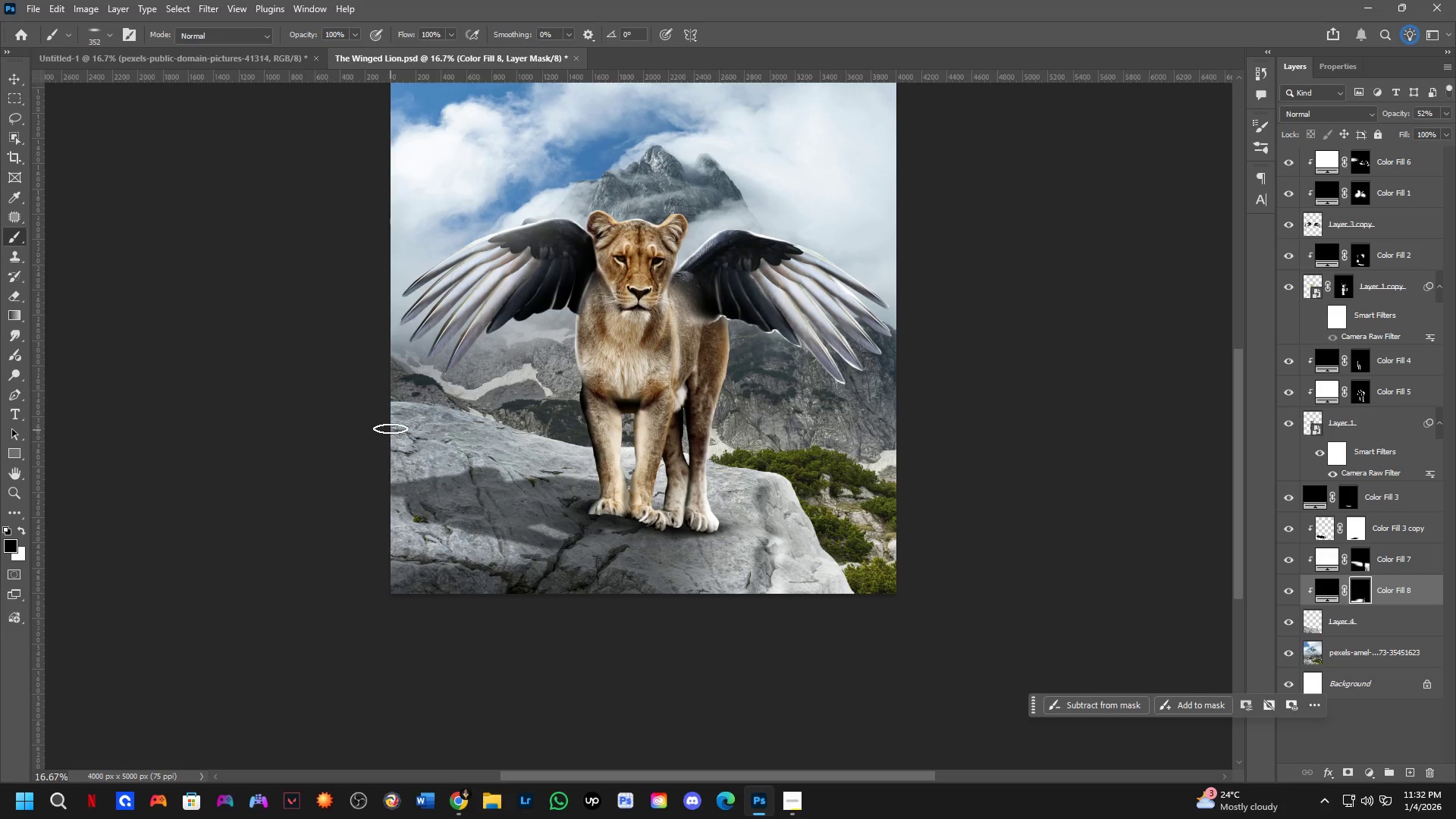 
key(Alt+AltLeft)
 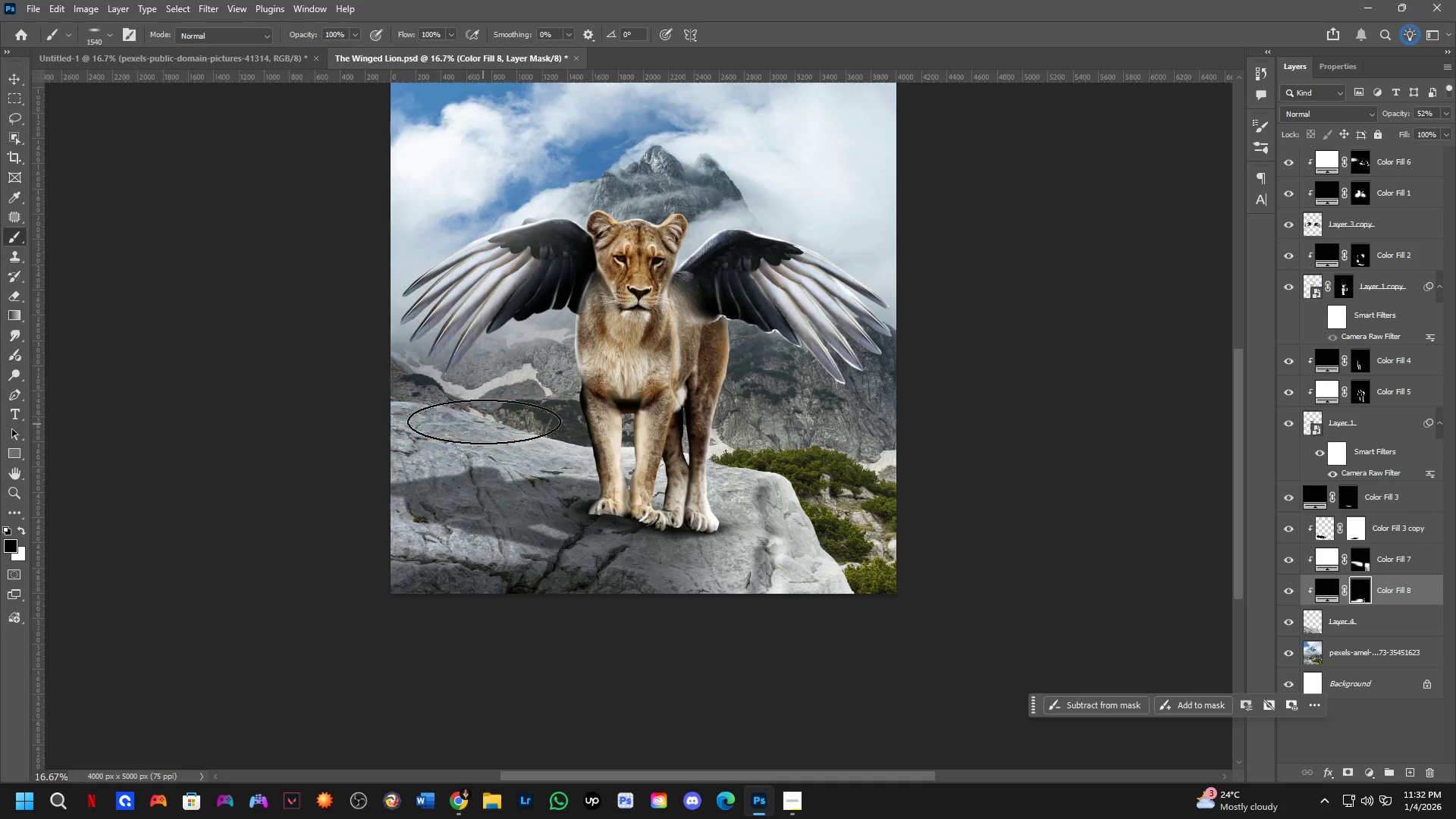 
key(X)
 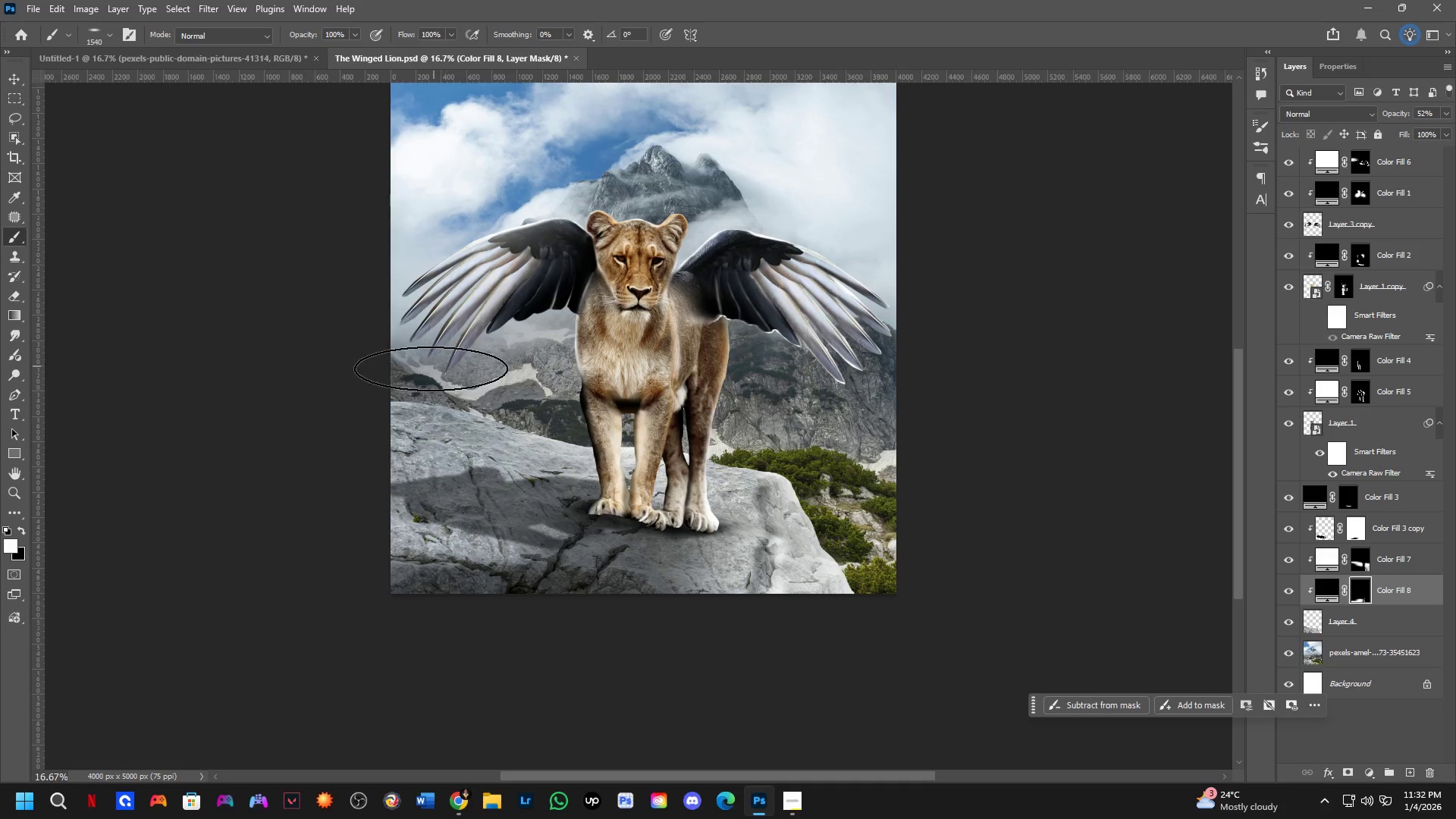 
left_click_drag(start_coordinate=[429, 372], to_coordinate=[315, 504])
 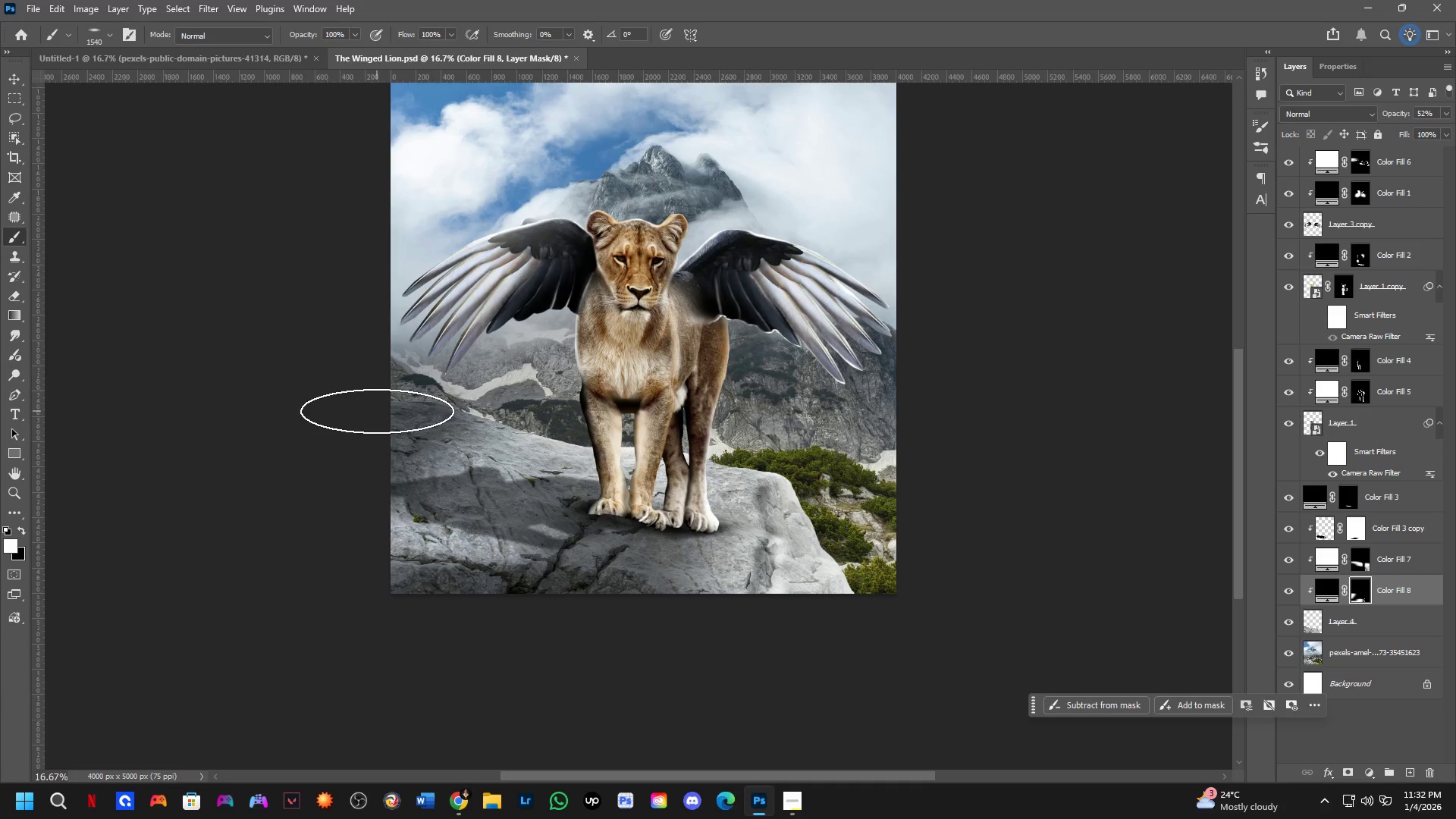 
key(Control+ControlLeft)
 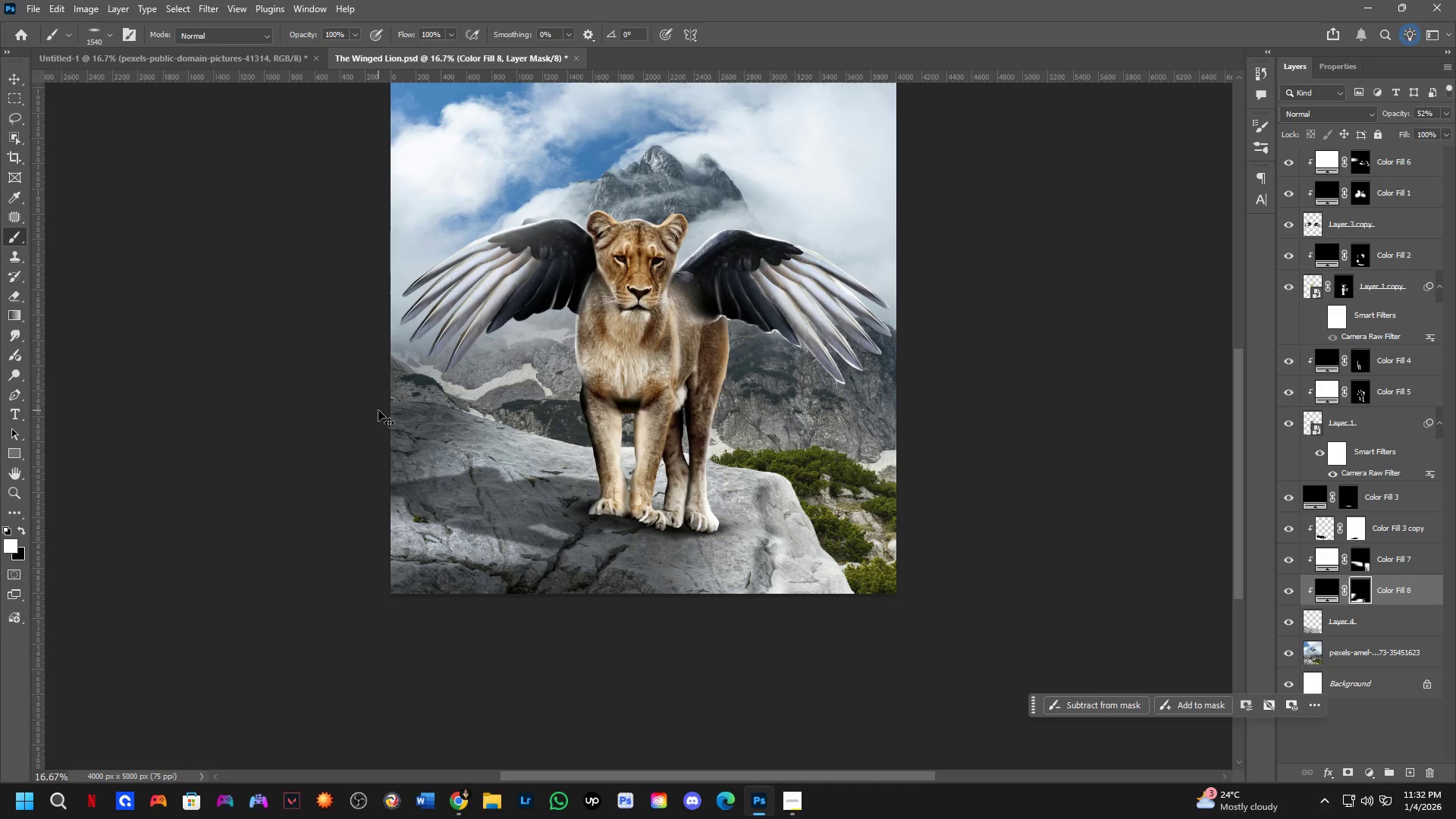 
key(Control+Z)
 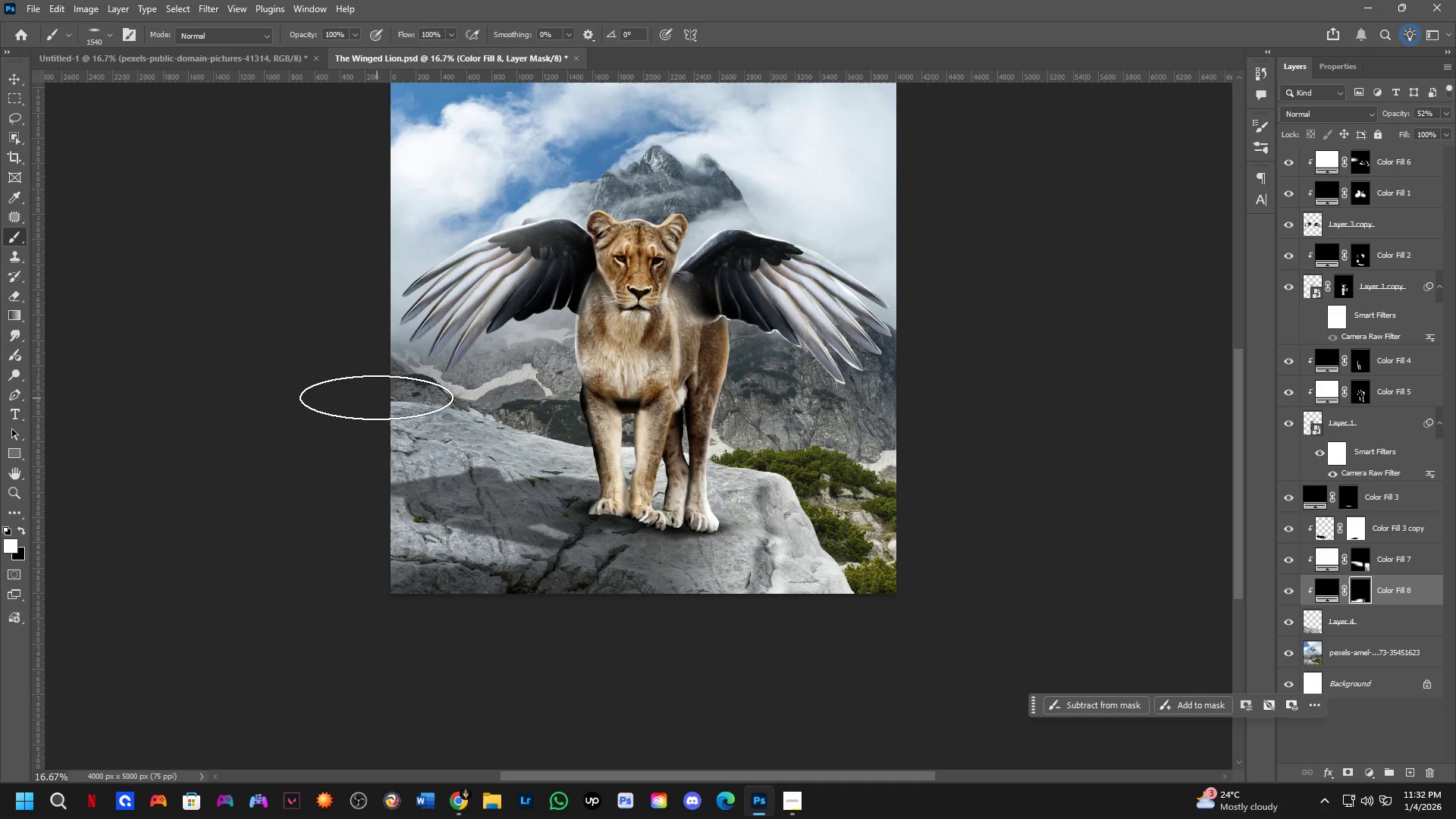 
key(Alt+AltLeft)
 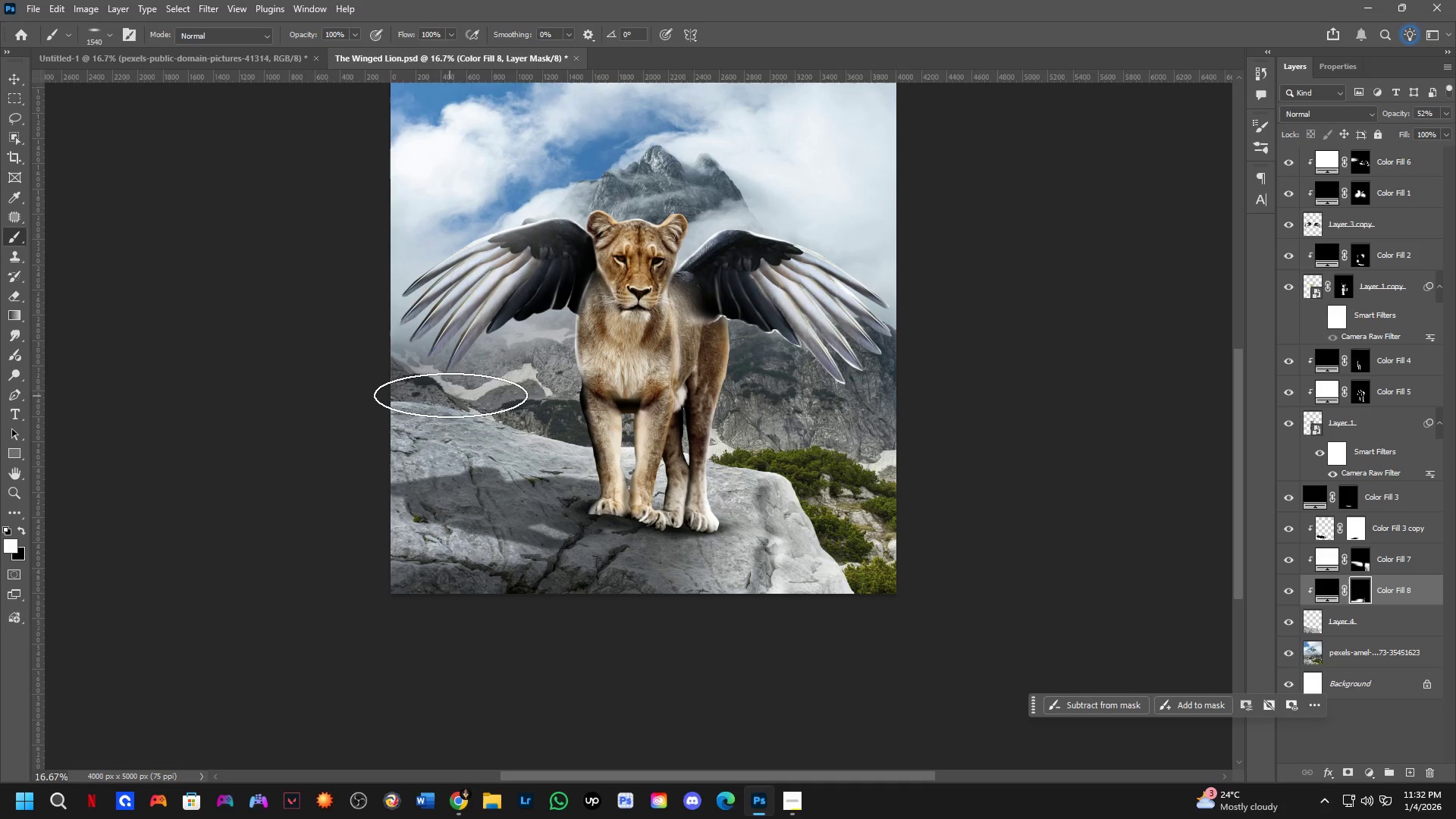 
key(Alt+AltLeft)
 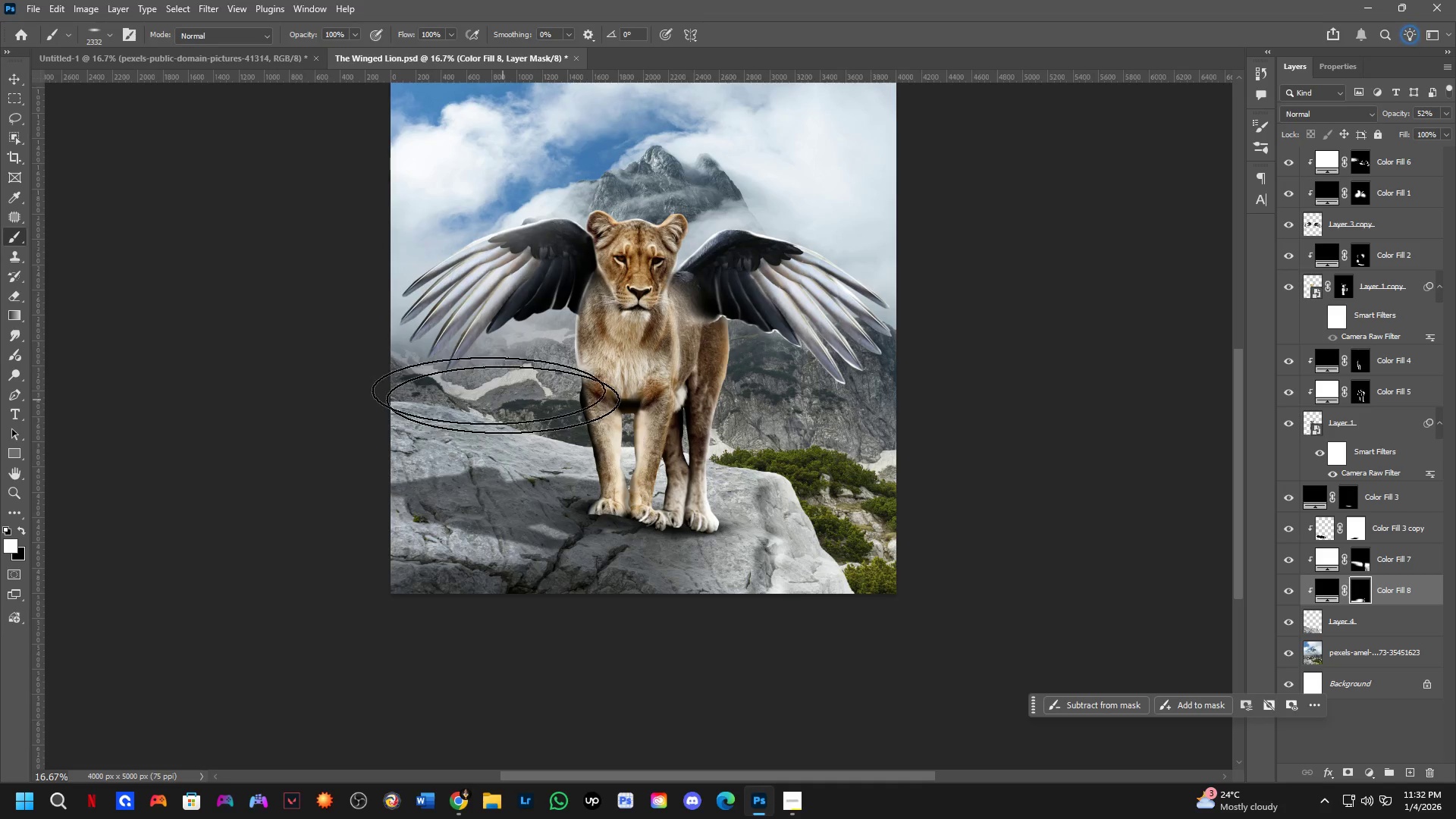 
left_click_drag(start_coordinate=[473, 380], to_coordinate=[428, 422])
 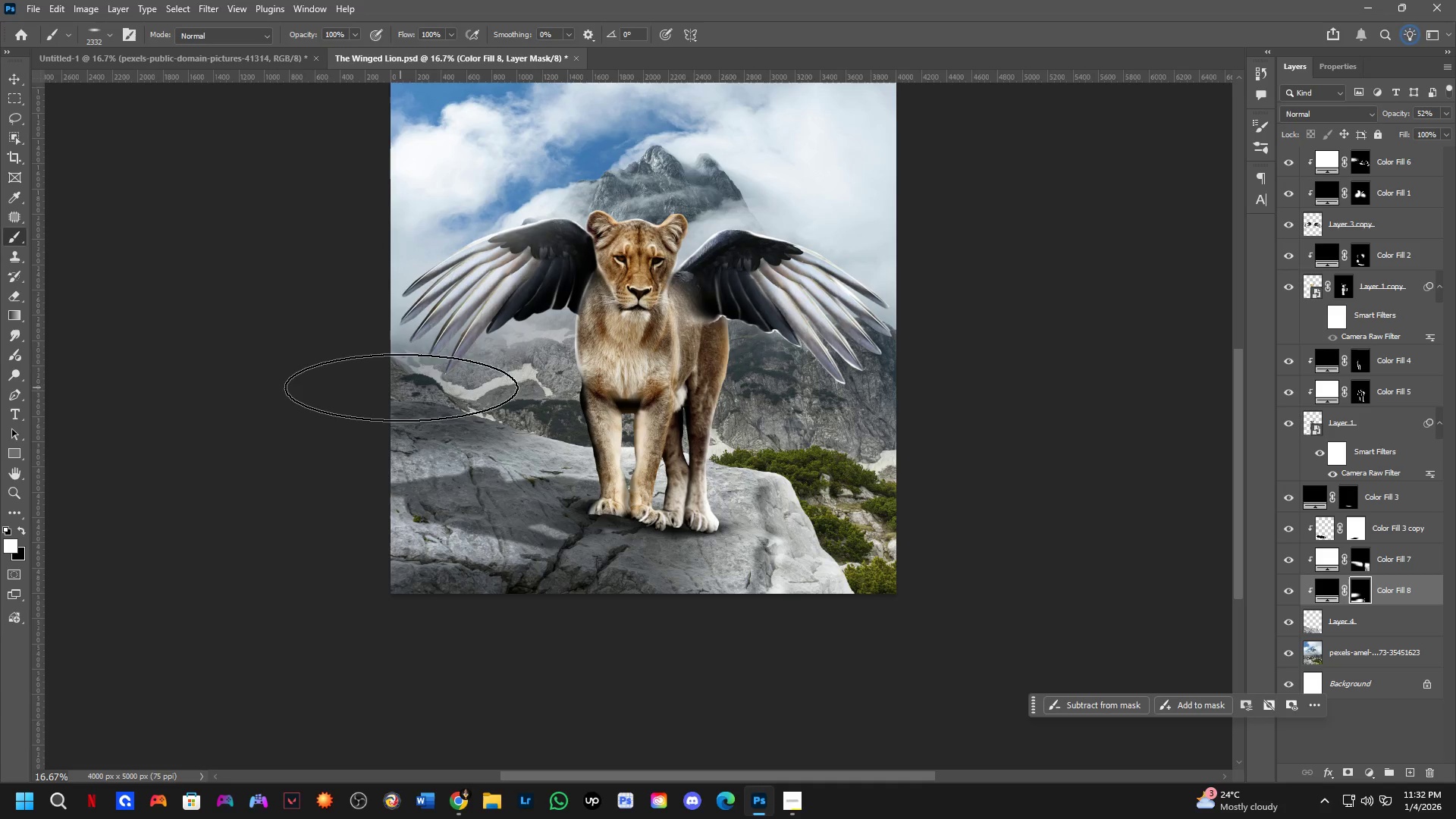 
key(Control+ControlLeft)
 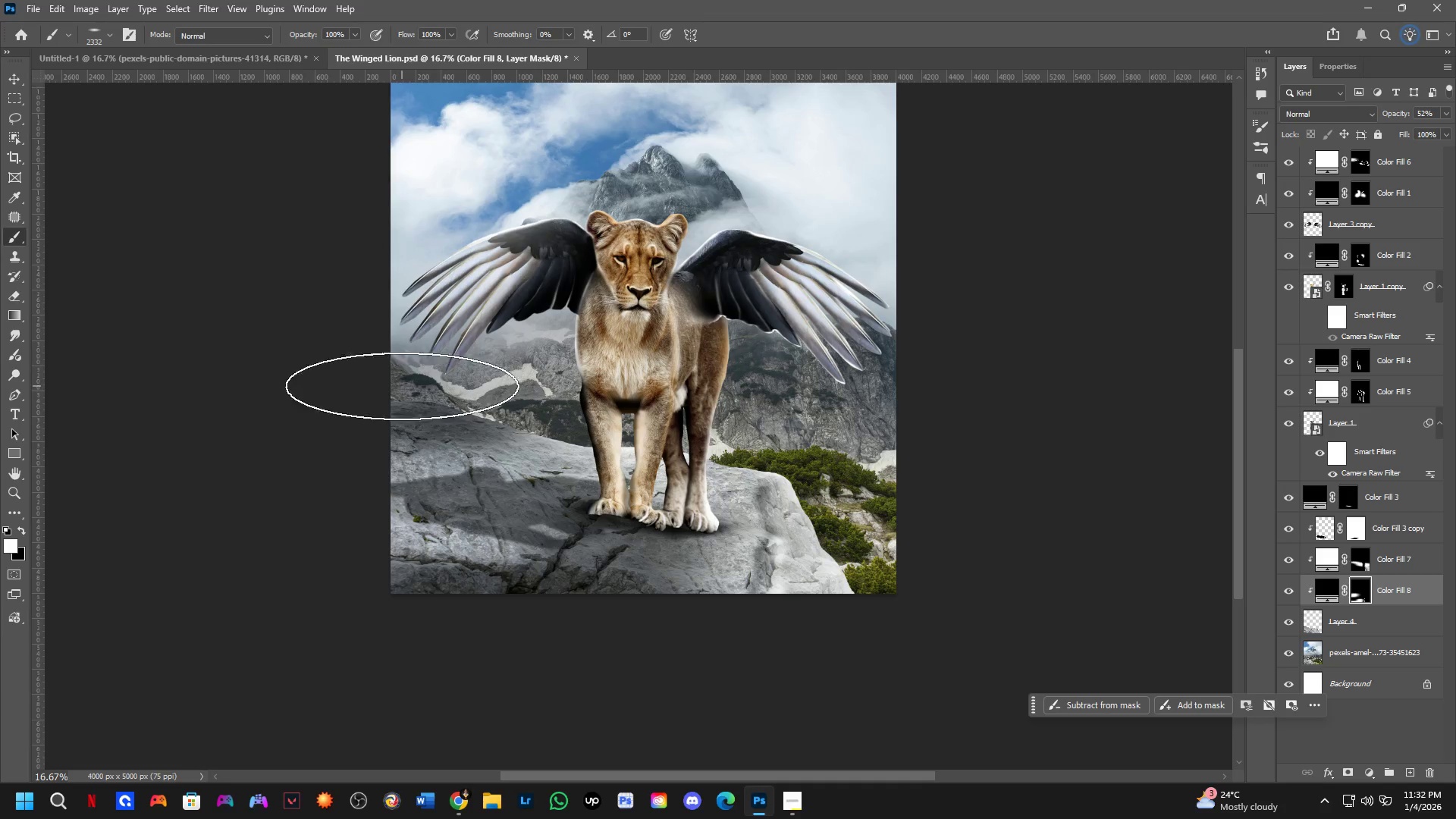 
key(Control+Z)
 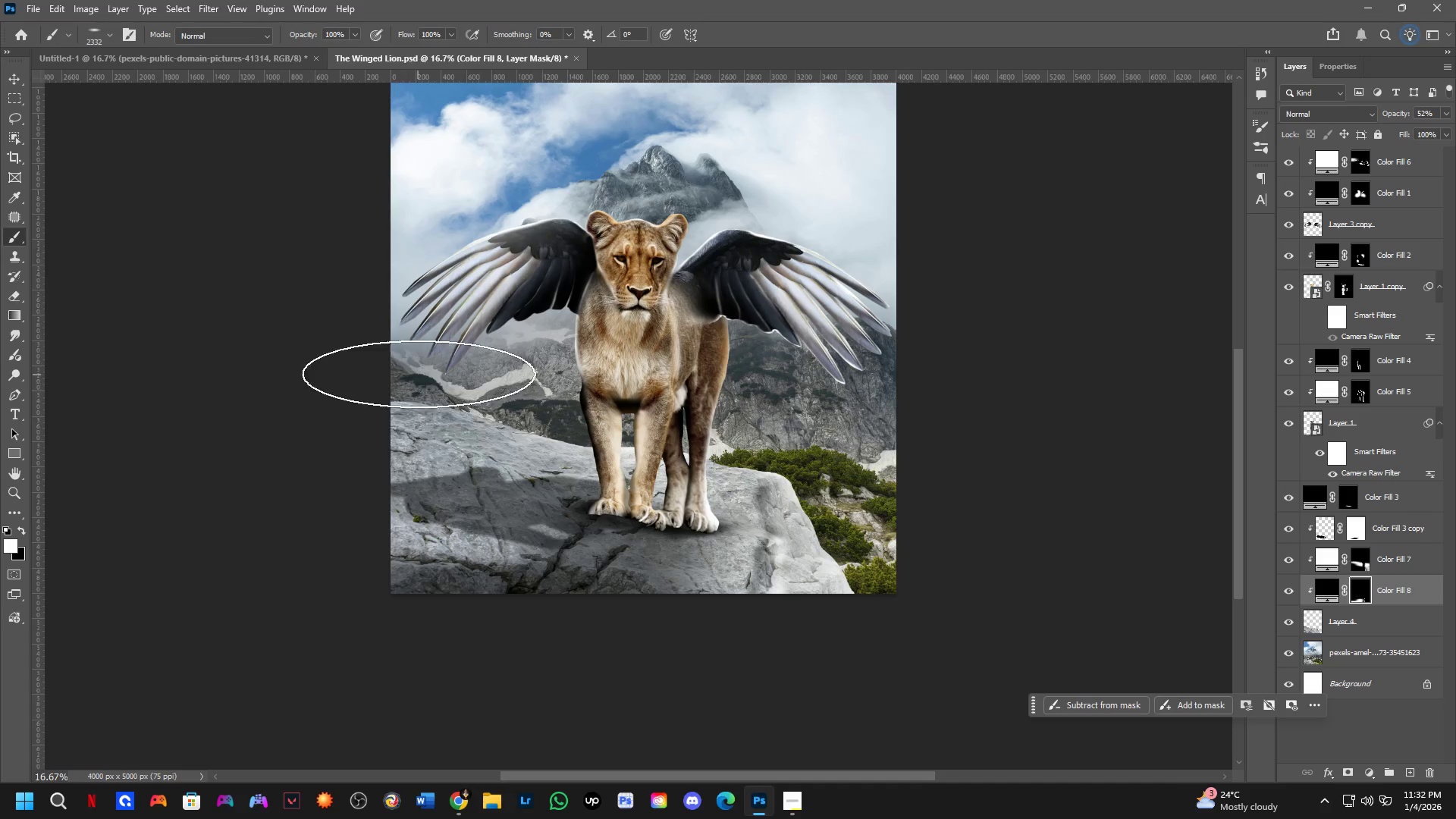 
key(Alt+AltLeft)
 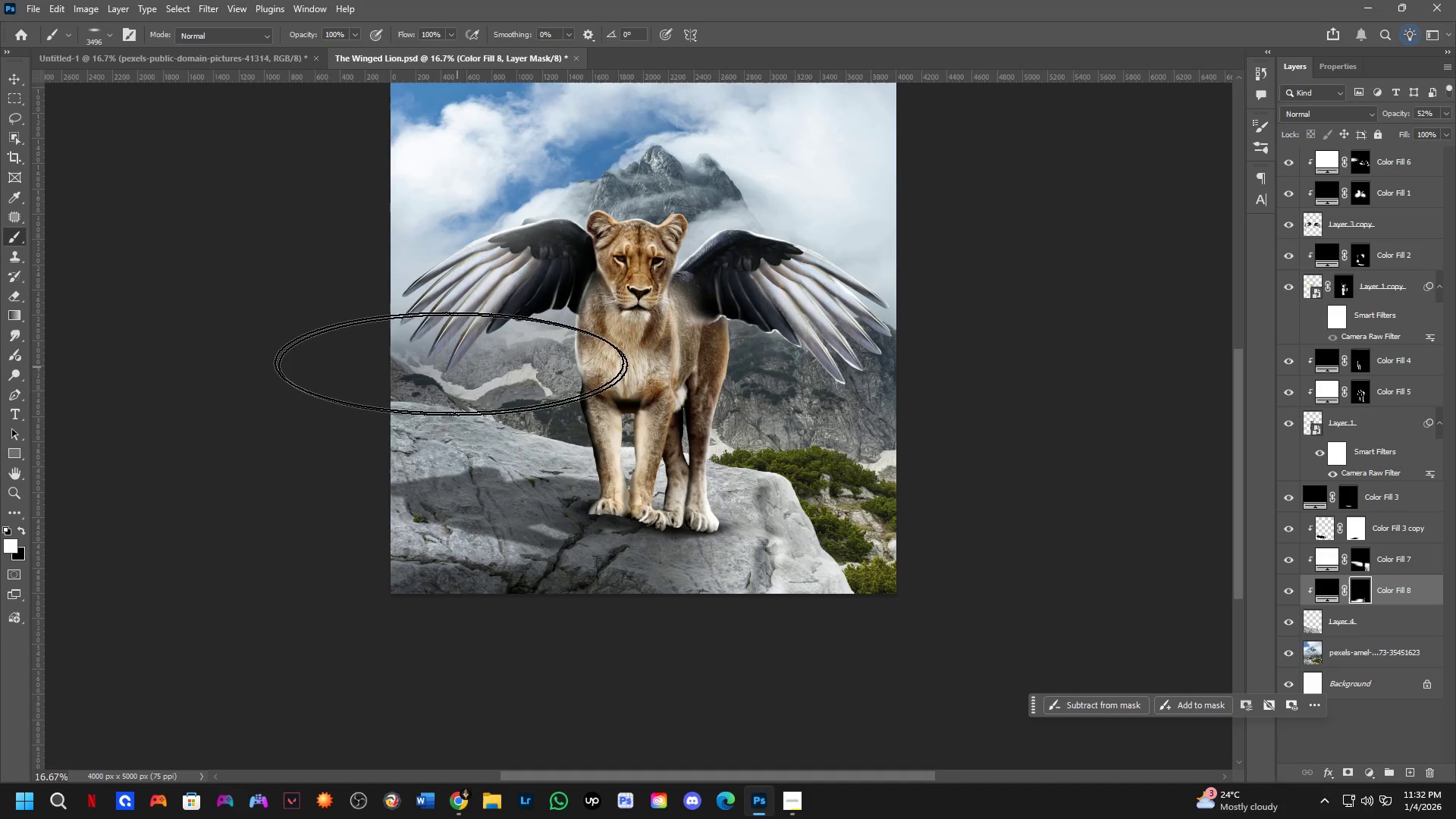 
left_click_drag(start_coordinate=[358, 347], to_coordinate=[170, 646])
 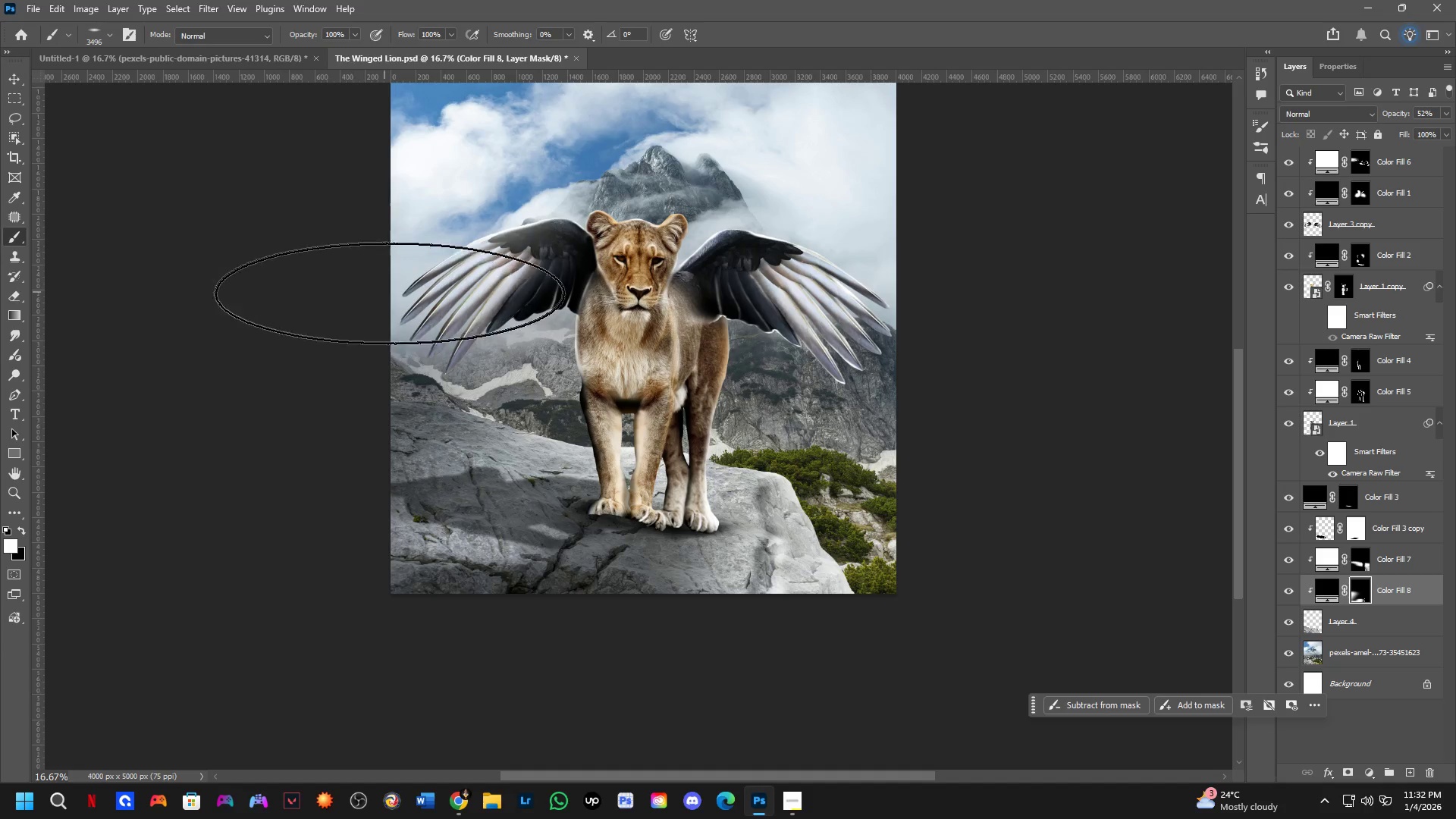 
hold_key(key=Space, duration=0.61)
 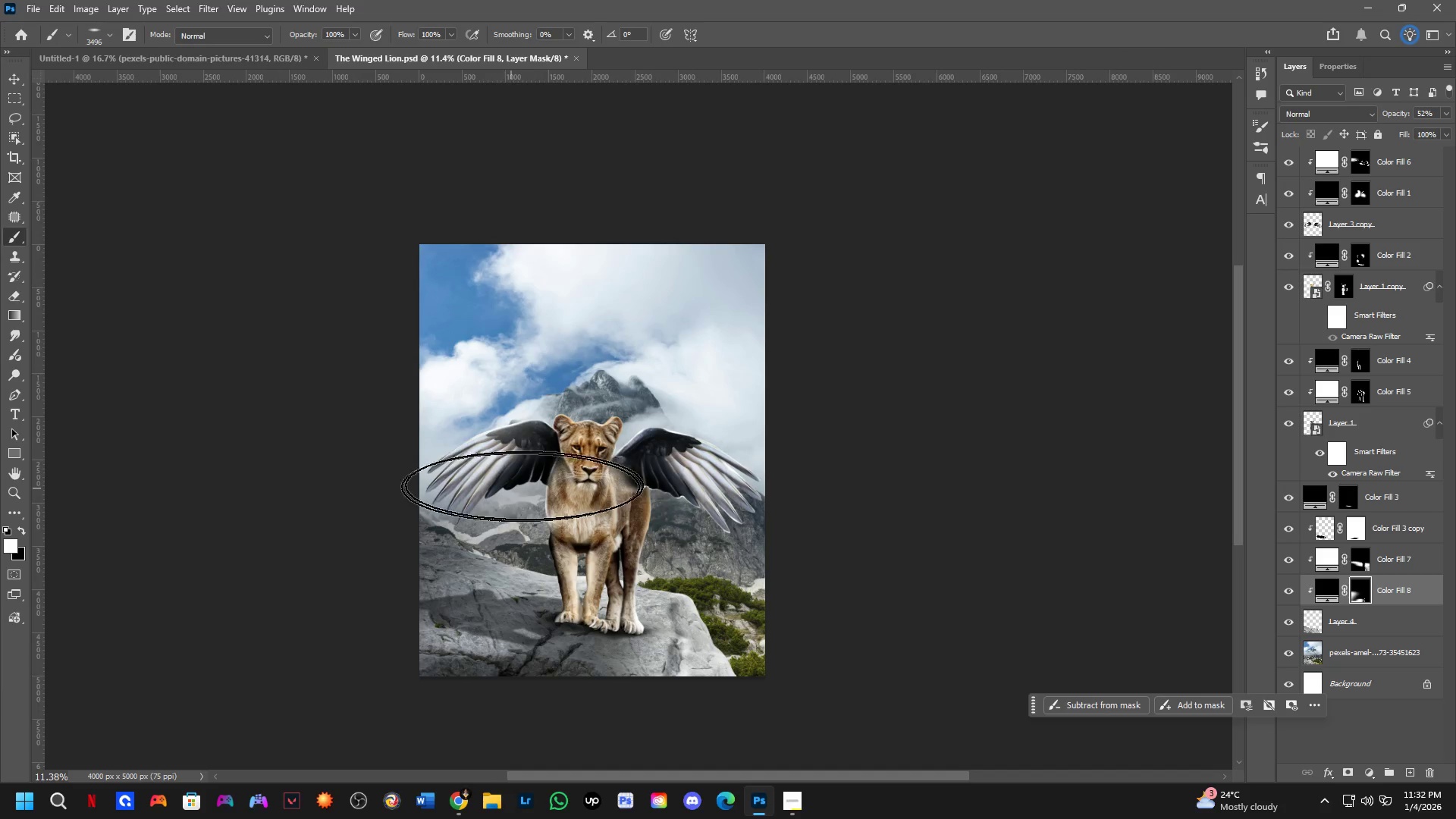 
left_click_drag(start_coordinate=[517, 359], to_coordinate=[467, 495])
 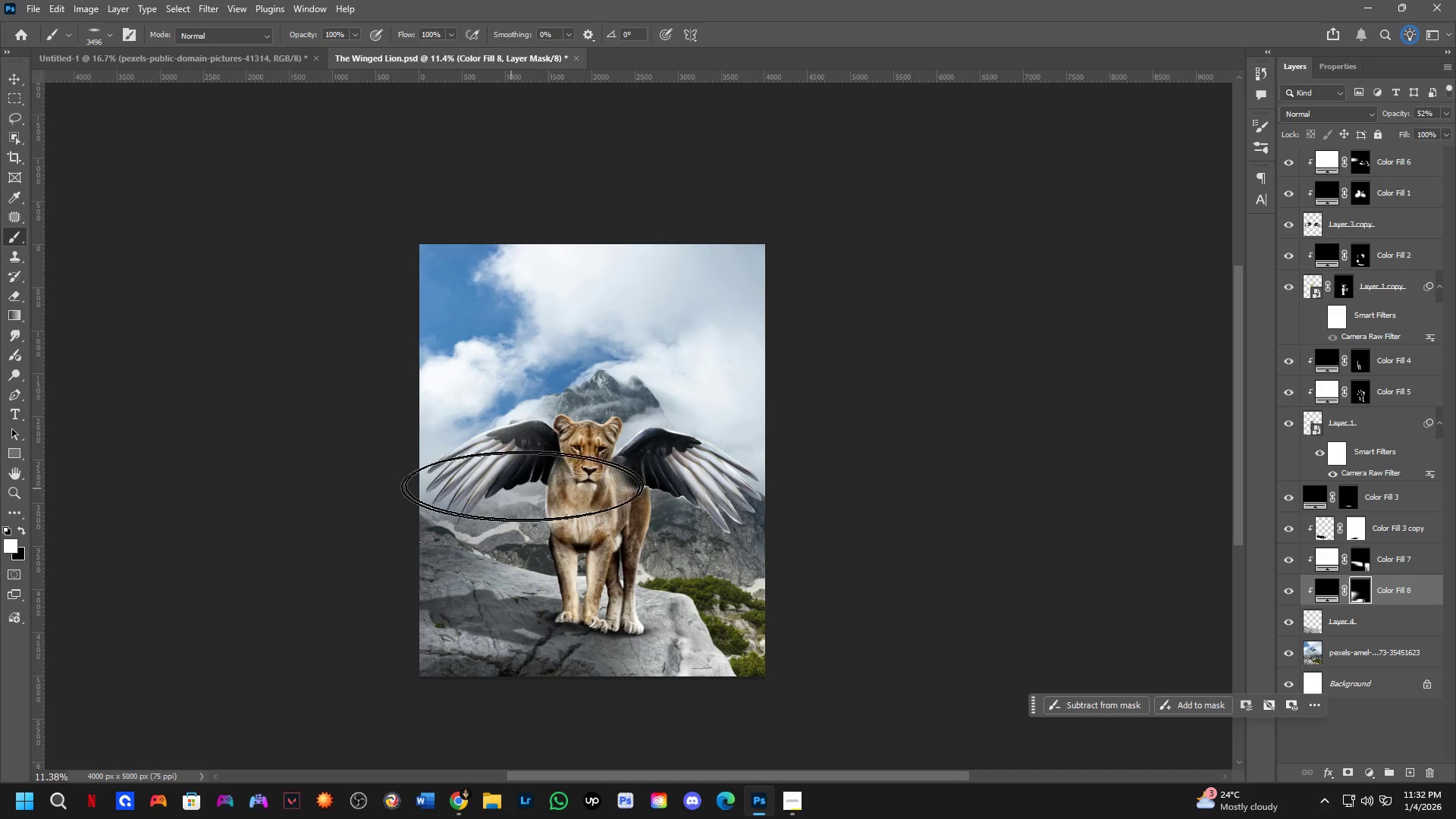 
scroll: coordinate [381, 489], scroll_direction: down, amount: 4.0
 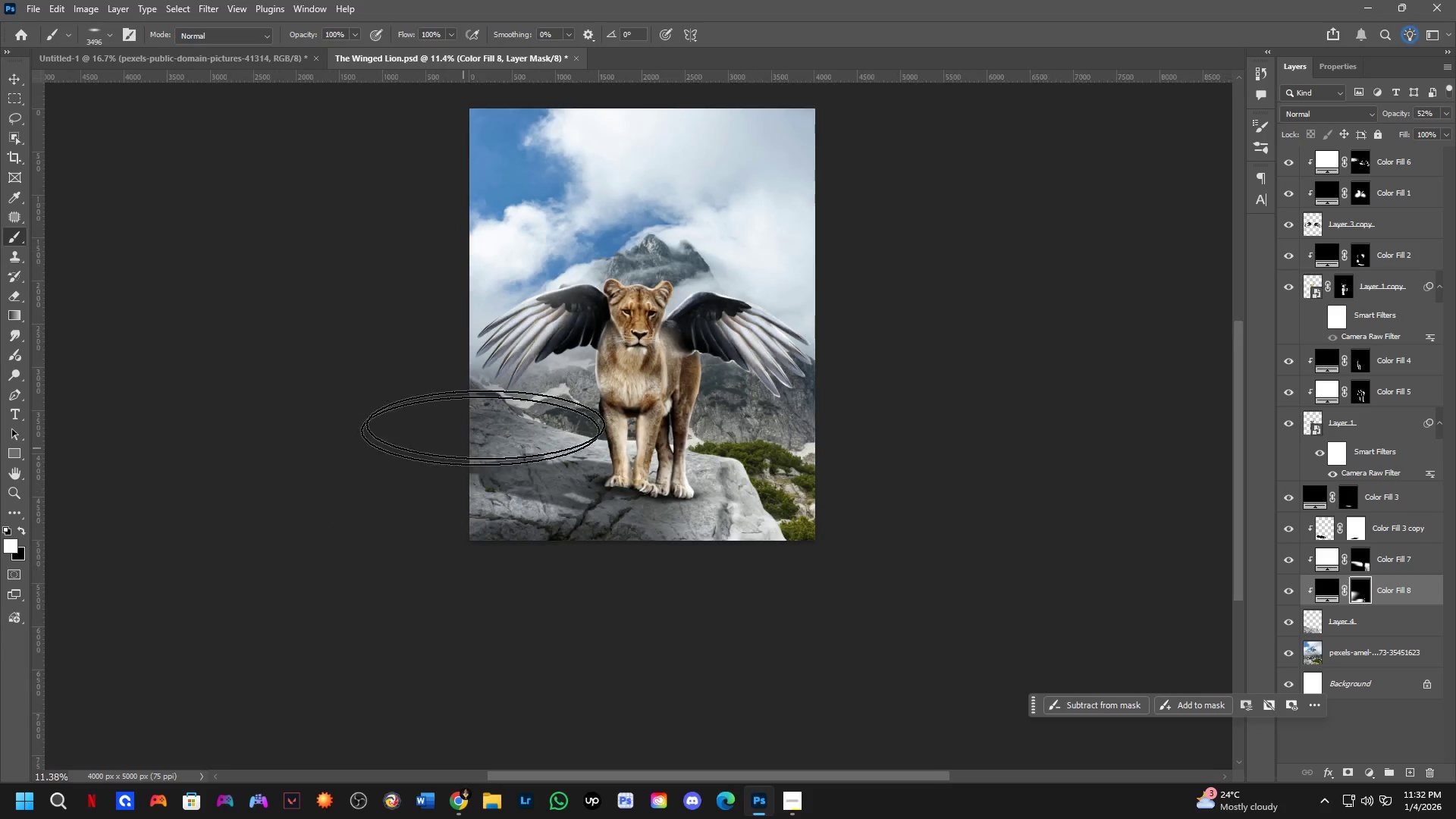 
hold_key(key=Space, duration=0.47)
 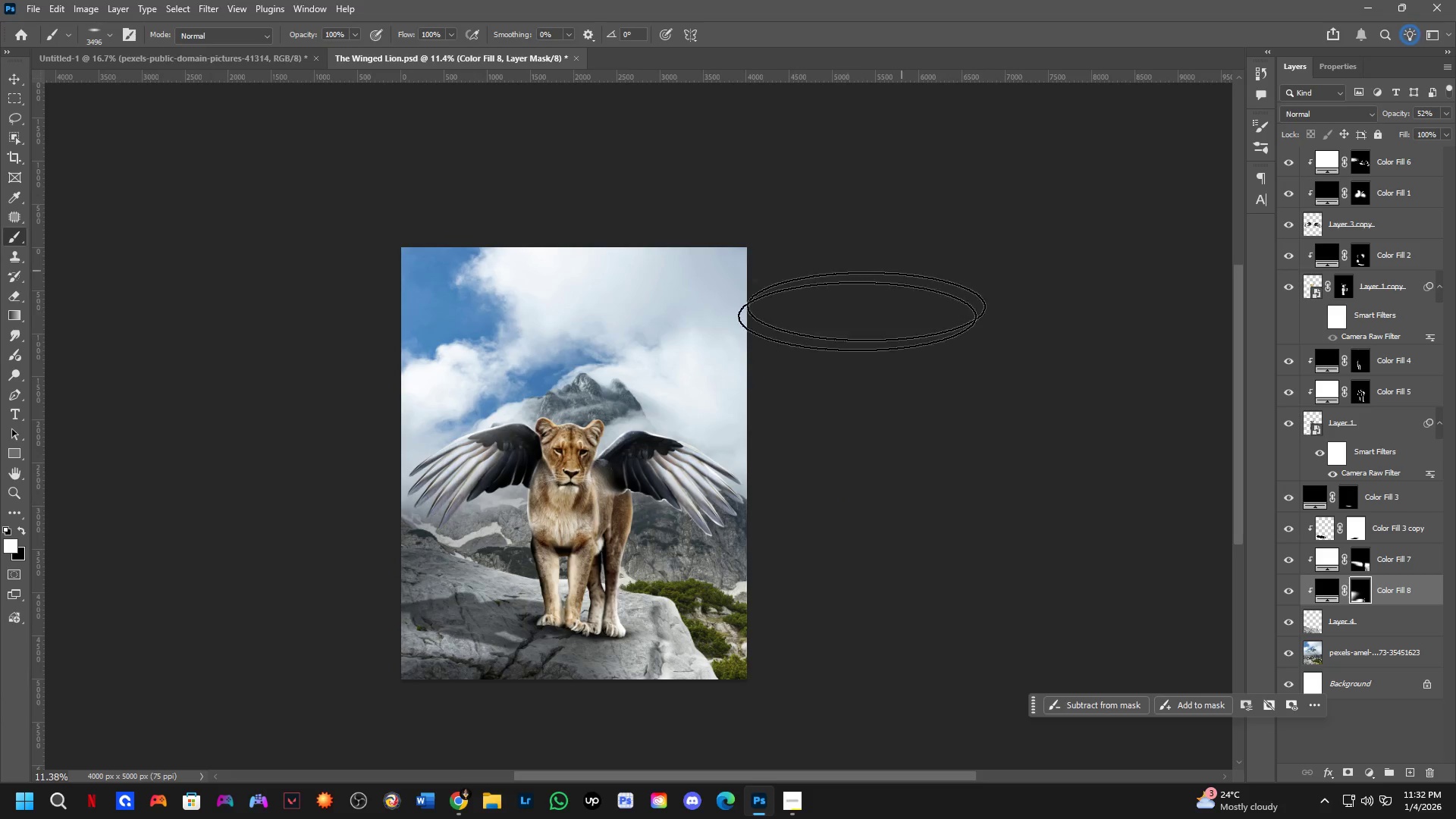 
left_click_drag(start_coordinate=[559, 469], to_coordinate=[541, 472])
 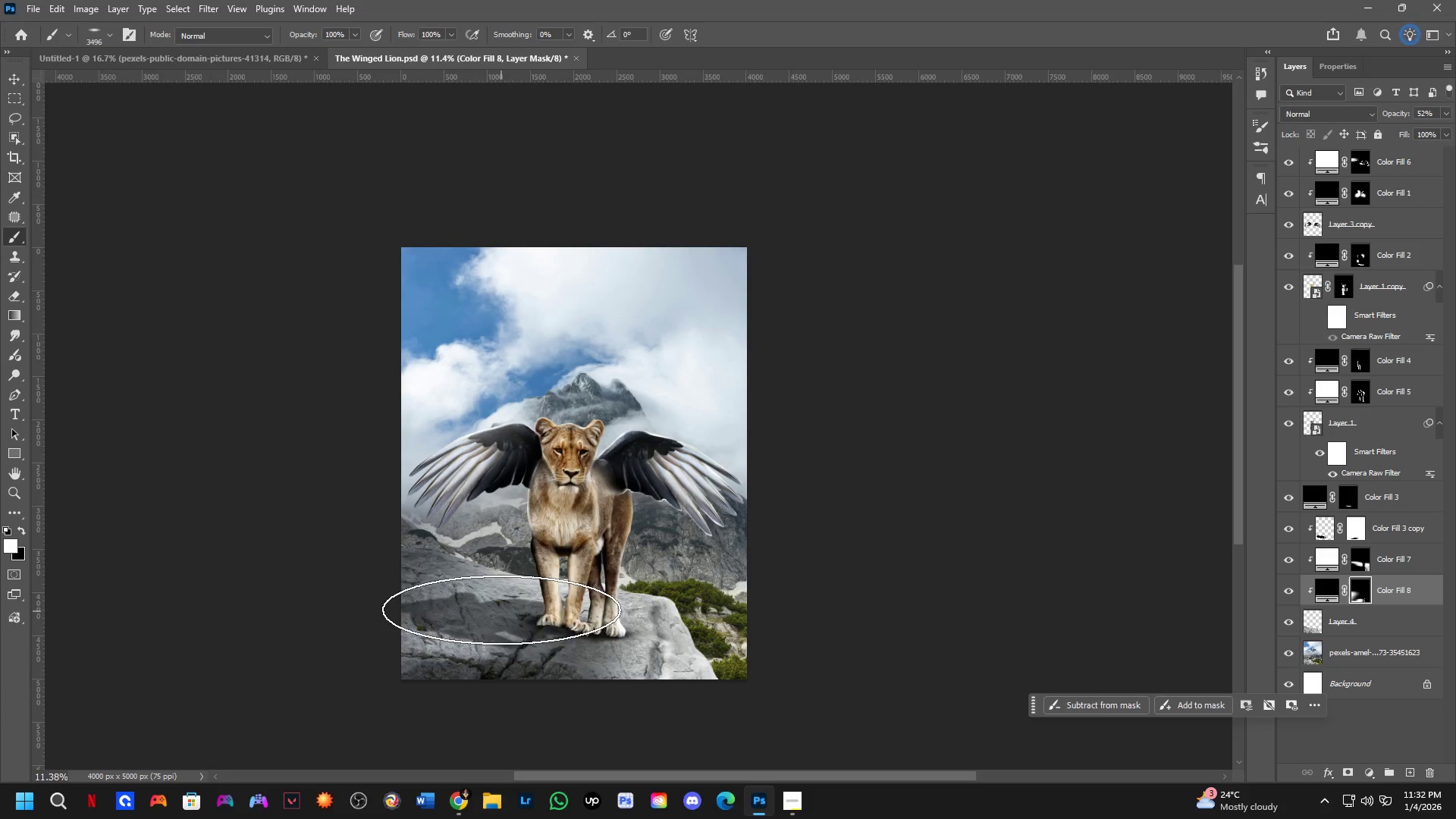 
key(Alt+Tab)
 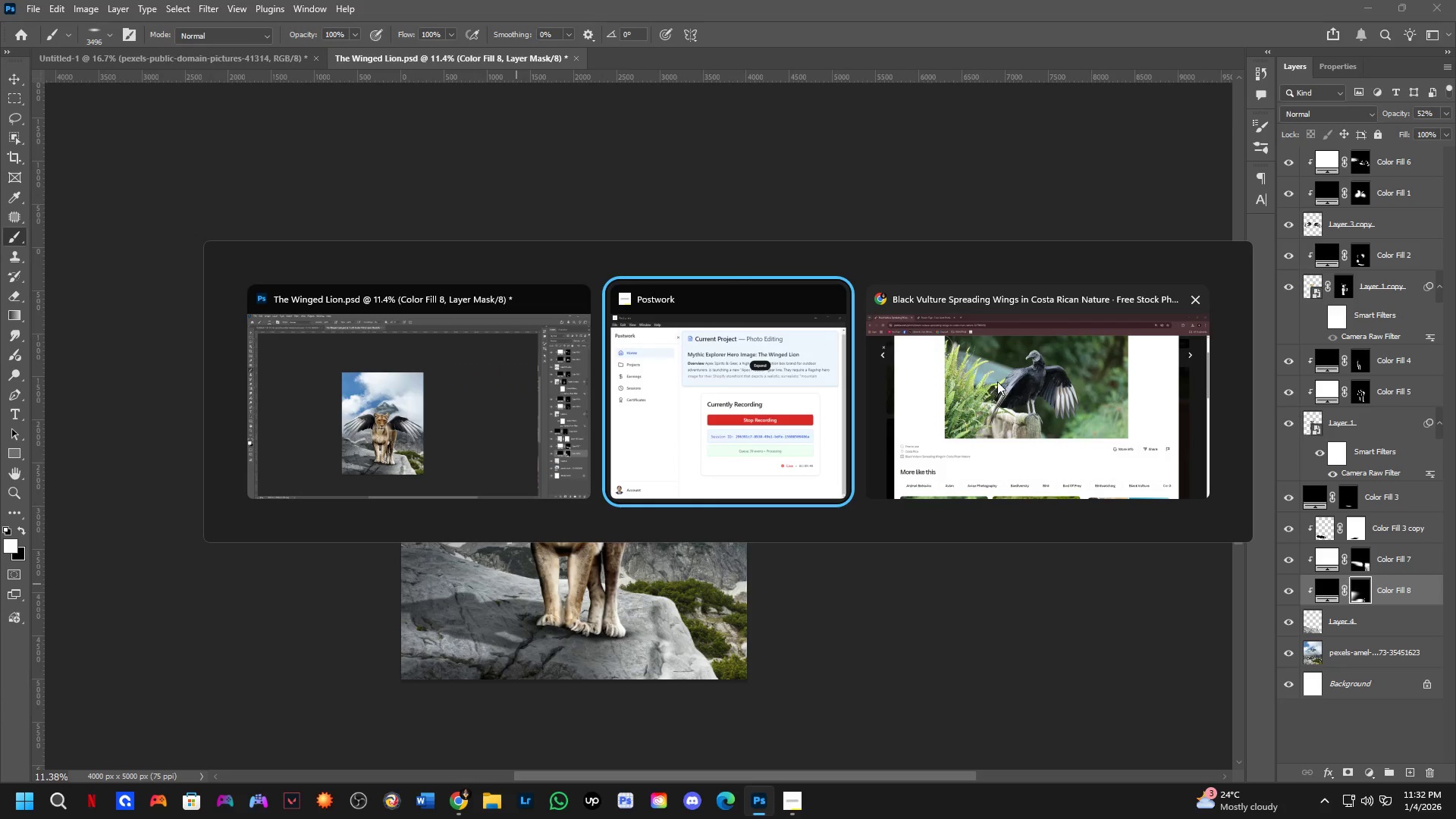 
left_click([992, 386])
 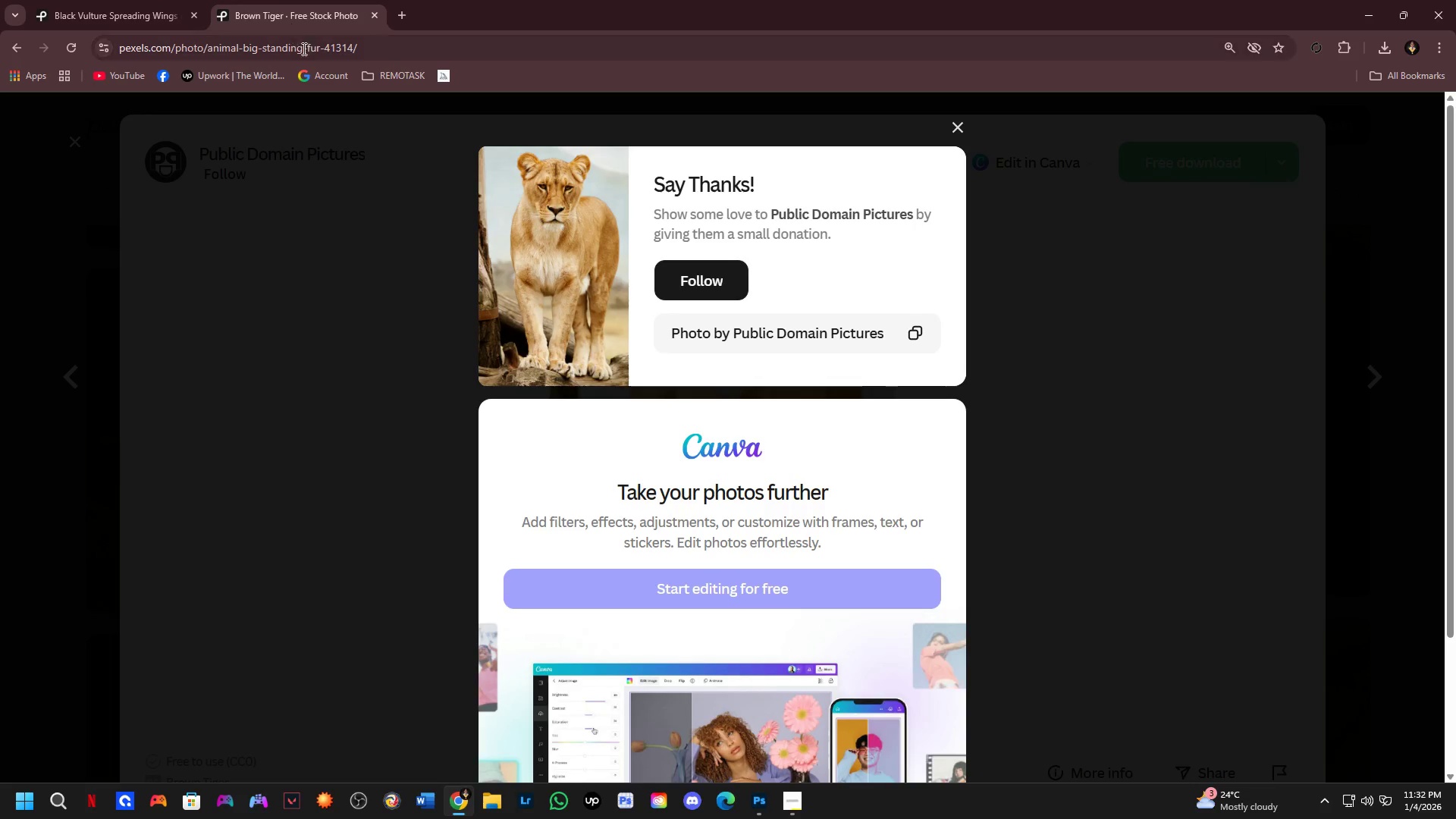 
left_click([408, 2])
 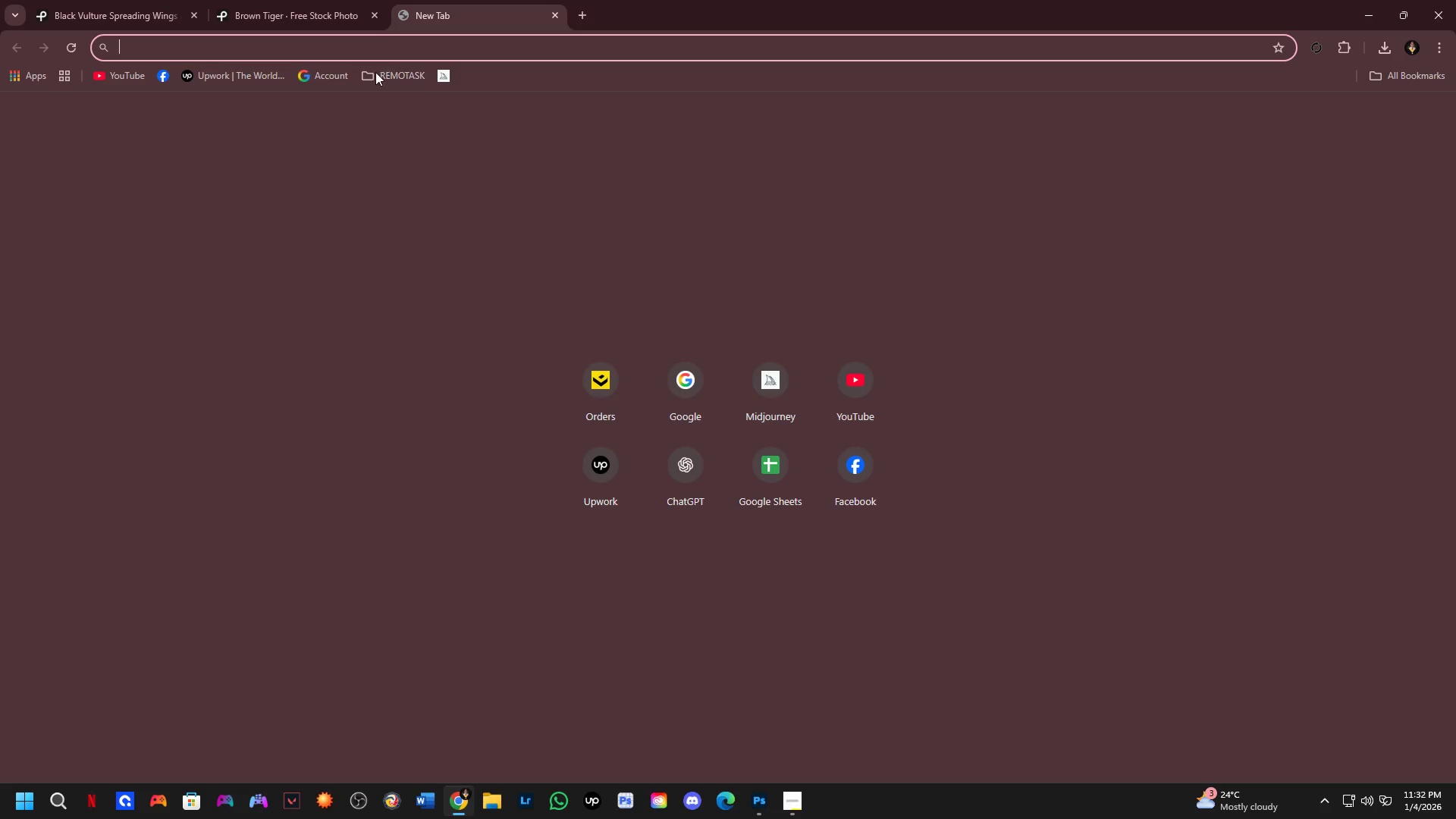 
type(g)
key(NumpadEnter)
type(sun over)
 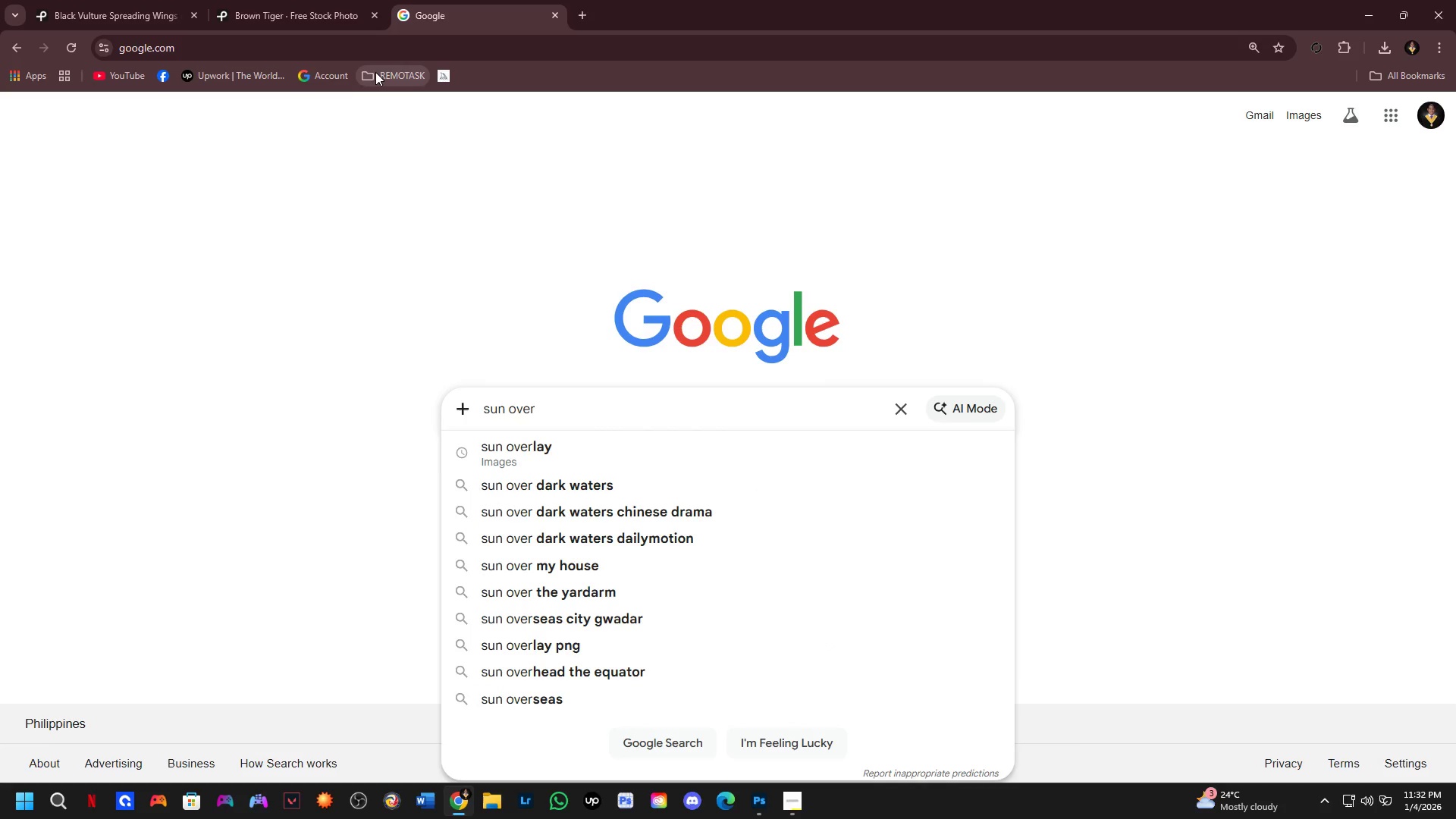 
key(ArrowDown)
 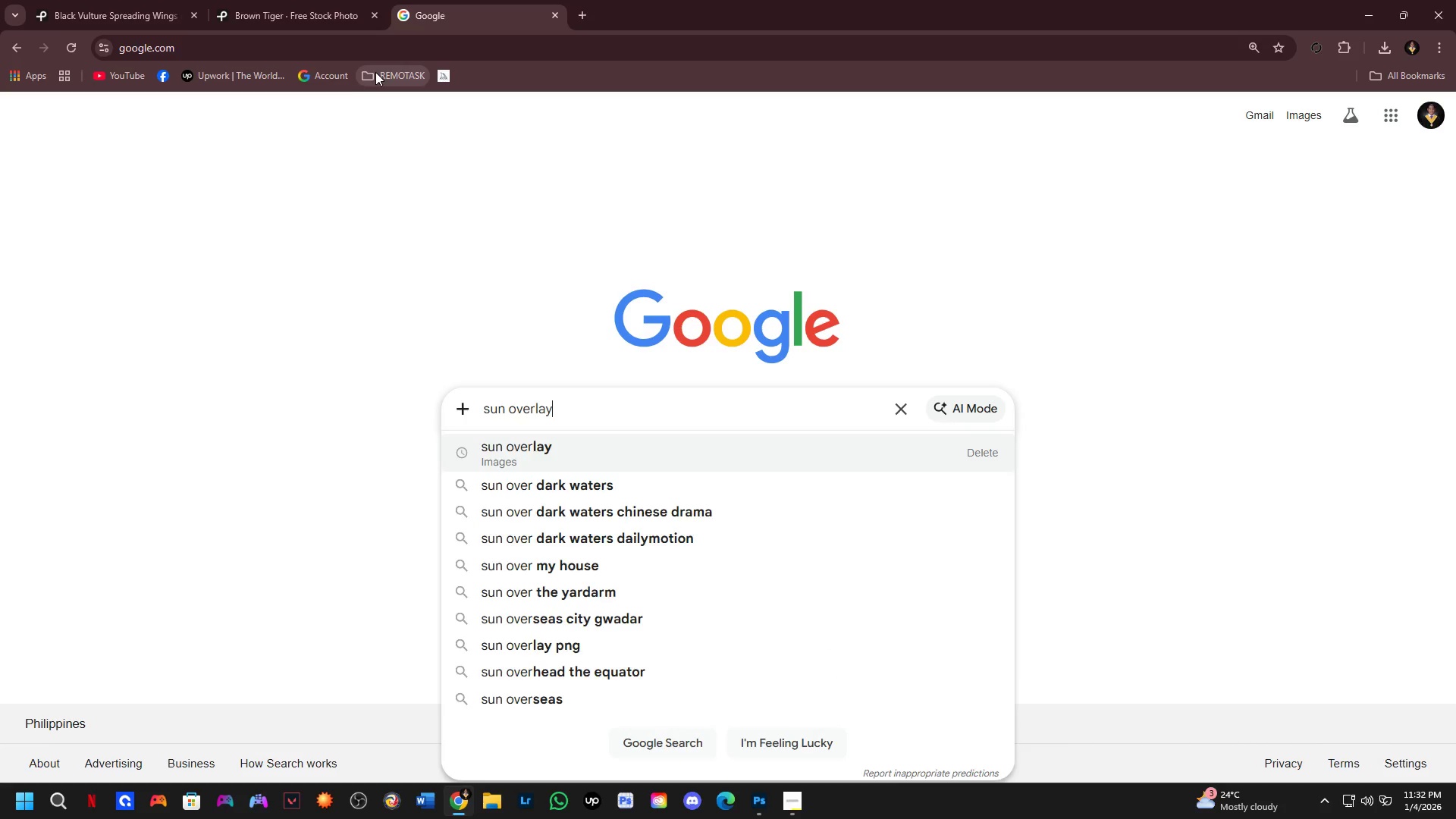 
key(Enter)
 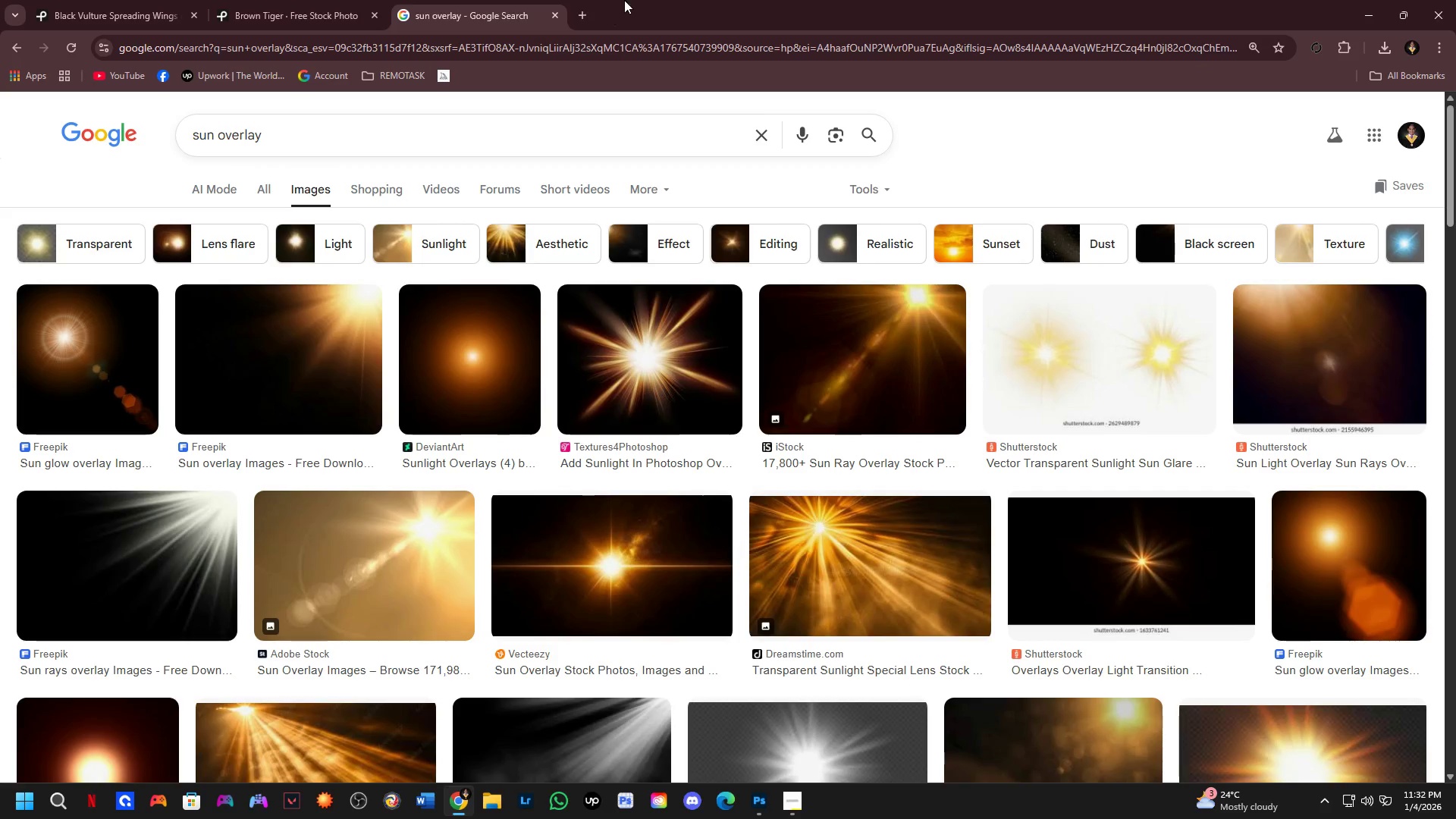 
left_click([310, 366])
 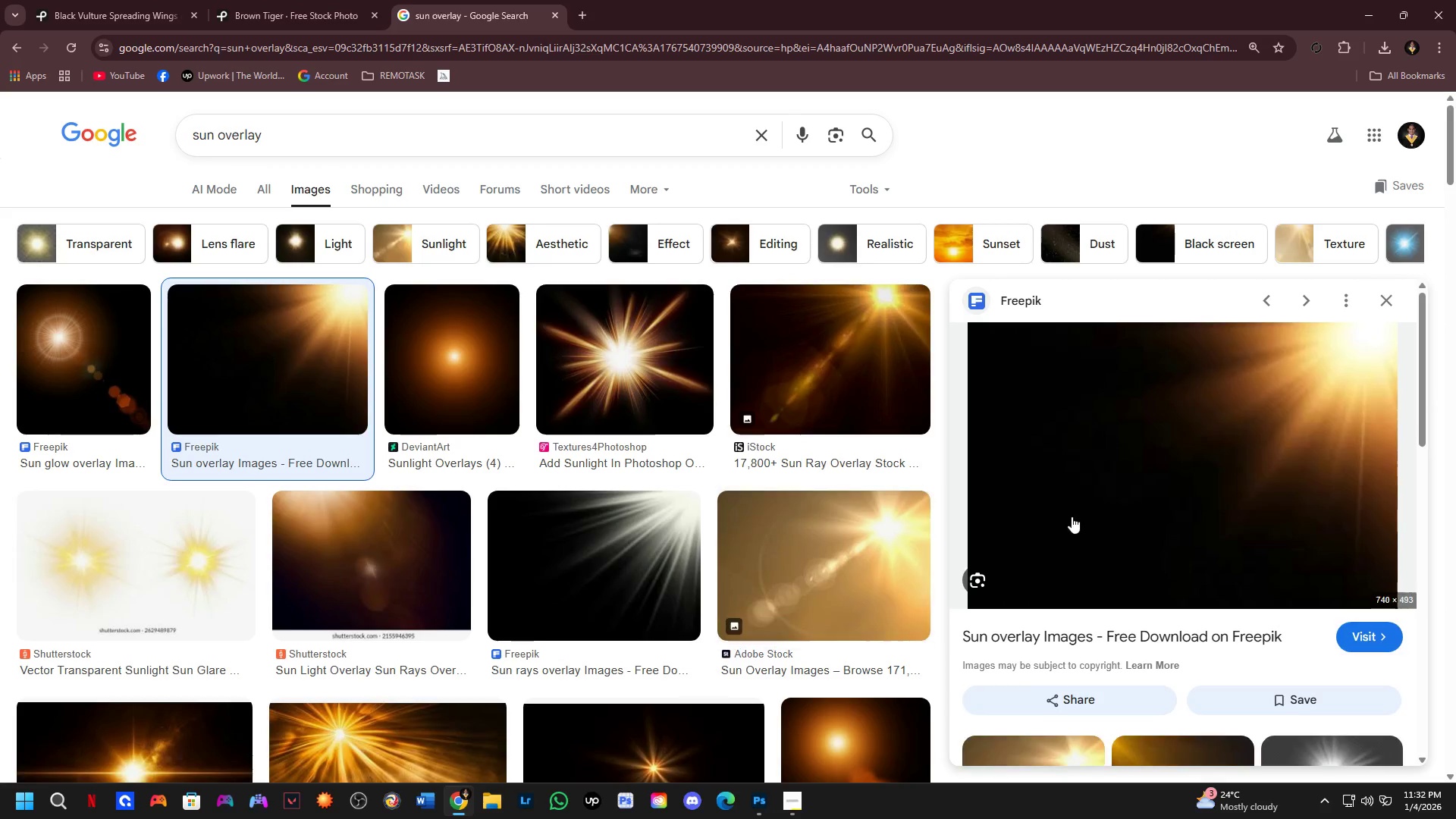 
right_click([1085, 437])
 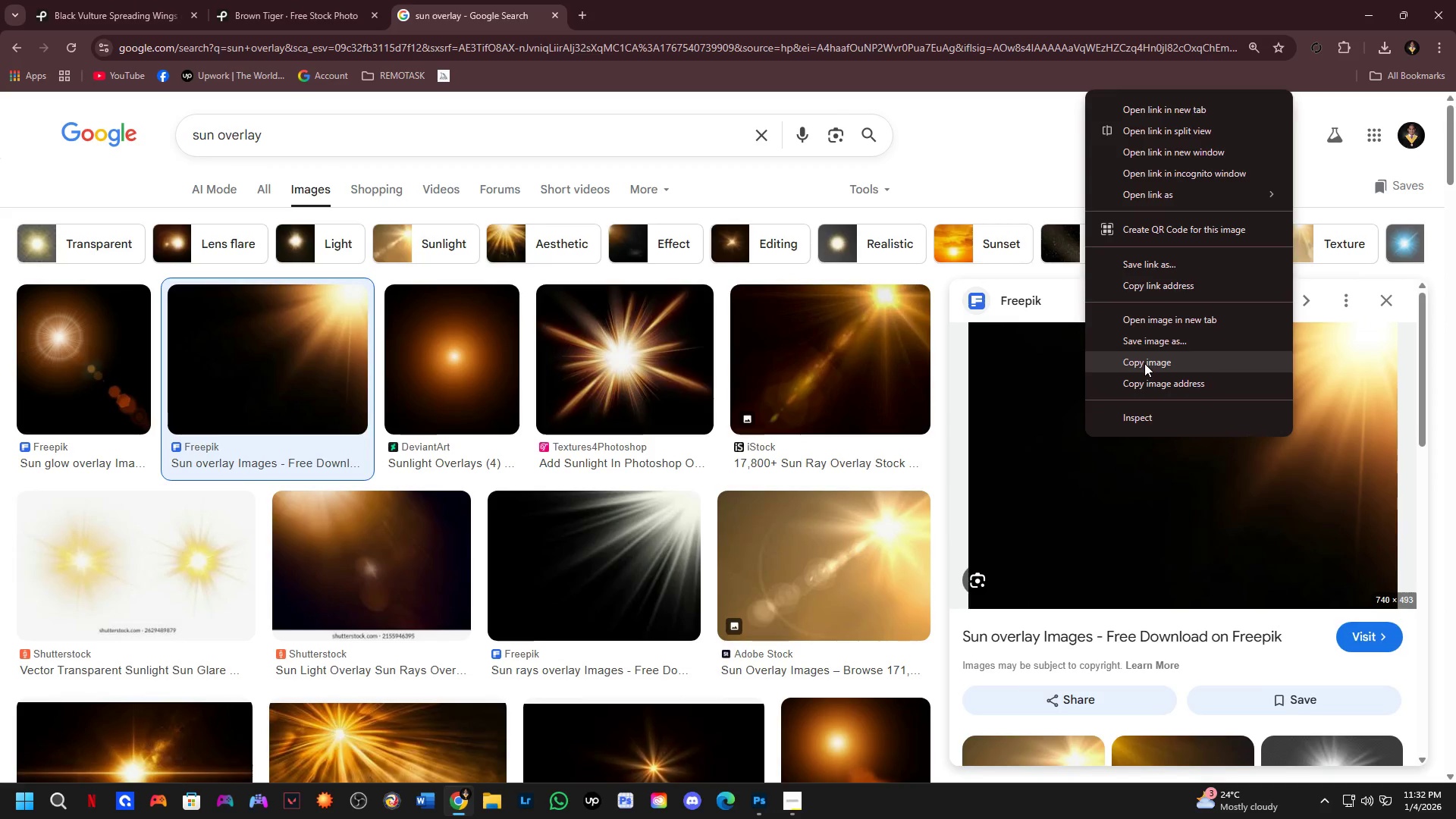 
left_click([1144, 363])
 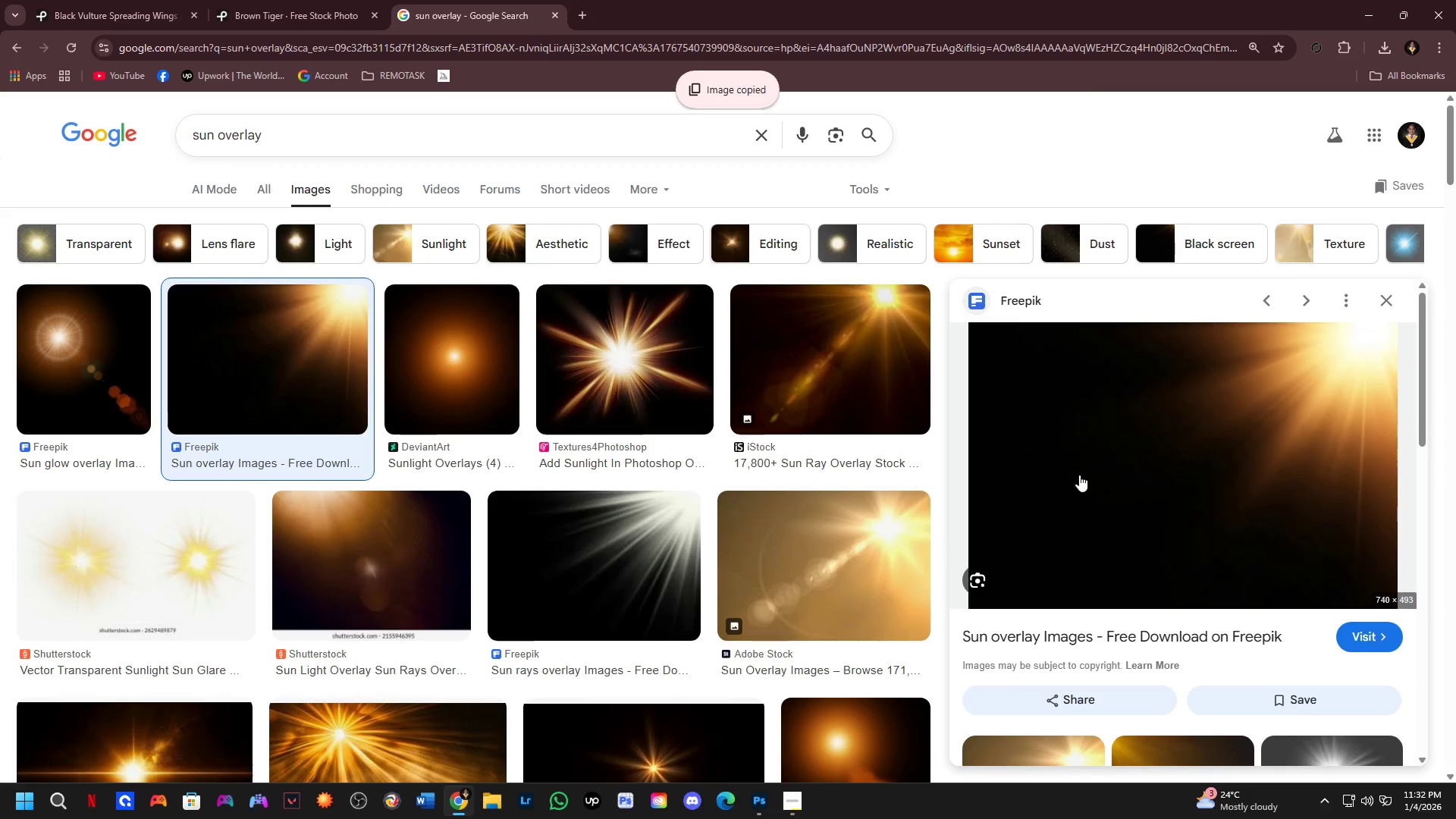 
key(Alt+AltLeft)
 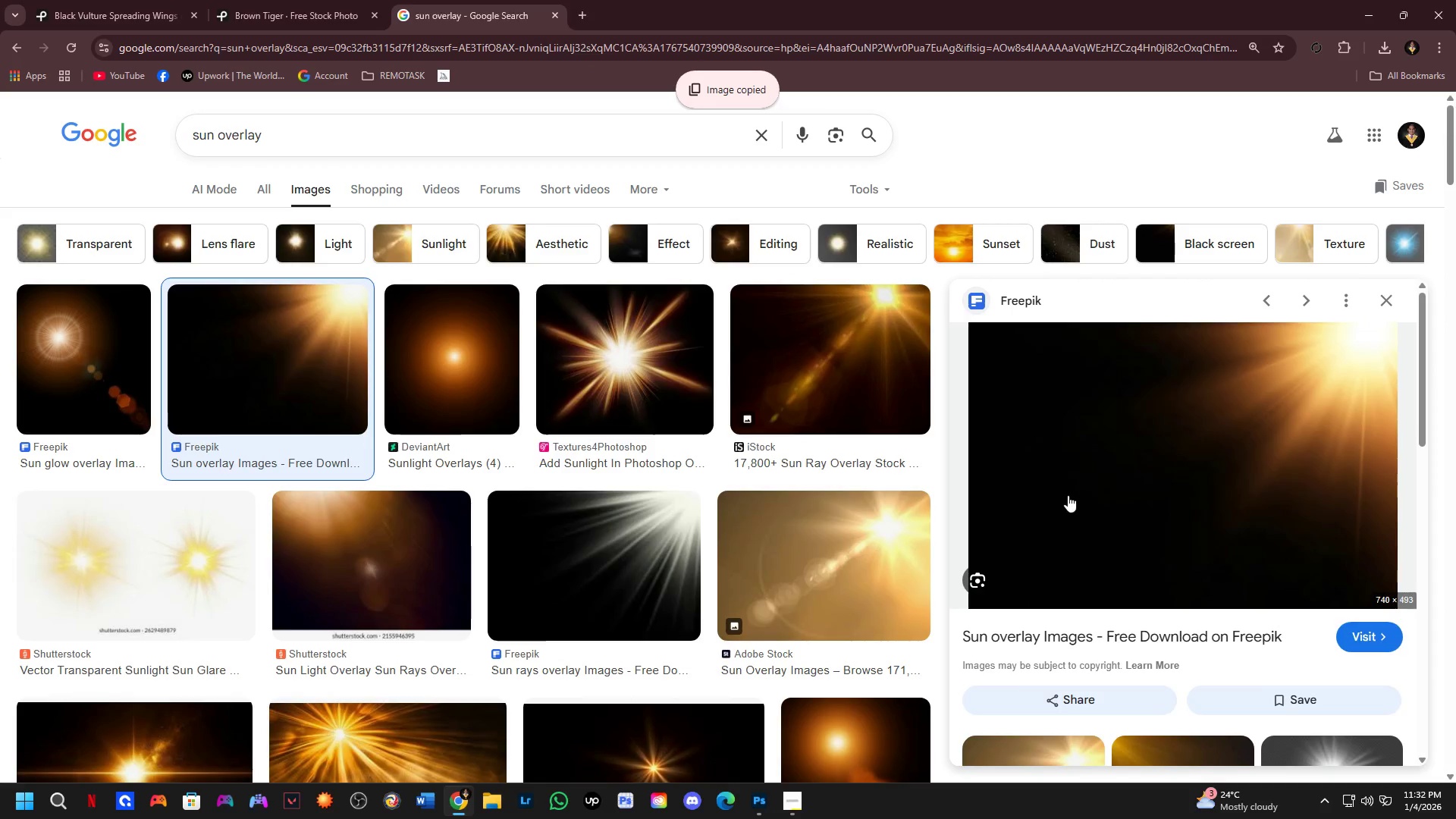 
key(Alt+Tab)
 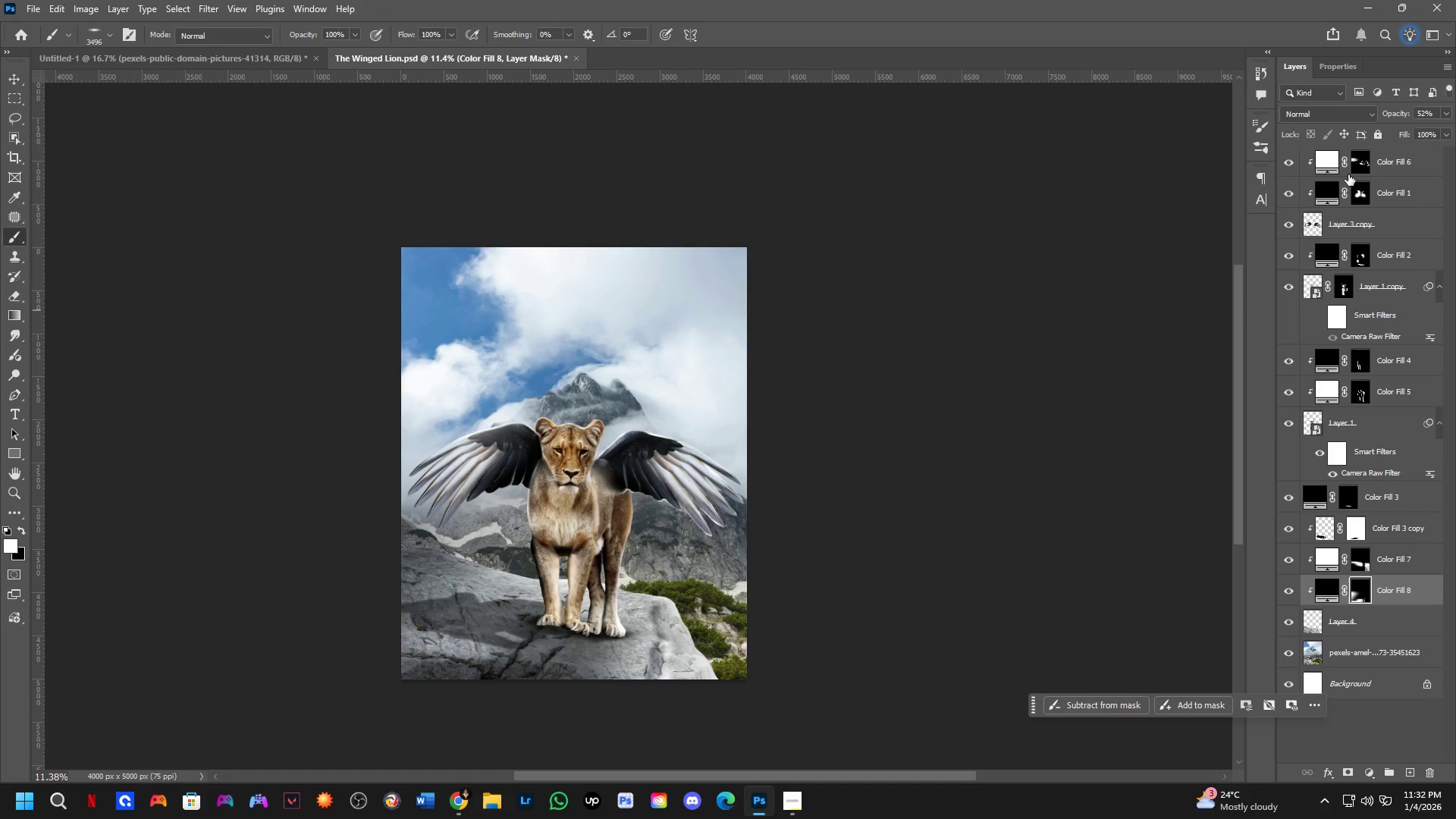 
key(Control+S)
 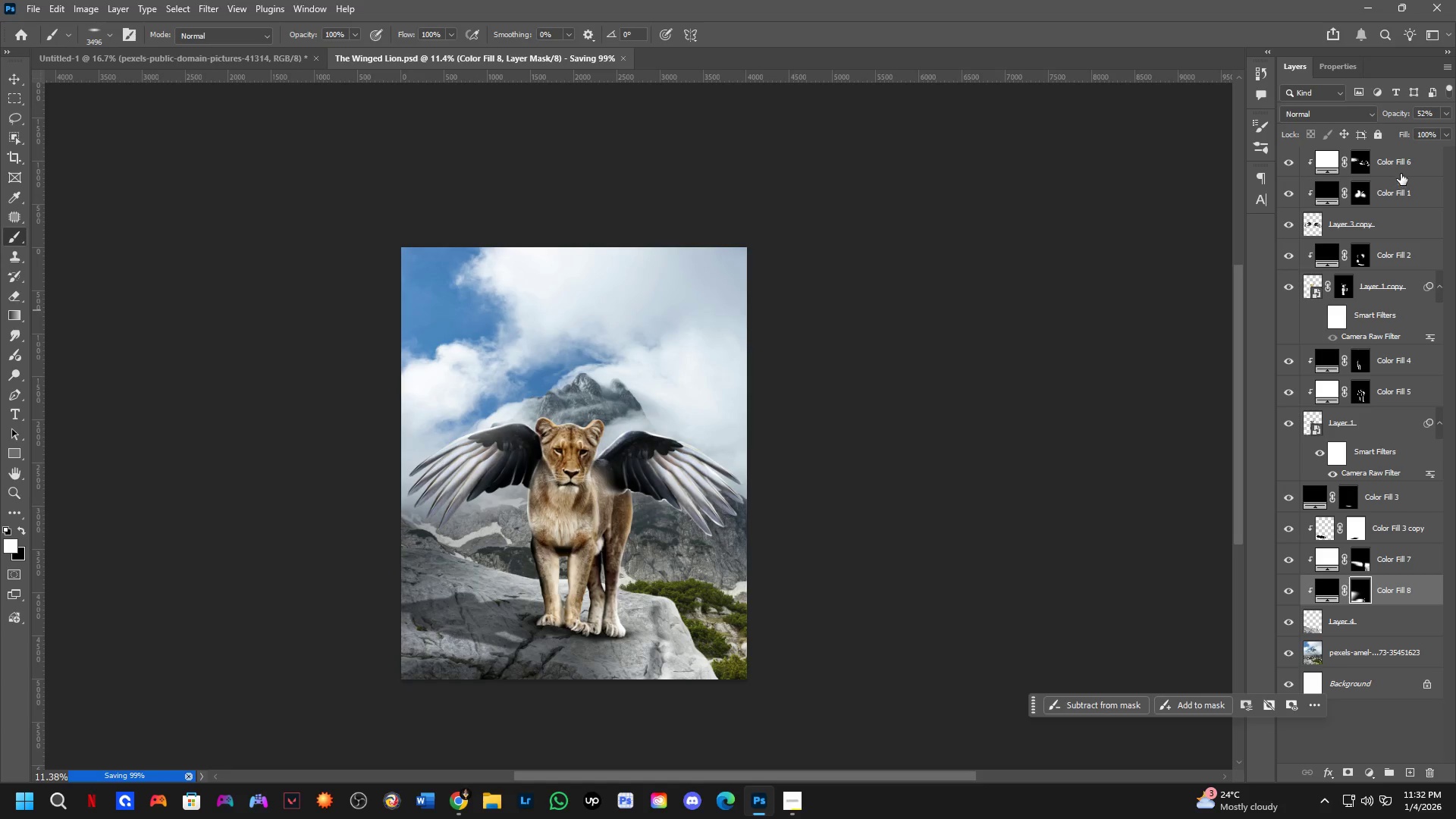 
left_click([1401, 171])
 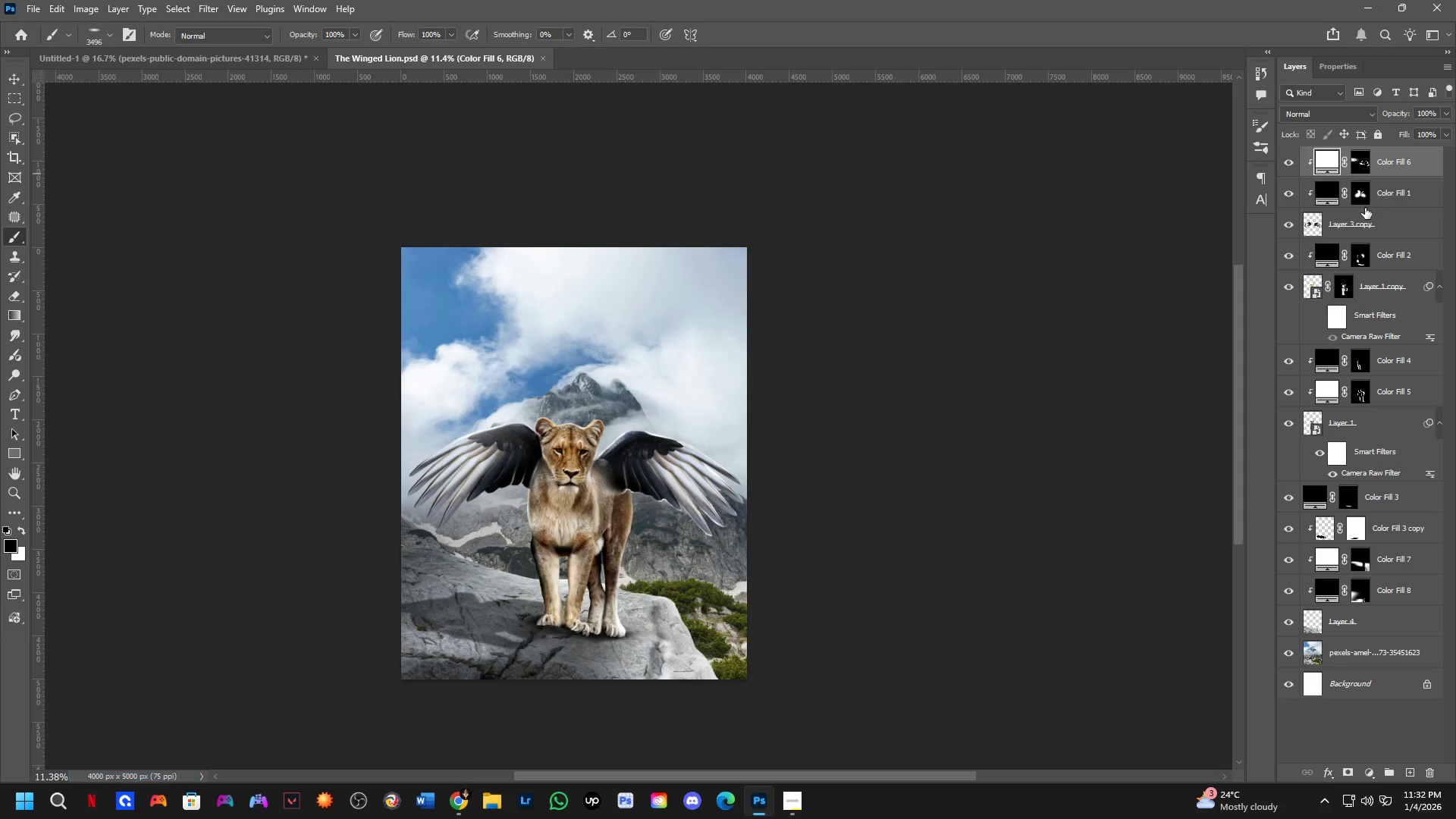 
key(Control+V)
 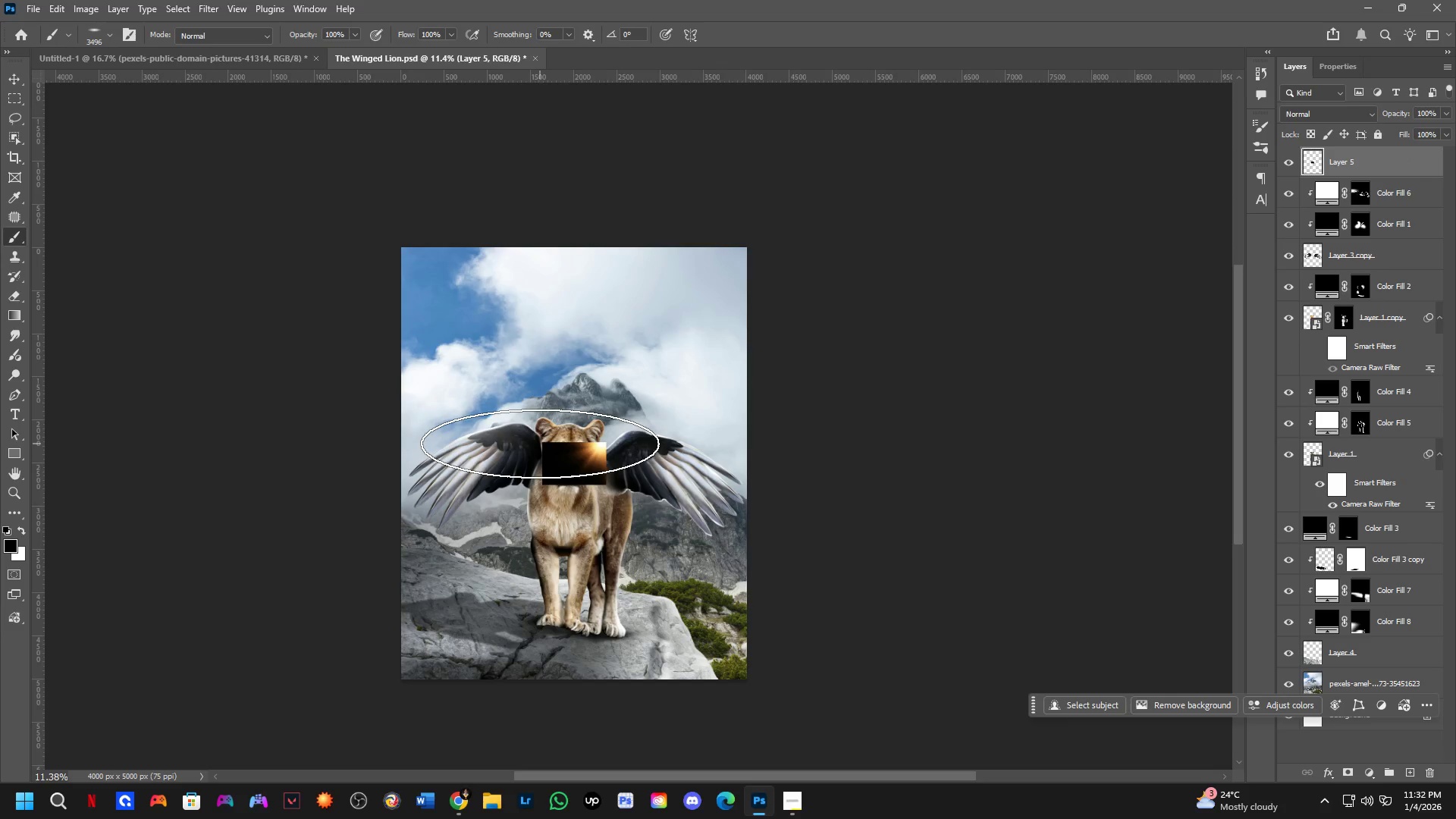 
key(Control+T)
 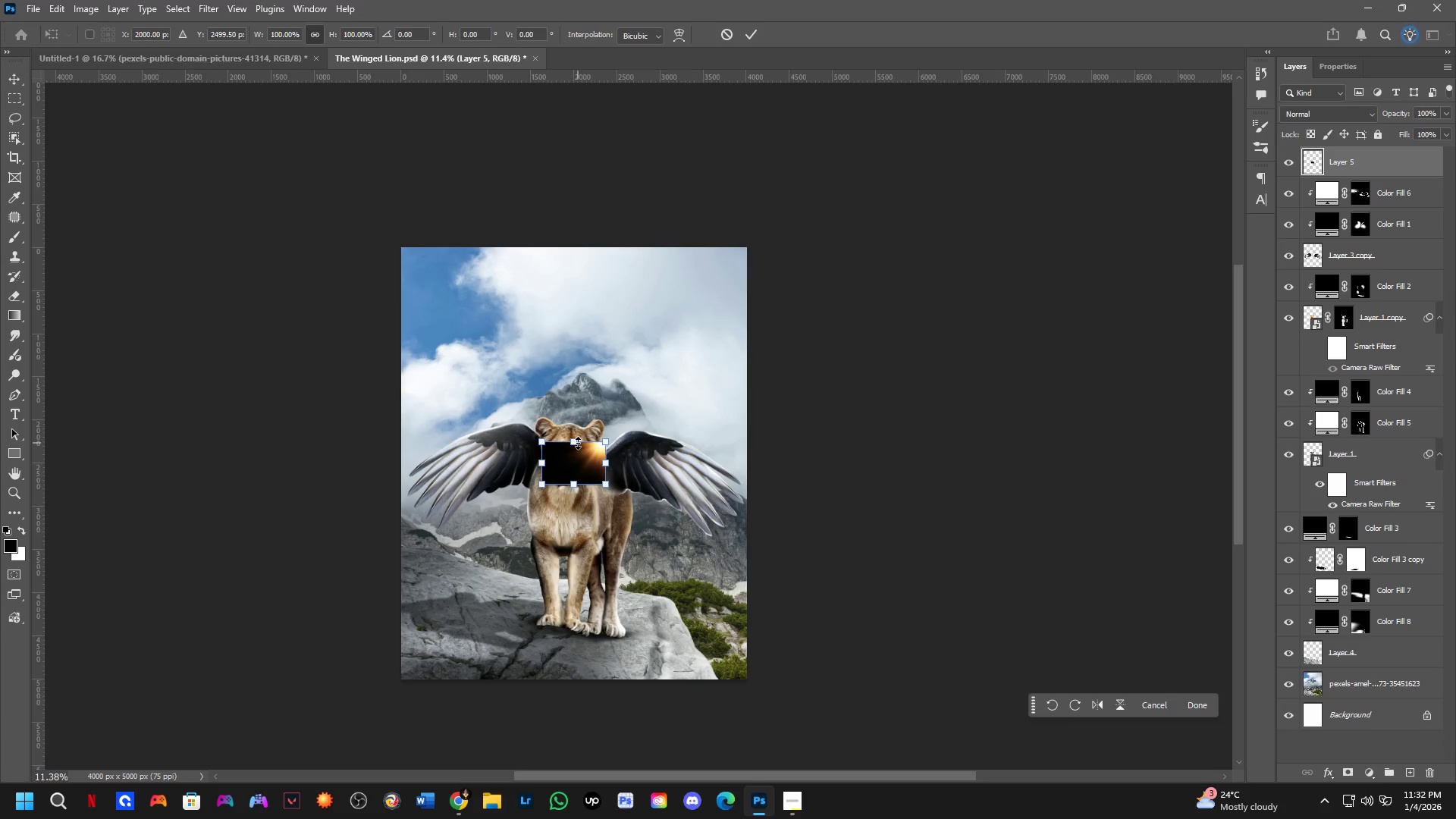 
left_click_drag(start_coordinate=[578, 443], to_coordinate=[613, 195])
 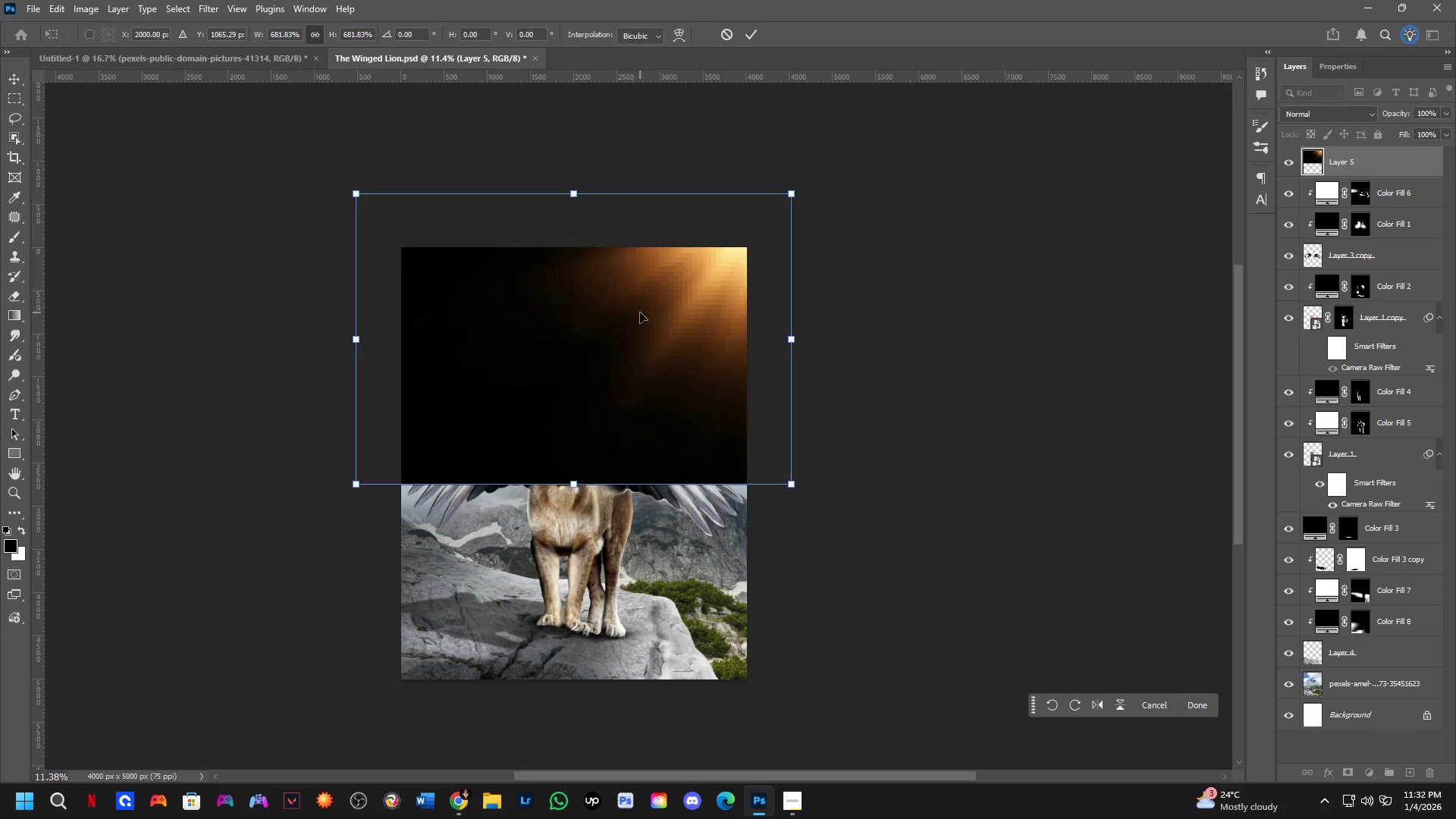 
left_click_drag(start_coordinate=[639, 320], to_coordinate=[598, 375])
 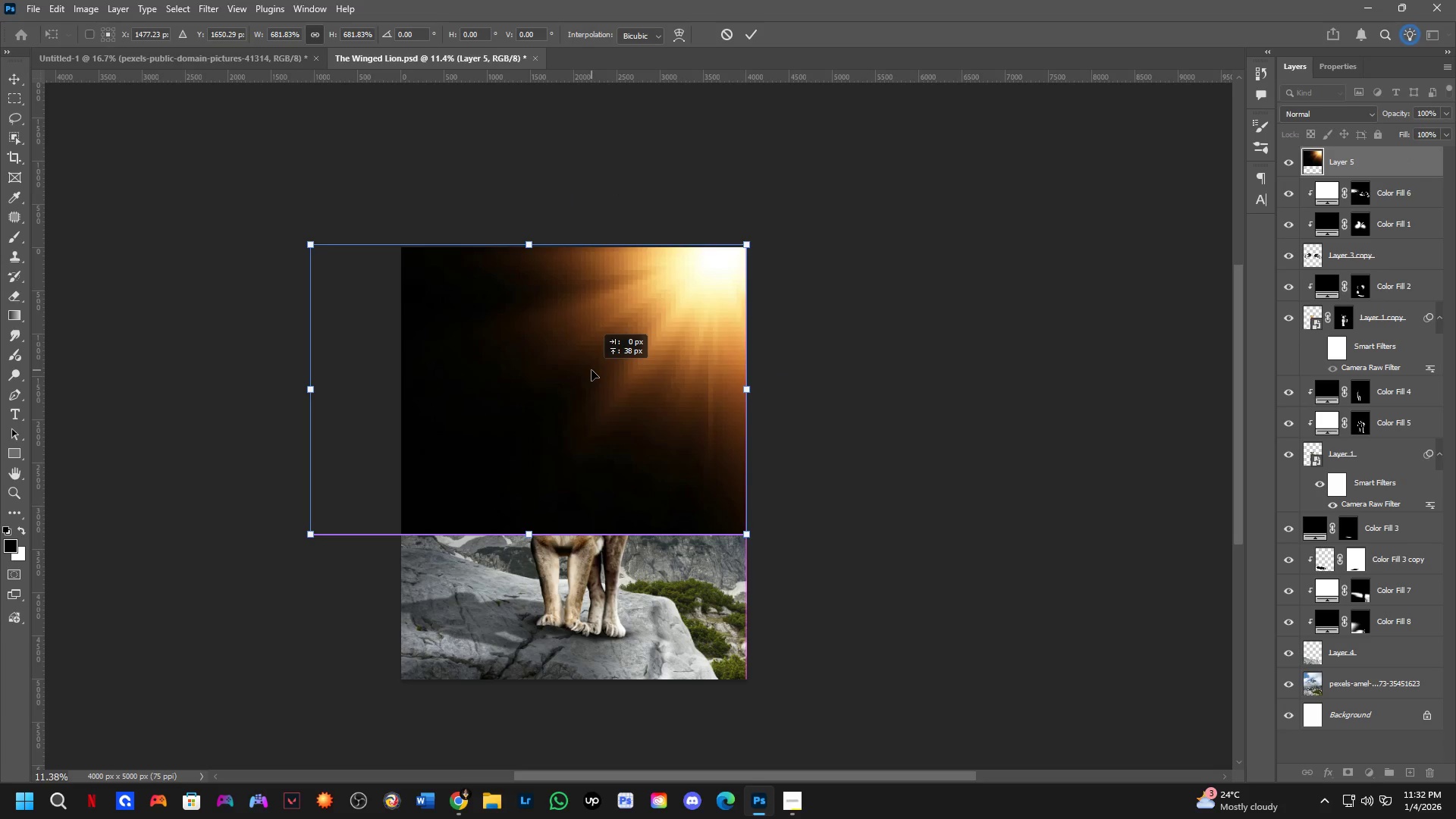 
key(NumpadEnter)
 